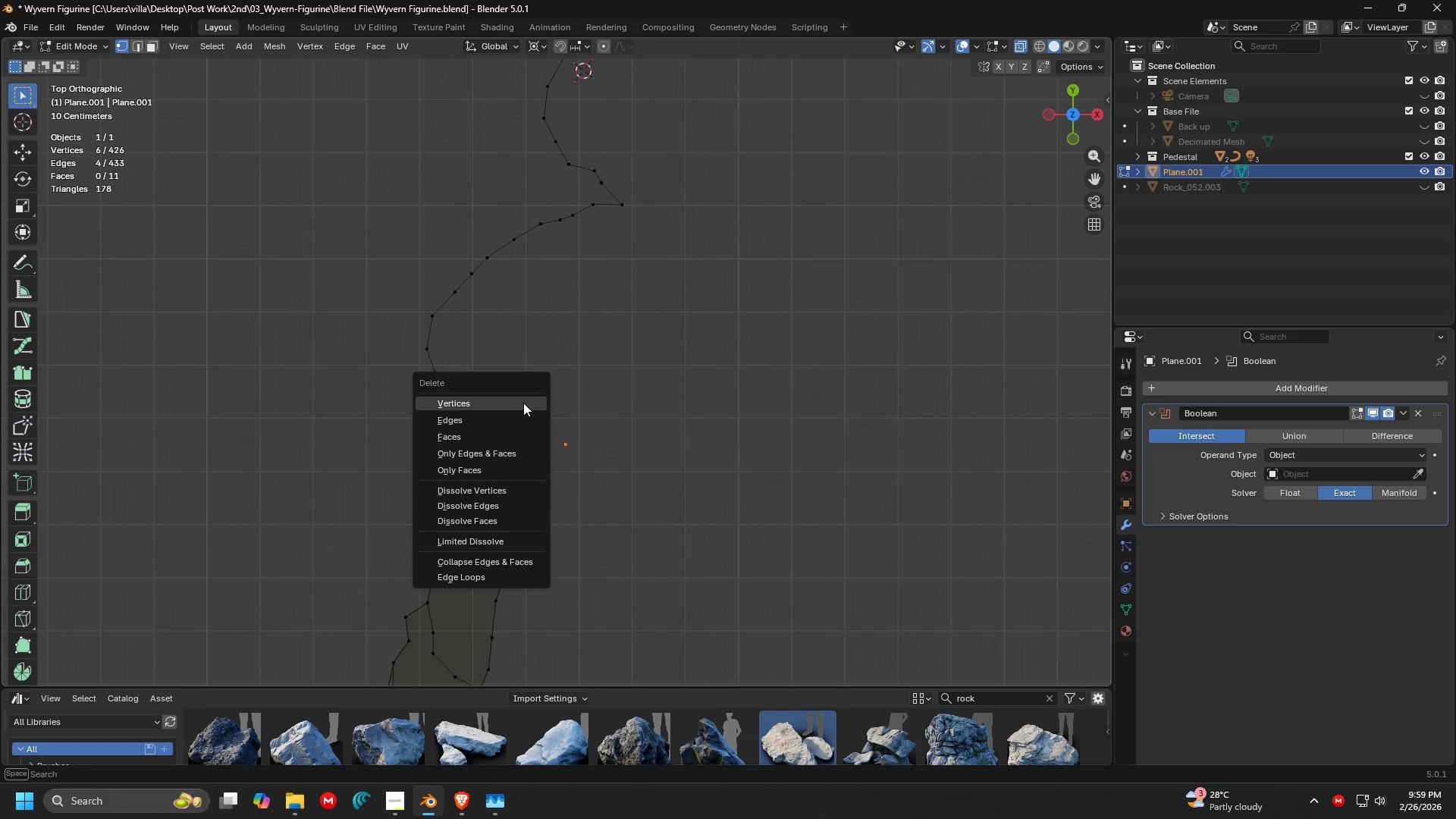 
key(Shift+ShiftLeft)
 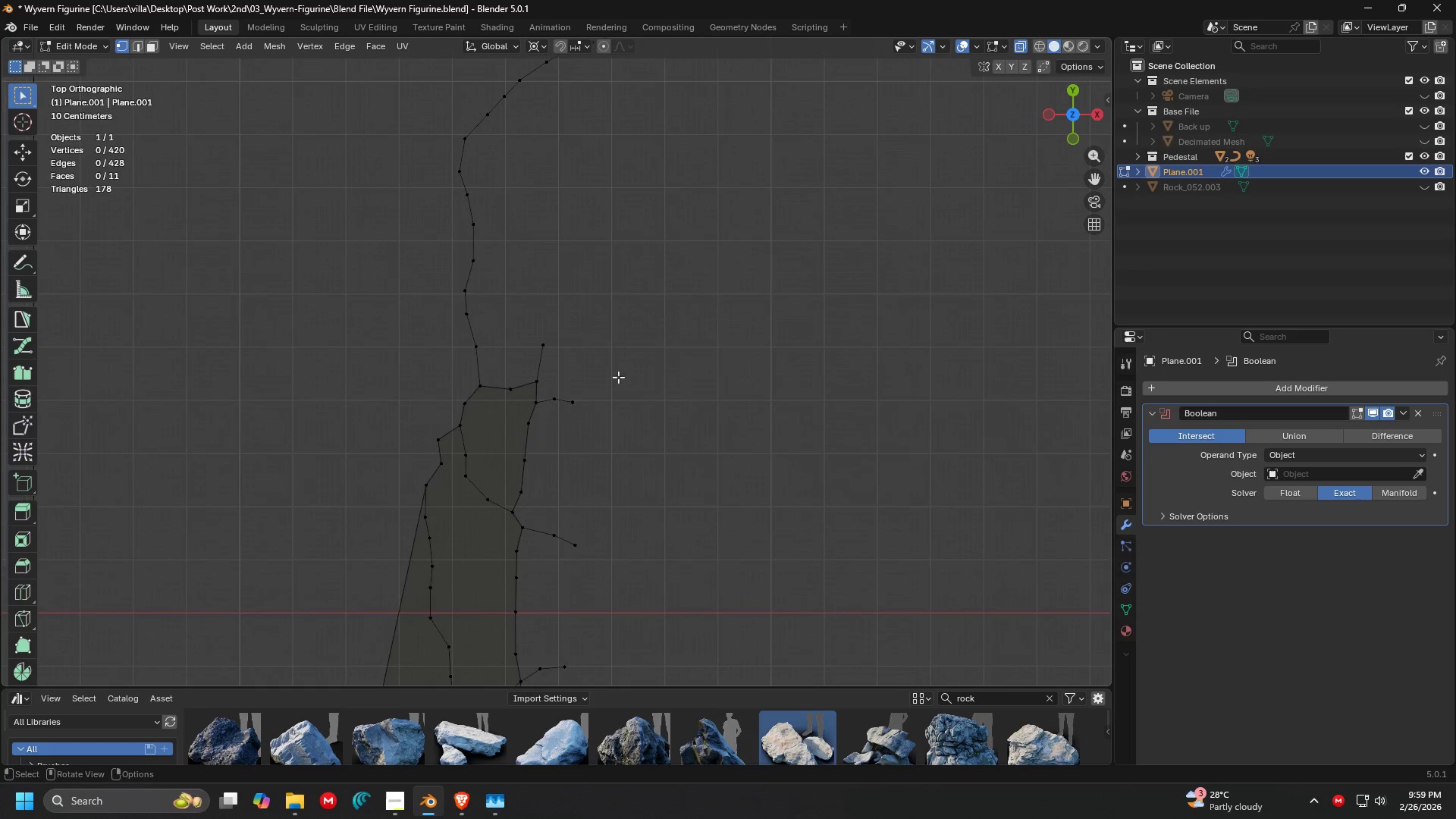 
left_click_drag(start_coordinate=[645, 482], to_coordinate=[497, 293])
 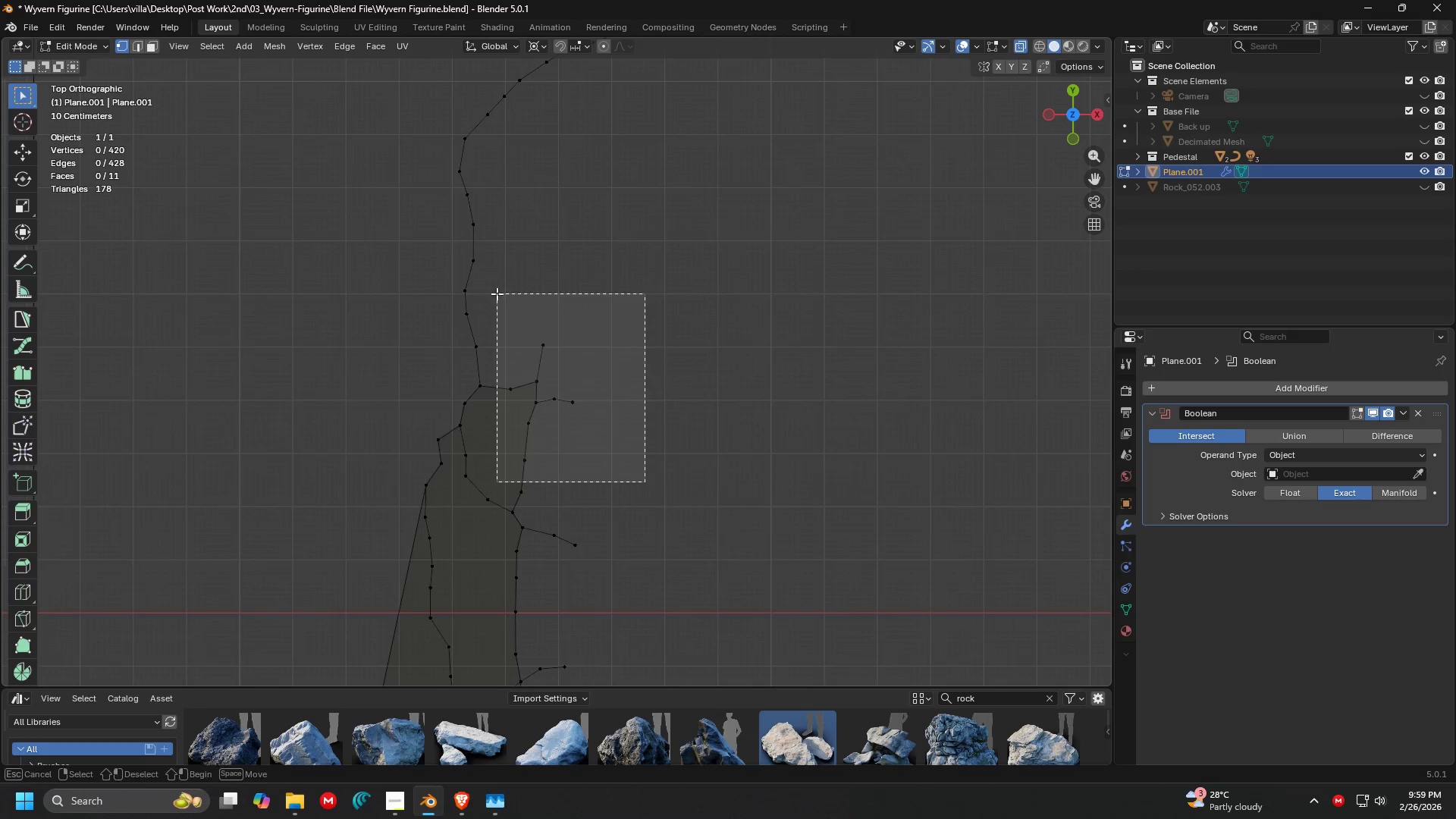 
key(X)
 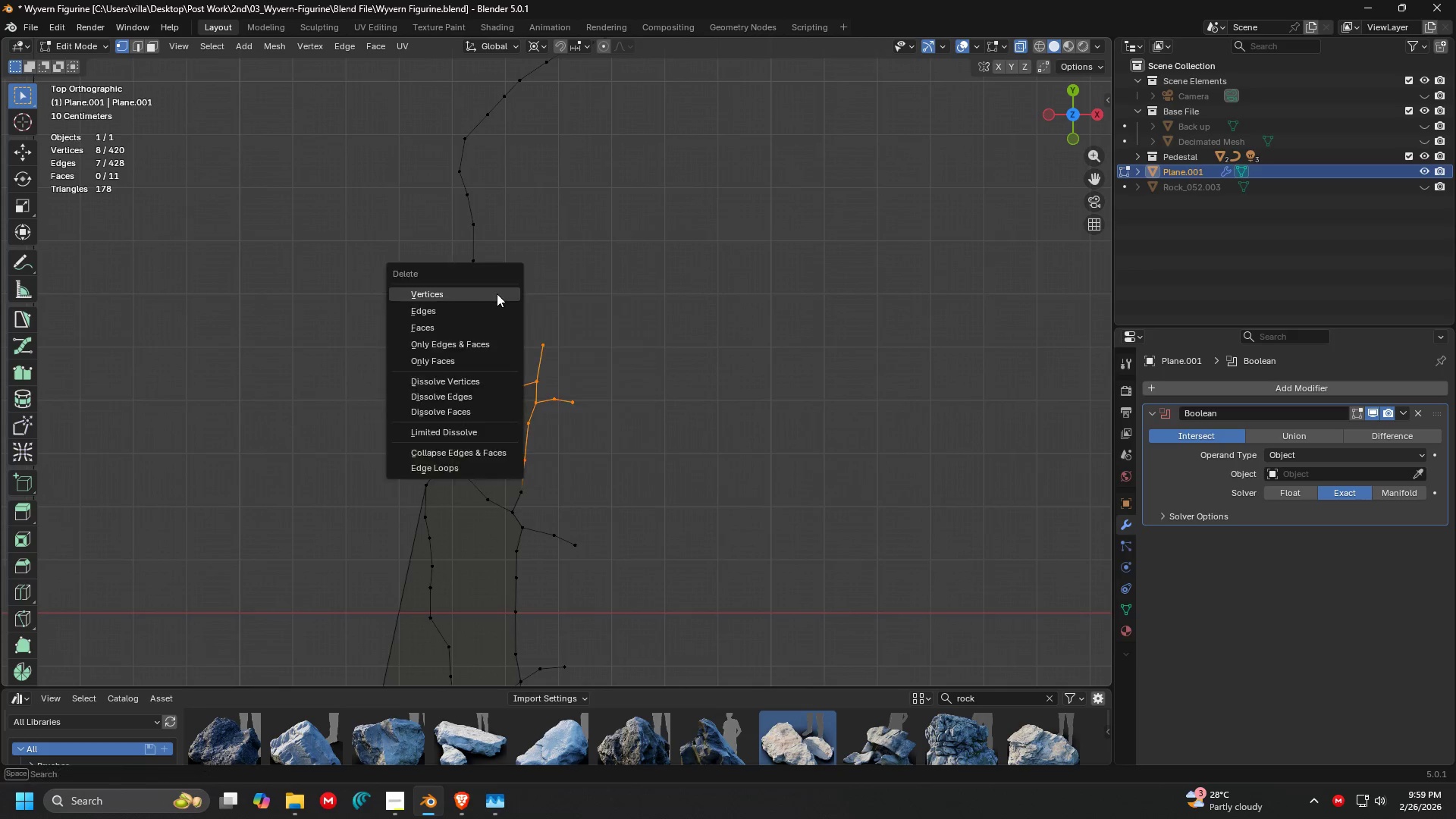 
left_click([497, 293])
 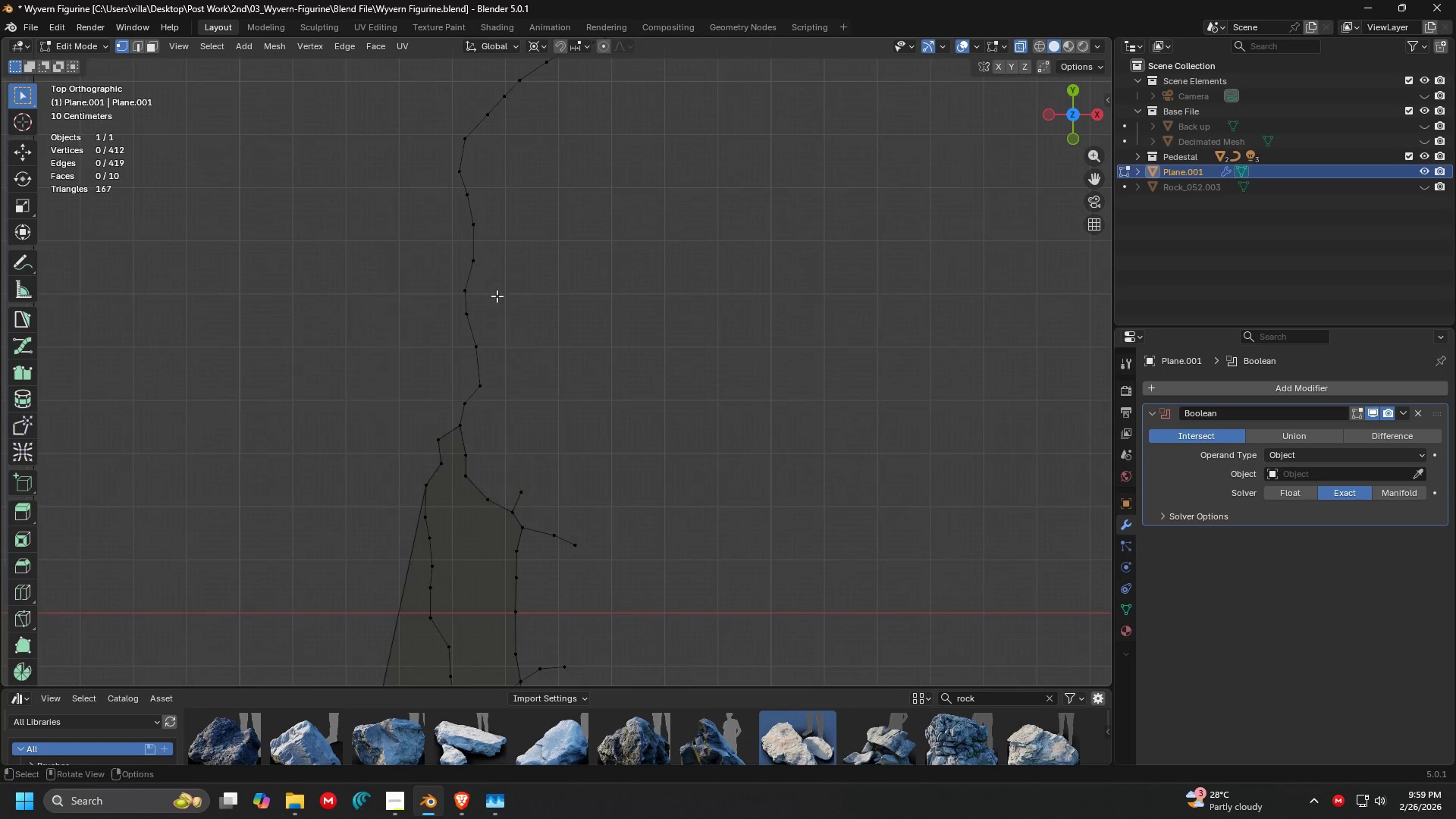 
key(Shift+ShiftLeft)
 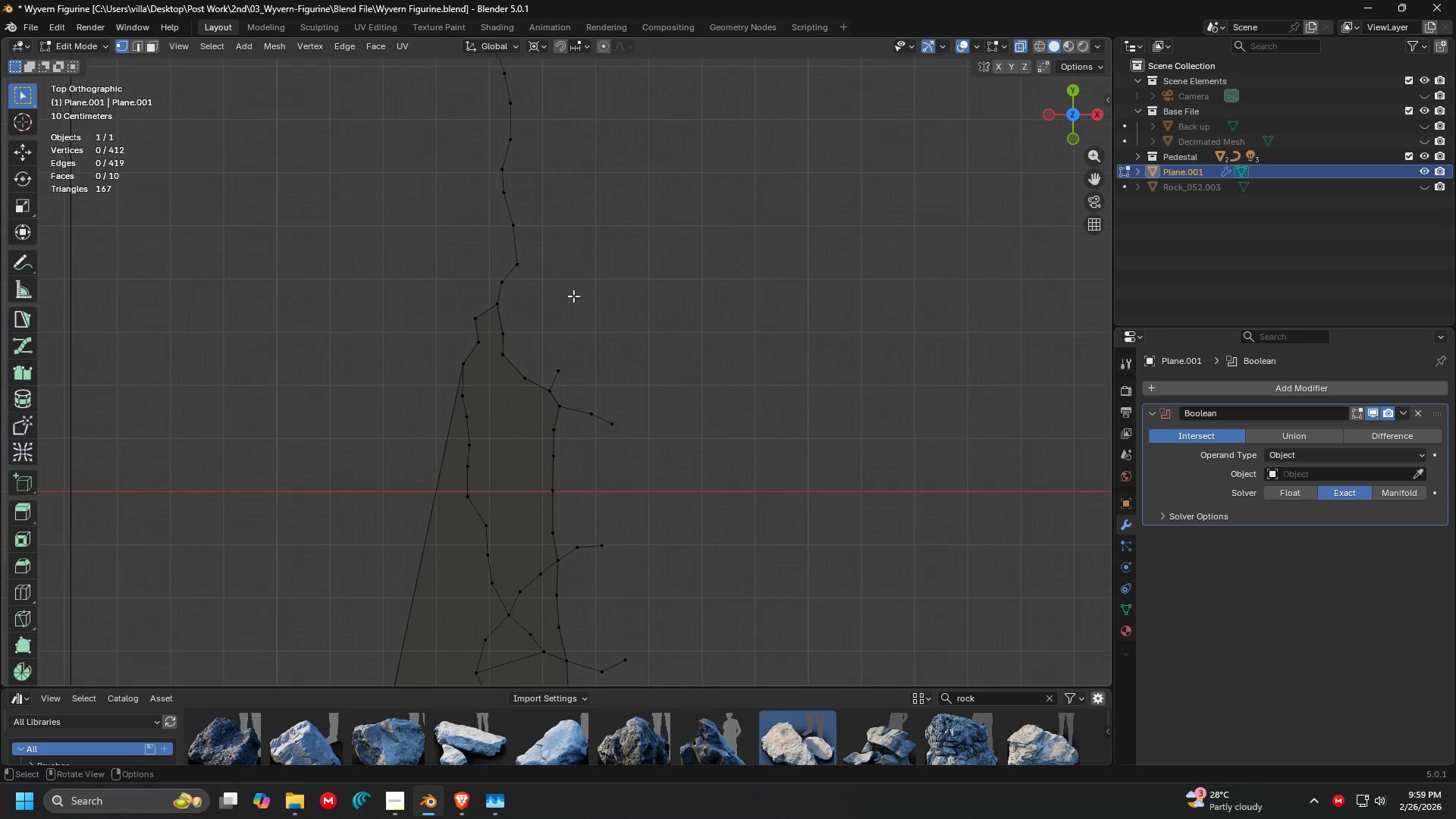 
left_click_drag(start_coordinate=[691, 472], to_coordinate=[494, 318])
 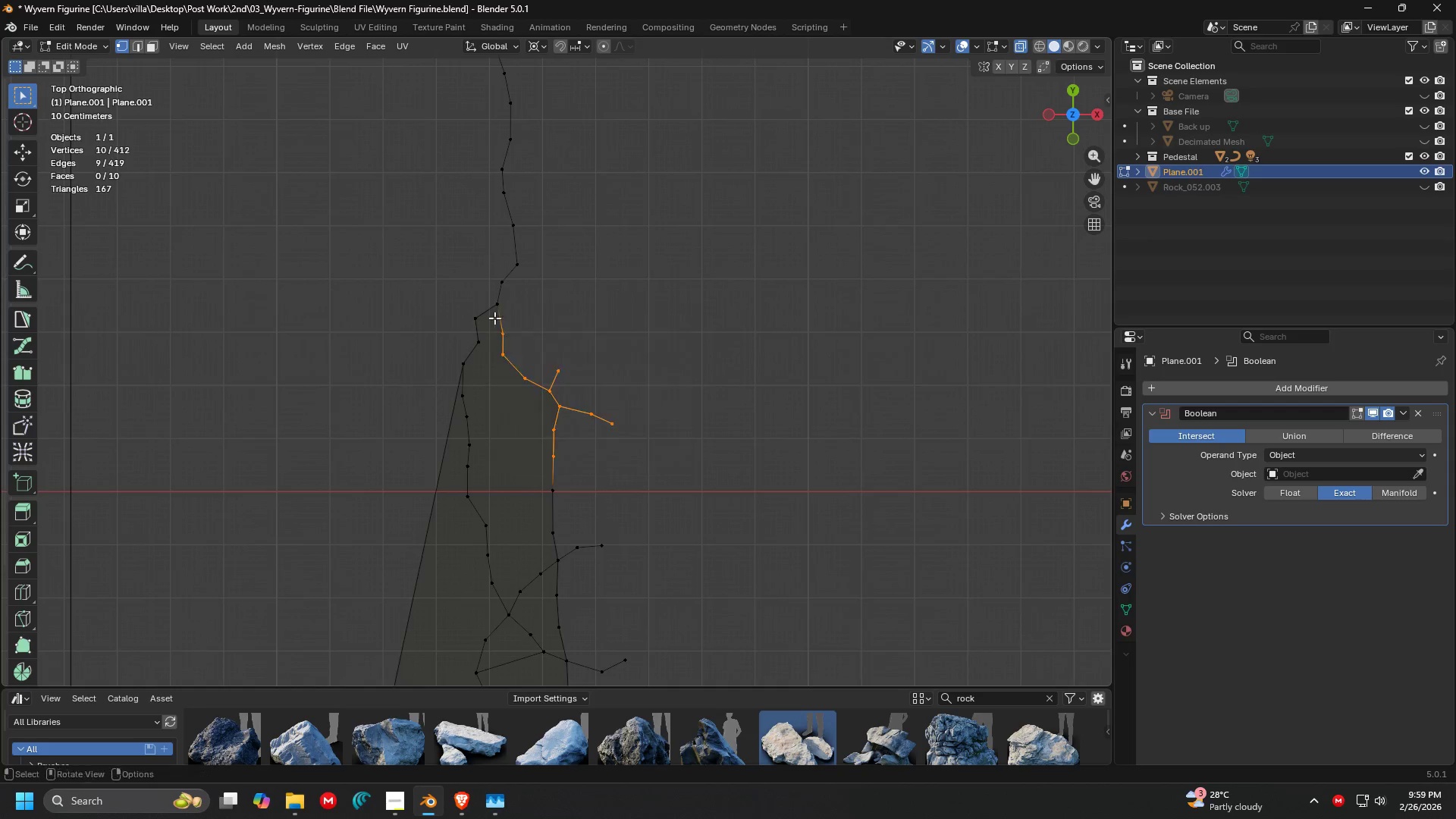 
key(X)
 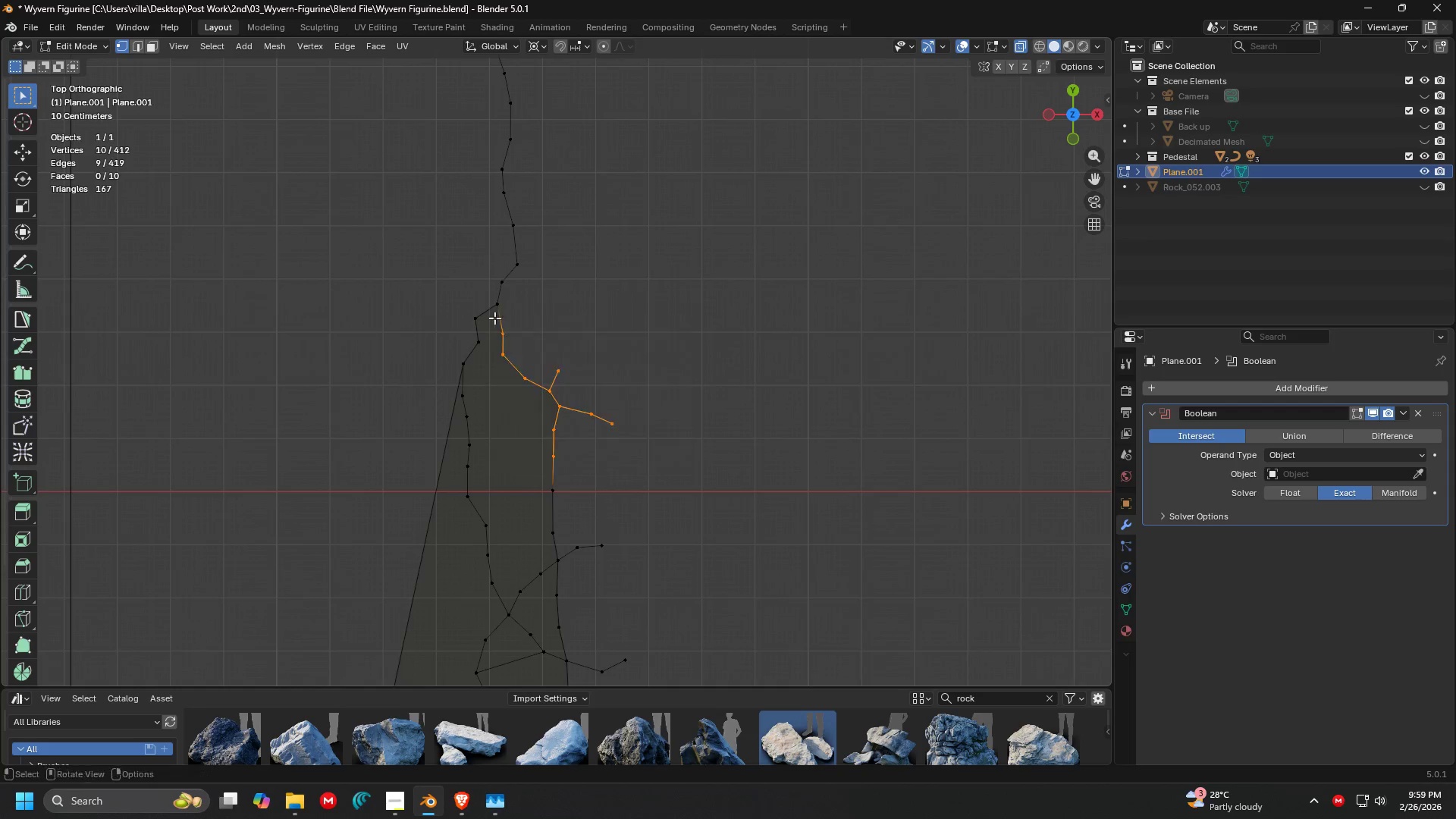 
left_click([494, 318])
 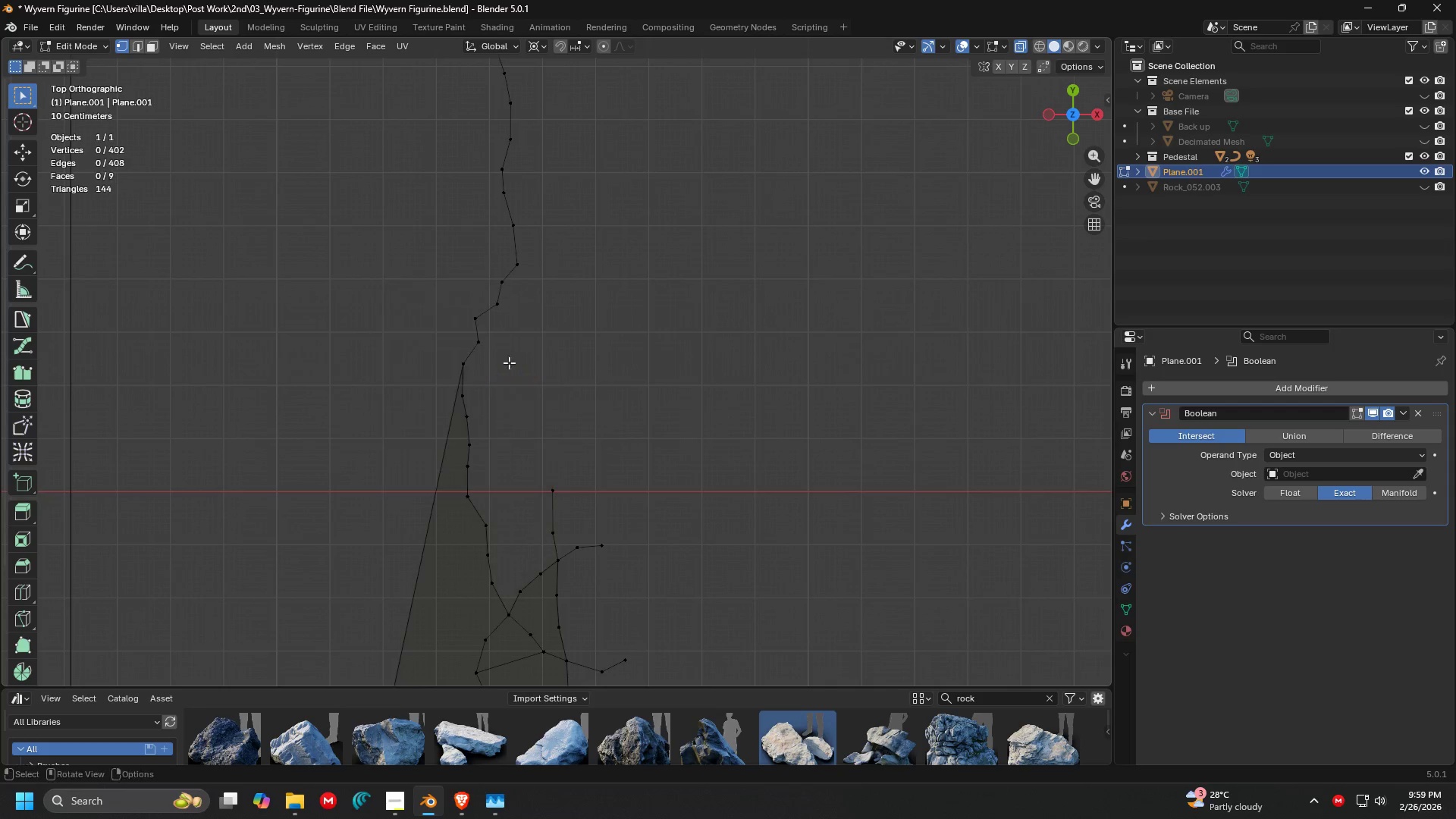 
key(Shift+ShiftLeft)
 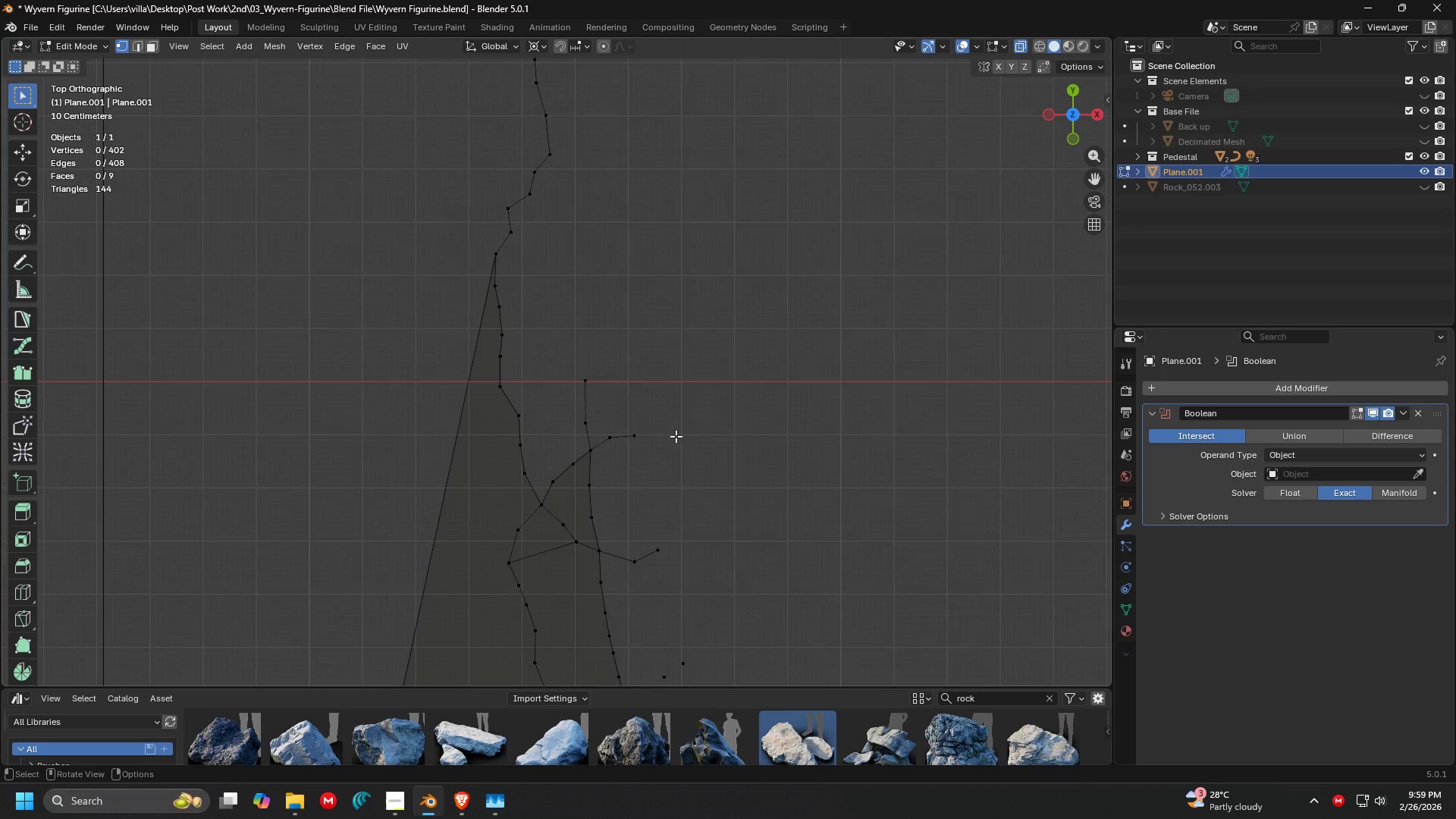 
left_click_drag(start_coordinate=[700, 512], to_coordinate=[490, 277])
 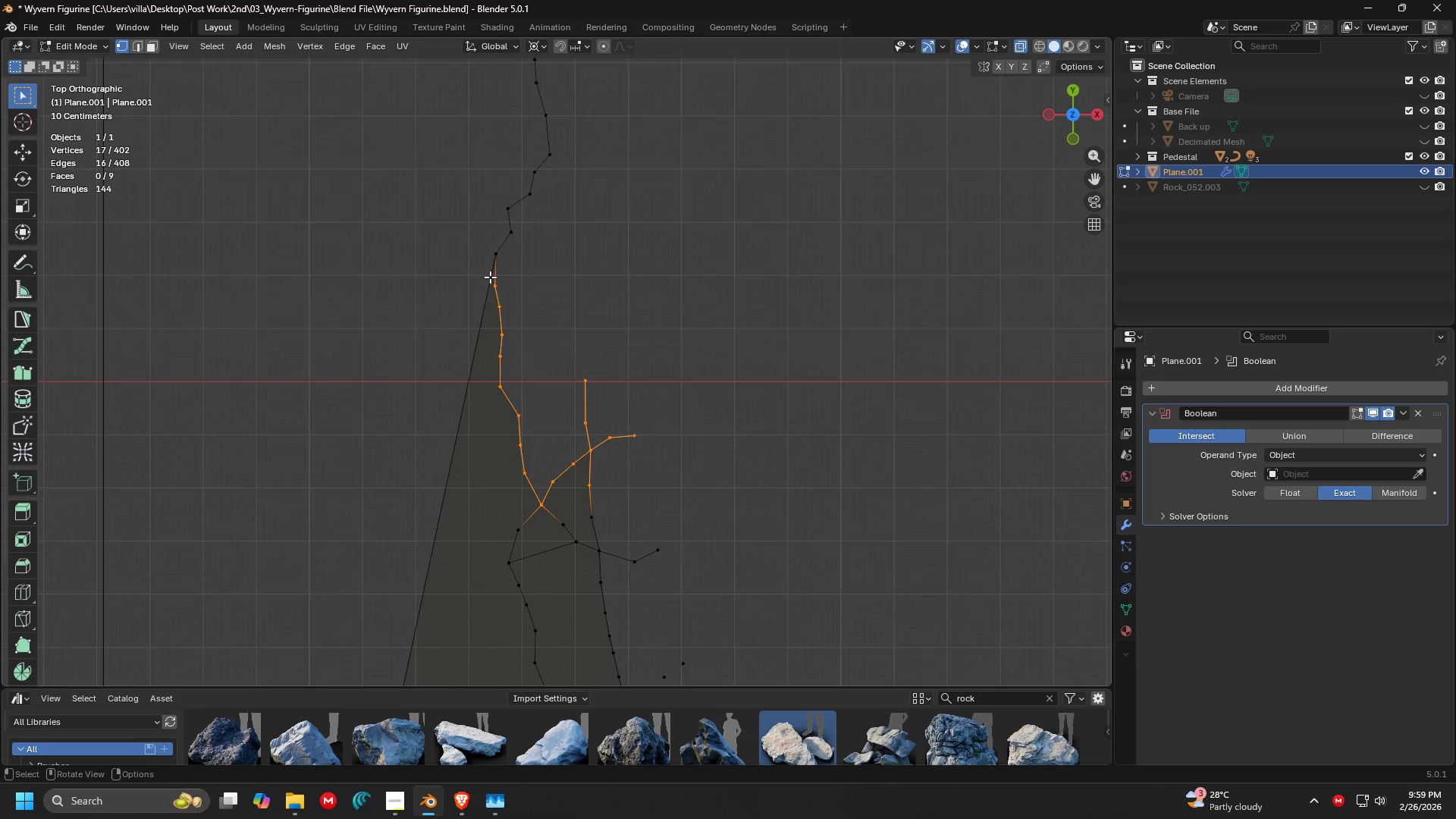 
key(X)
 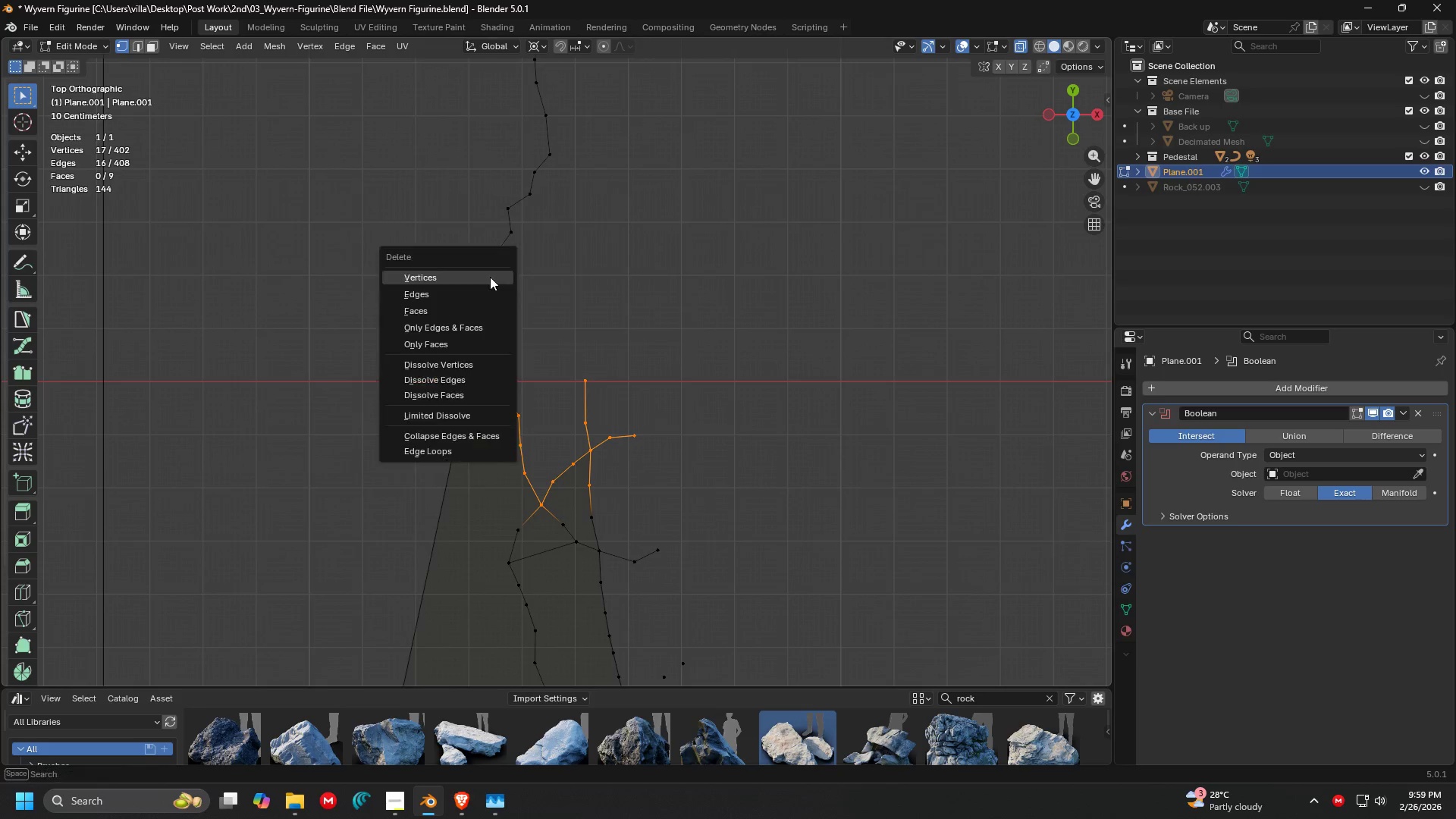 
left_click([490, 277])
 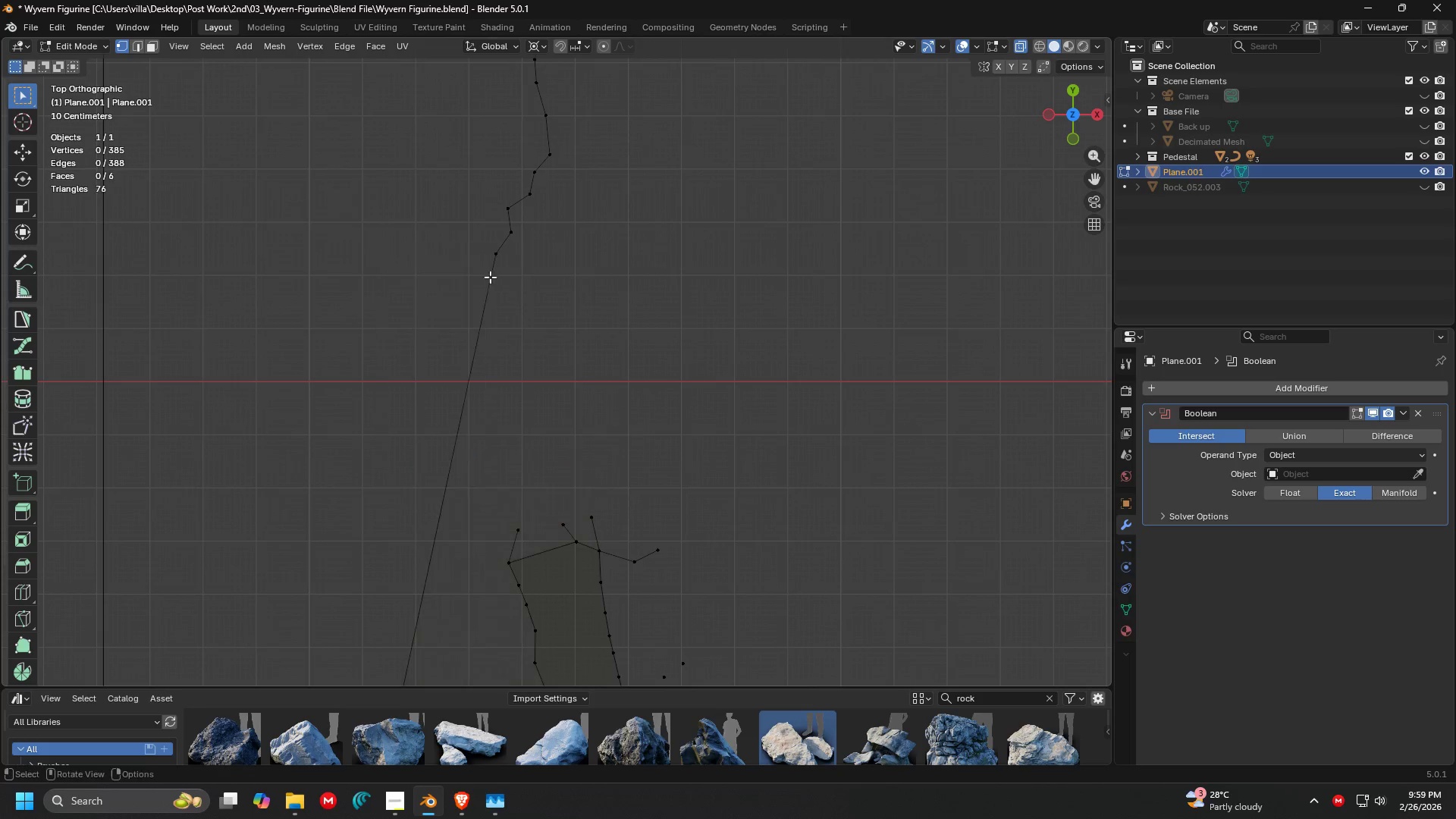 
key(Shift+ShiftLeft)
 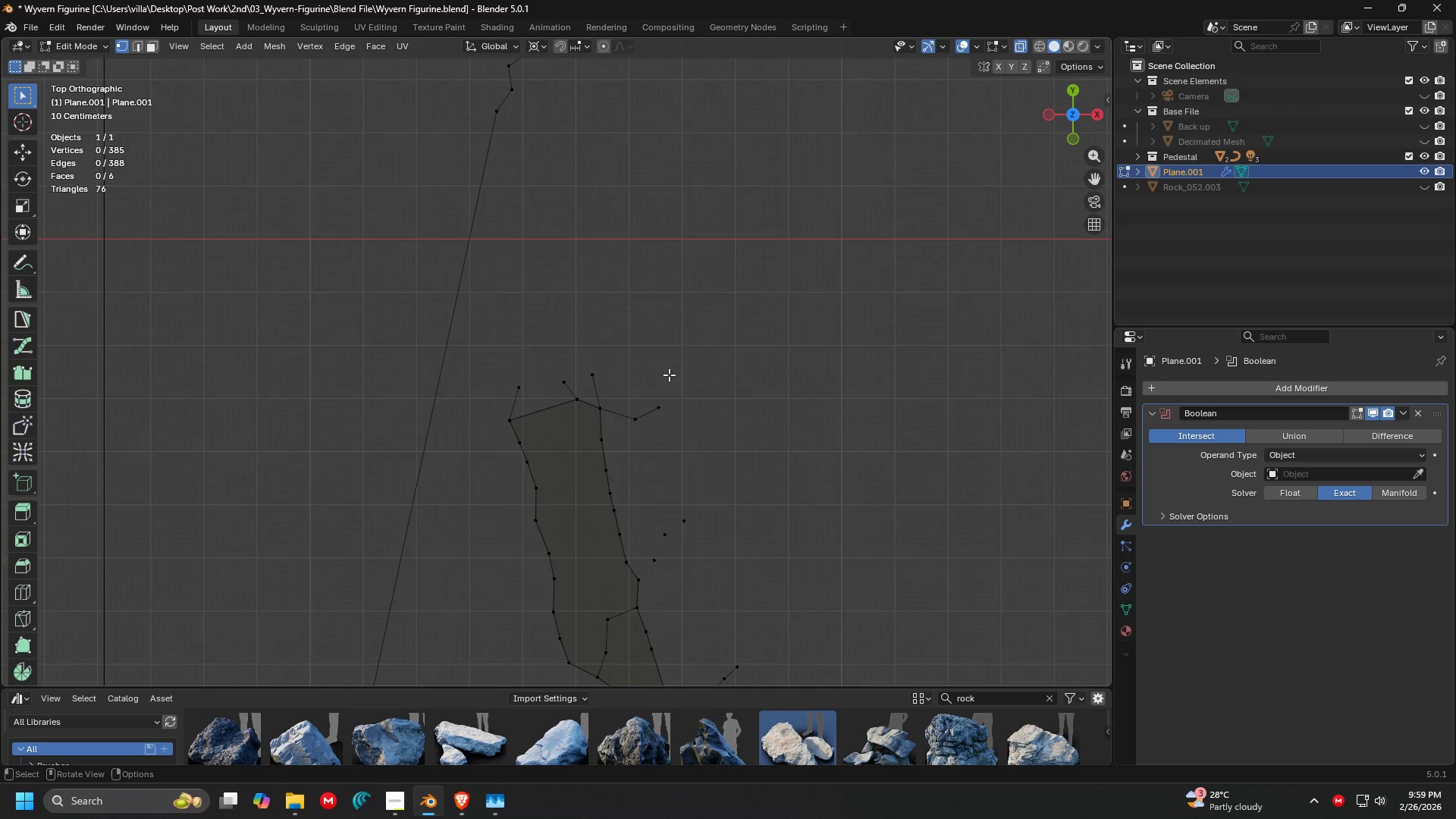 
left_click_drag(start_coordinate=[765, 516], to_coordinate=[458, 242])
 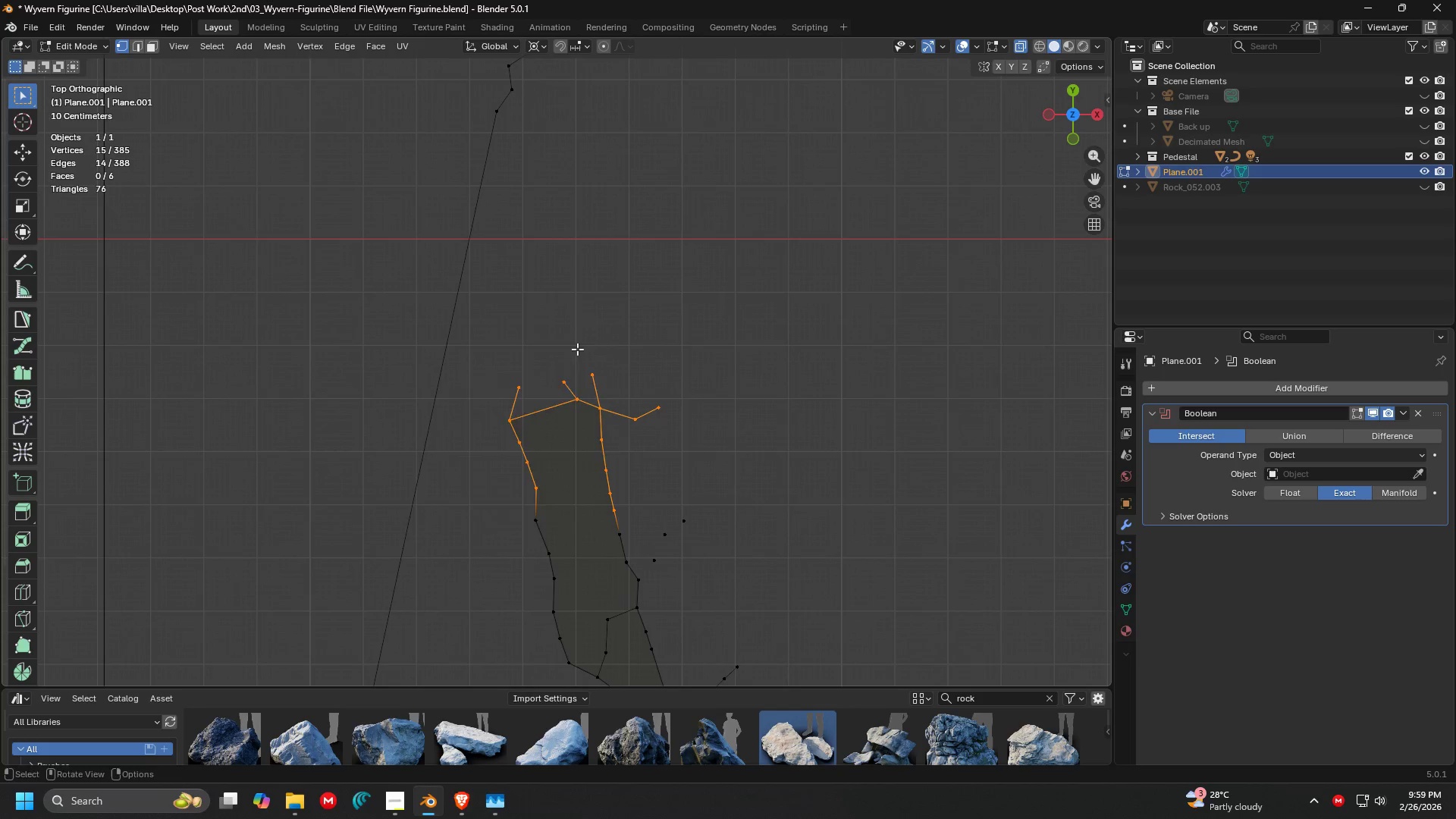 
key(X)
 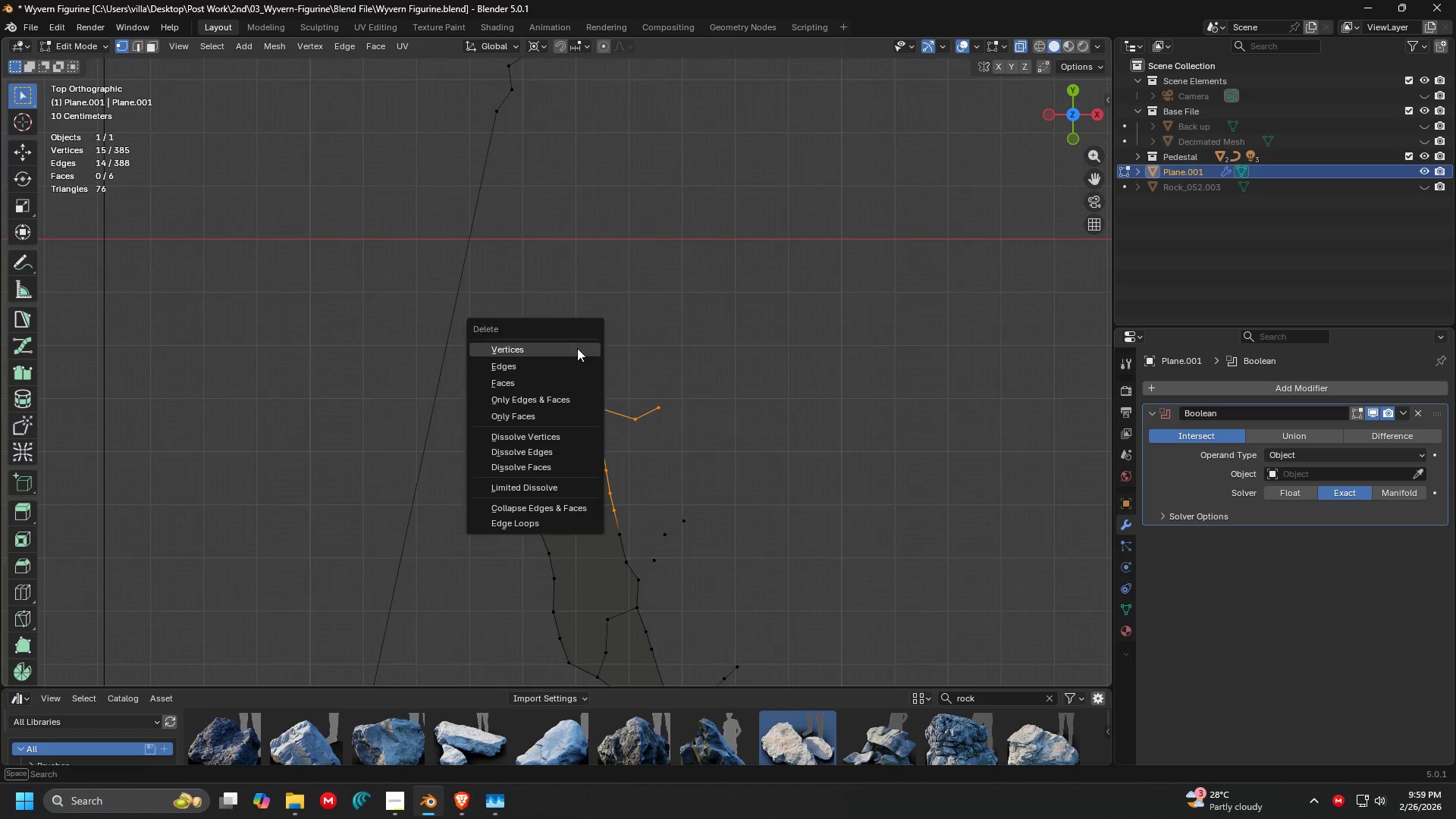 
left_click([577, 348])
 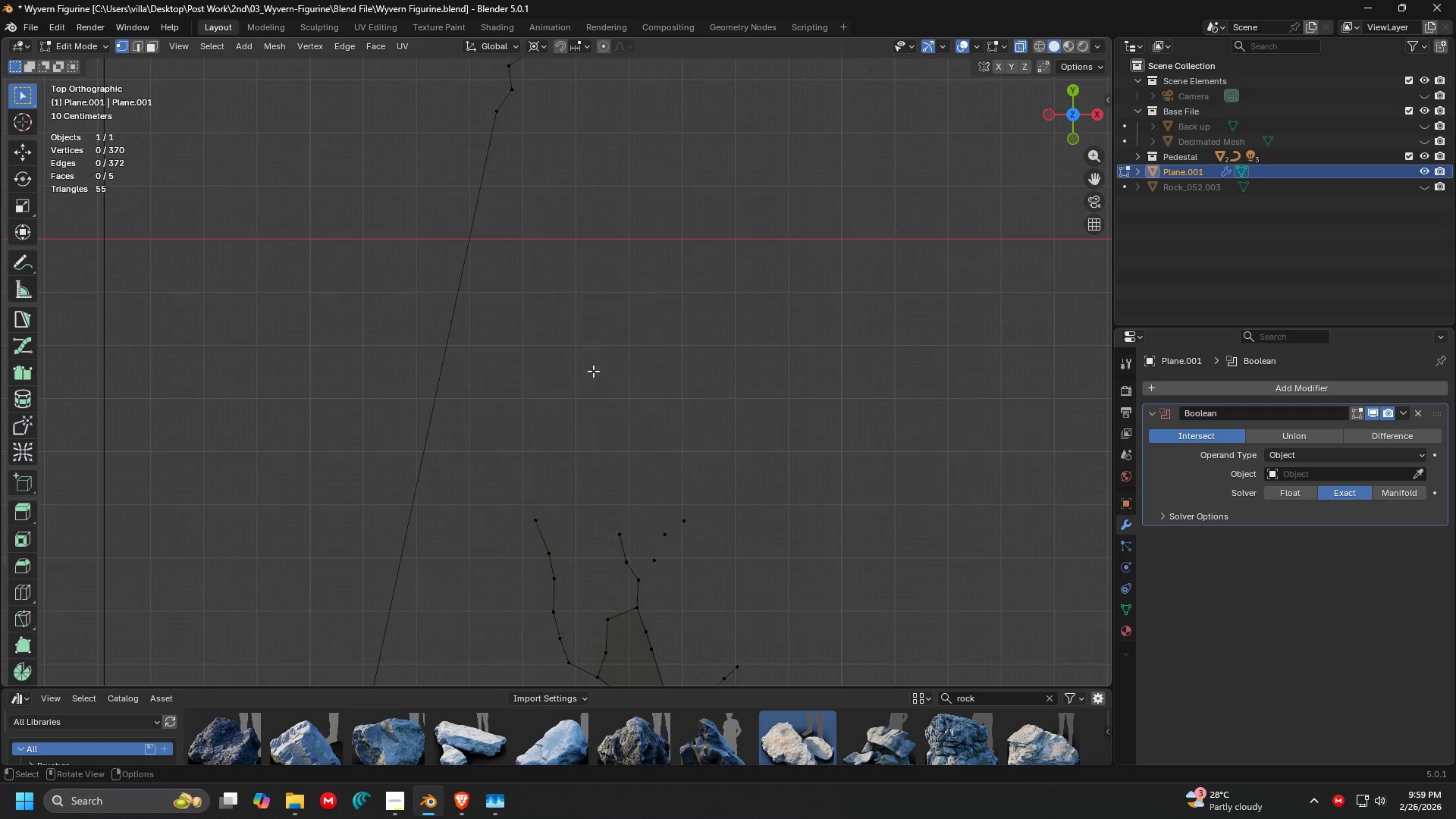 
key(Shift+ShiftLeft)
 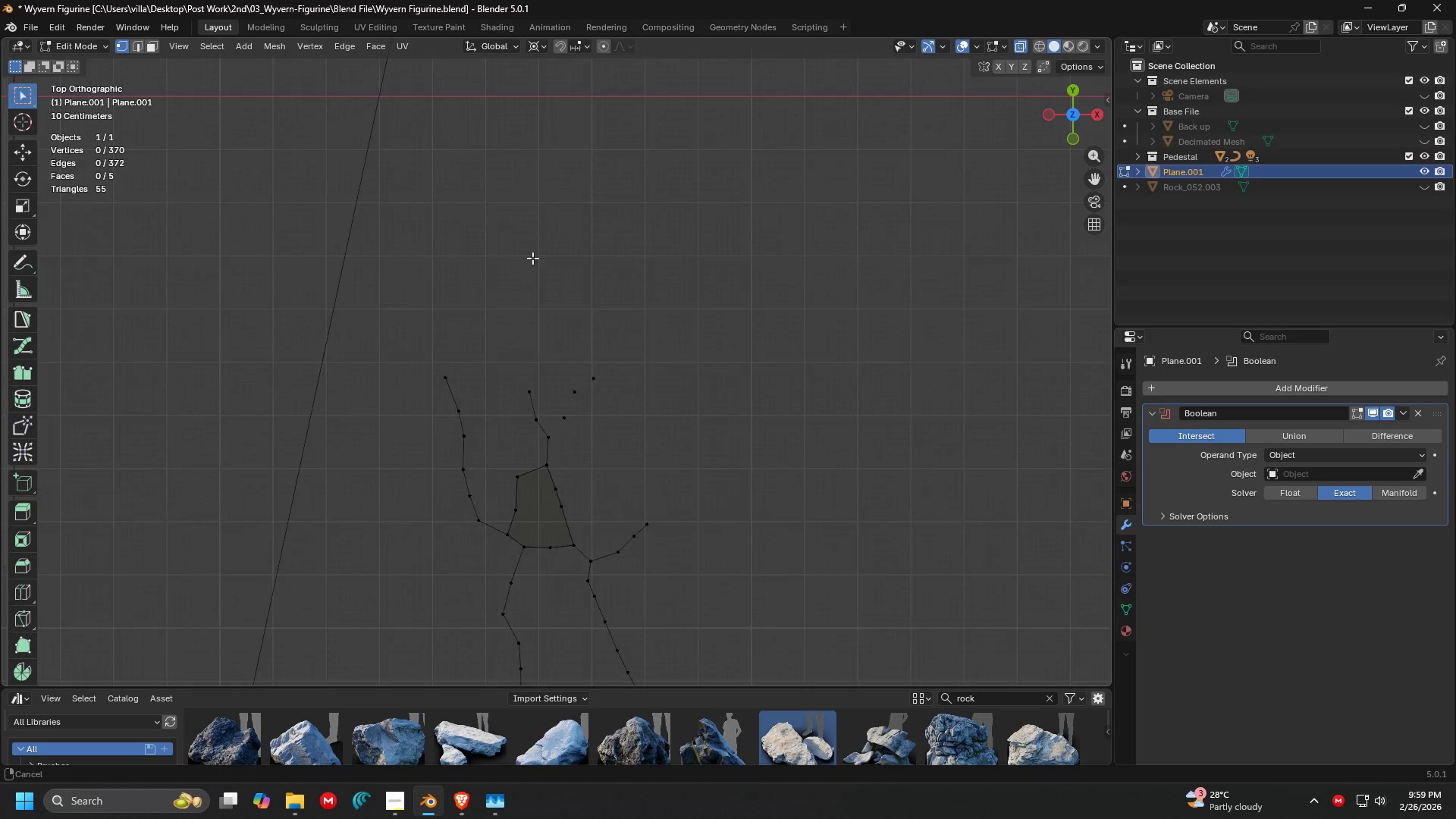 
hold_key(key=ShiftLeft, duration=0.36)
 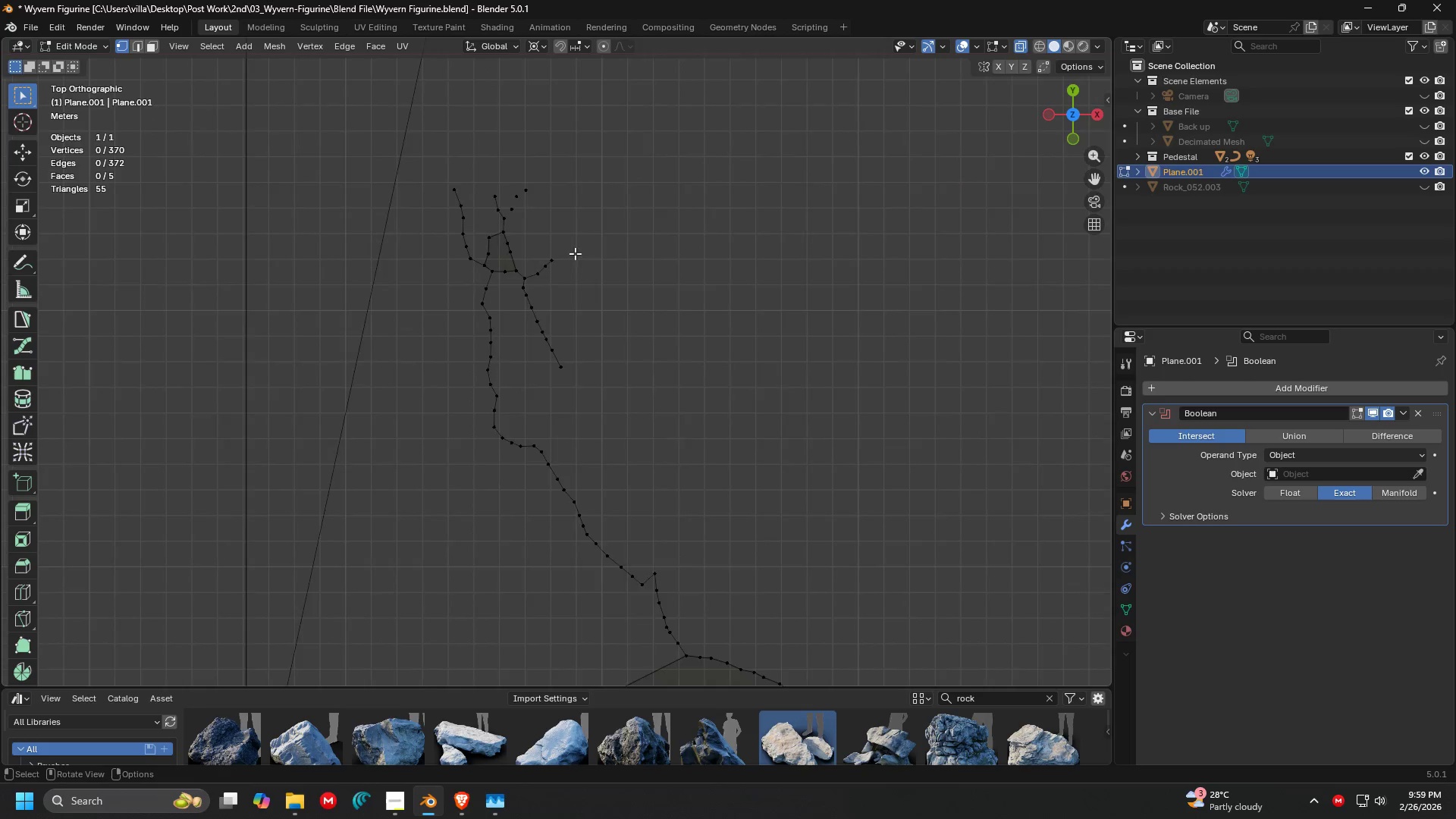 
scroll: coordinate [576, 265], scroll_direction: down, amount: 5.0
 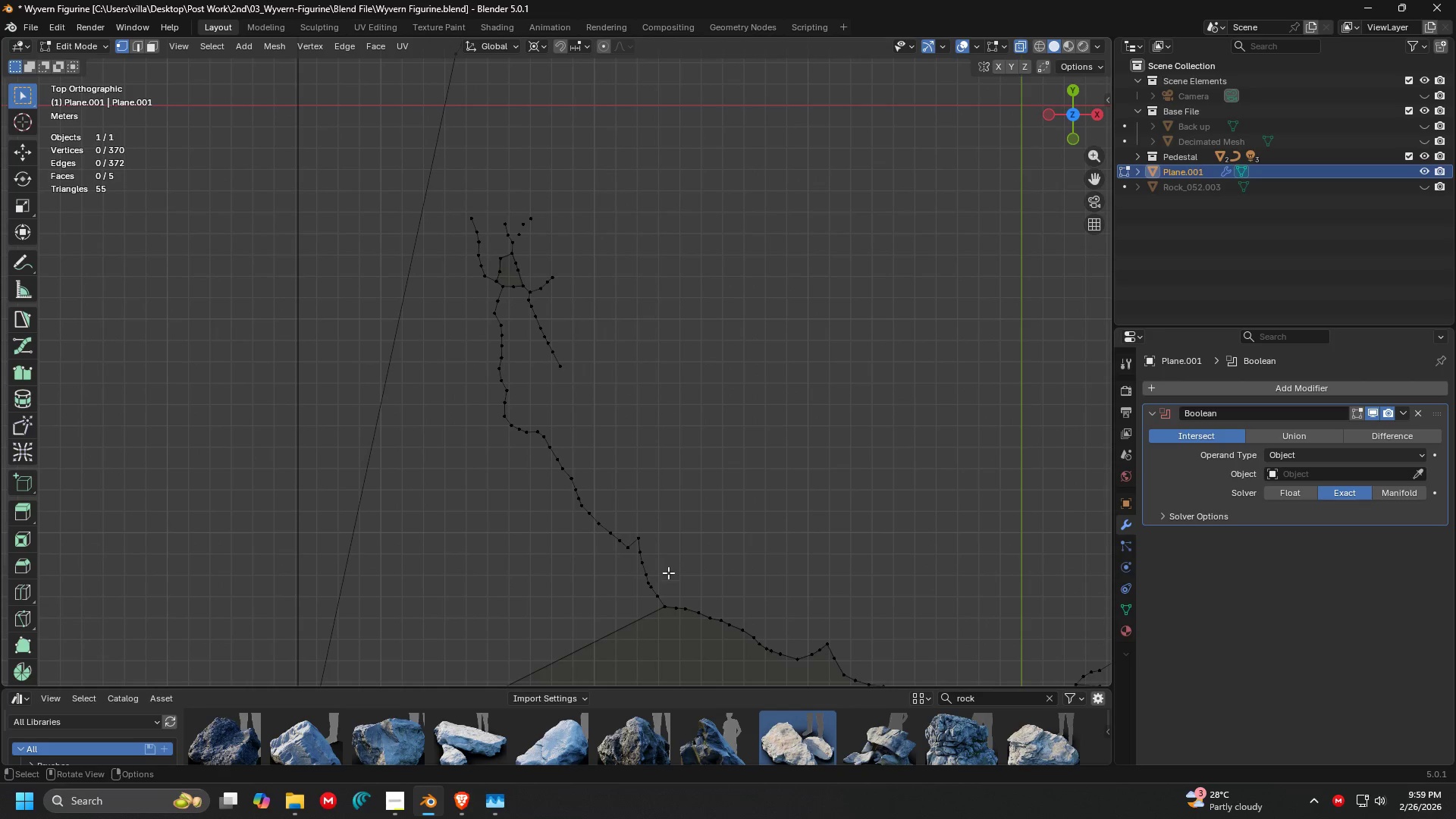 
key(Shift+ShiftLeft)
 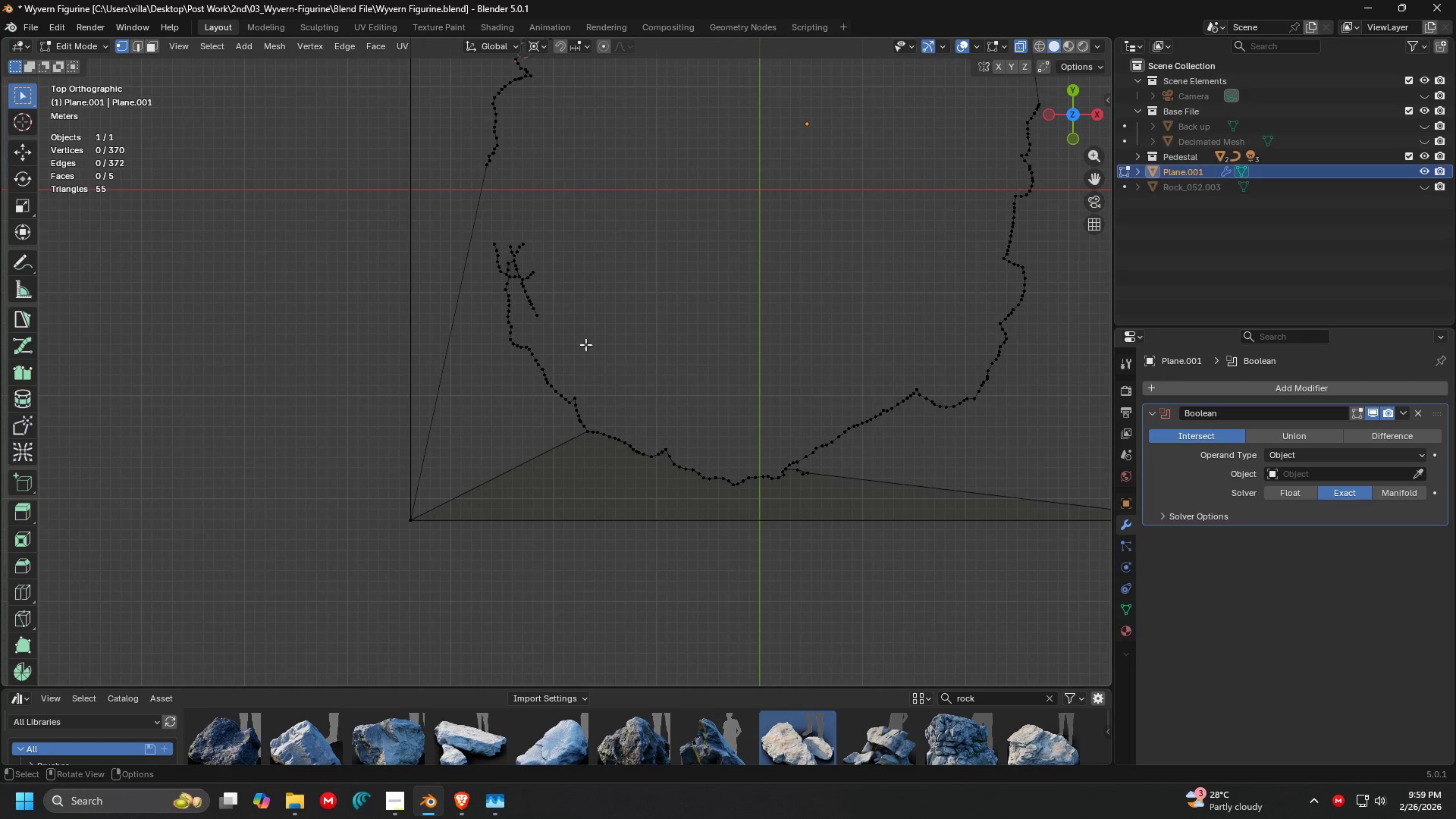 
scroll: coordinate [680, 532], scroll_direction: down, amount: 4.0
 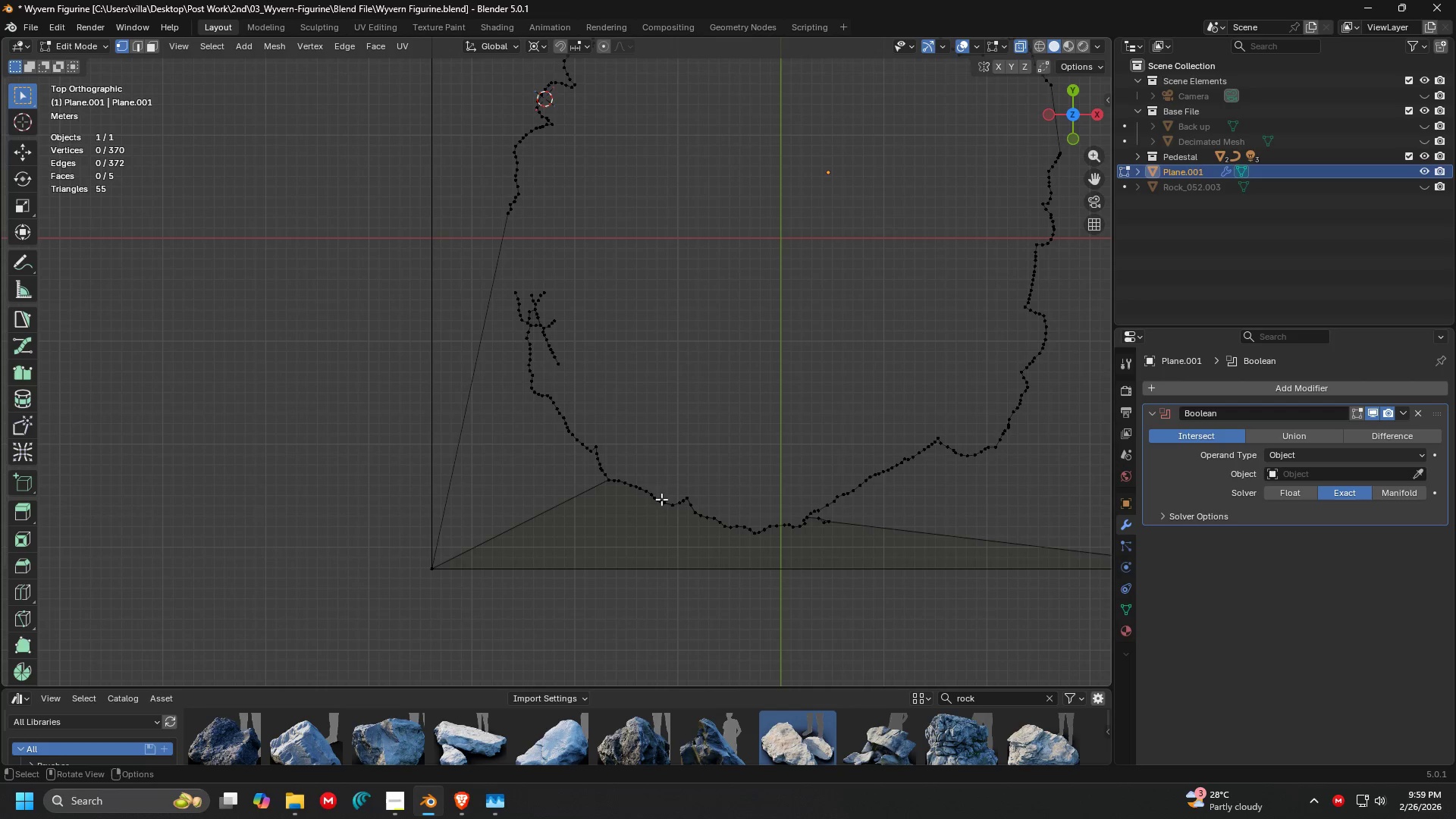 
key(Control+Z)
 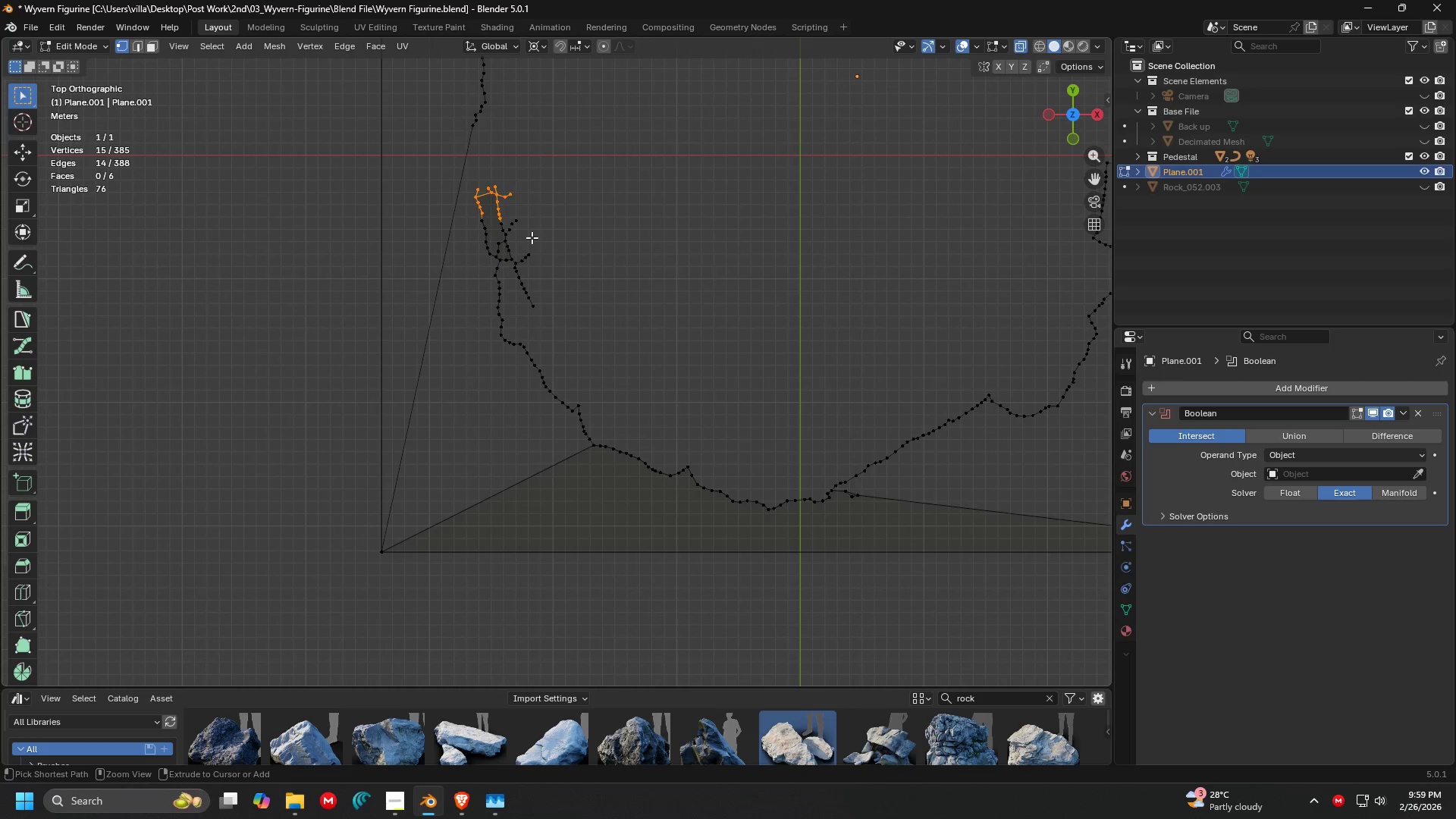 
scroll: coordinate [544, 275], scroll_direction: up, amount: 1.0
 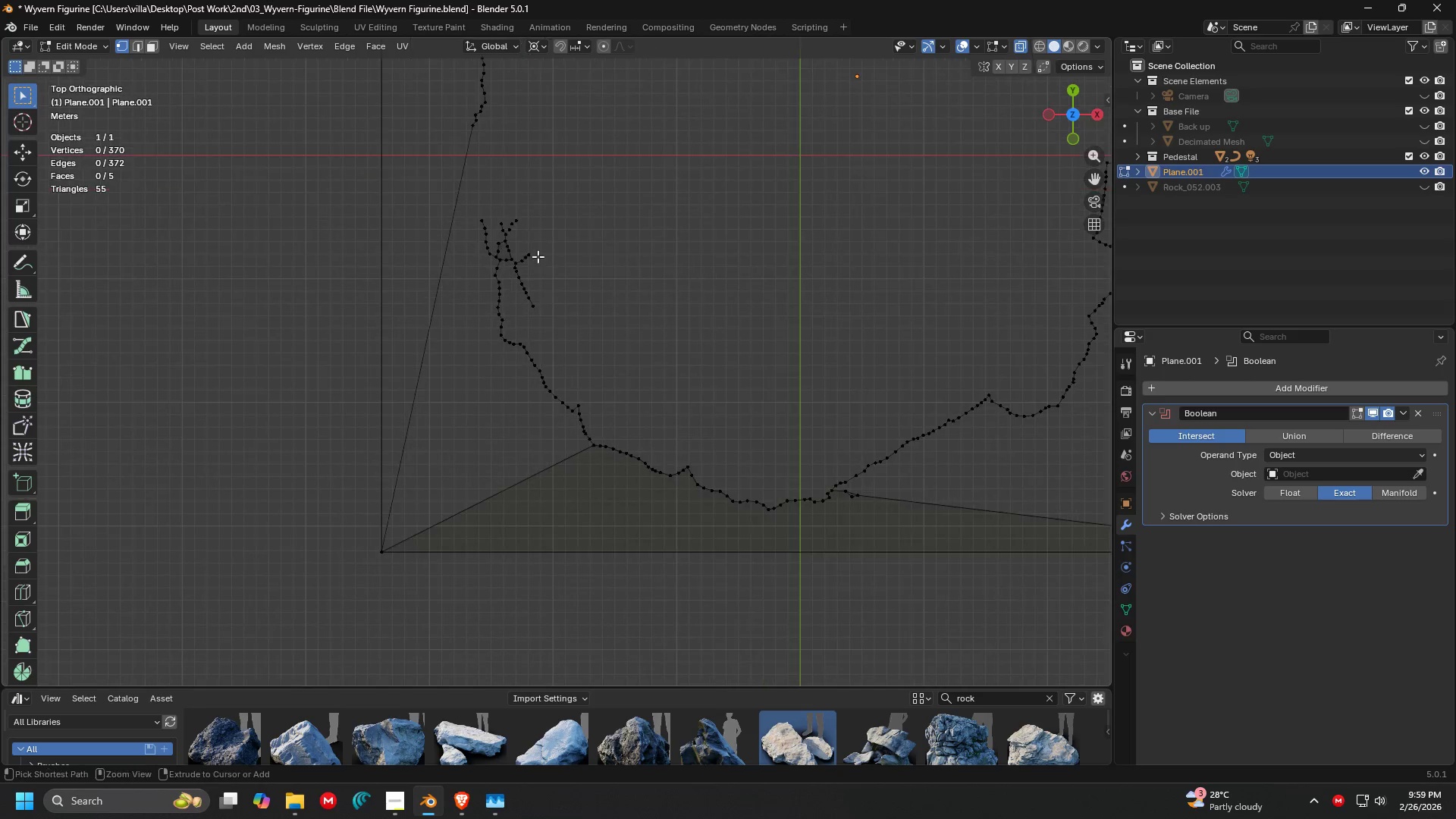 
key(Control+Z)
 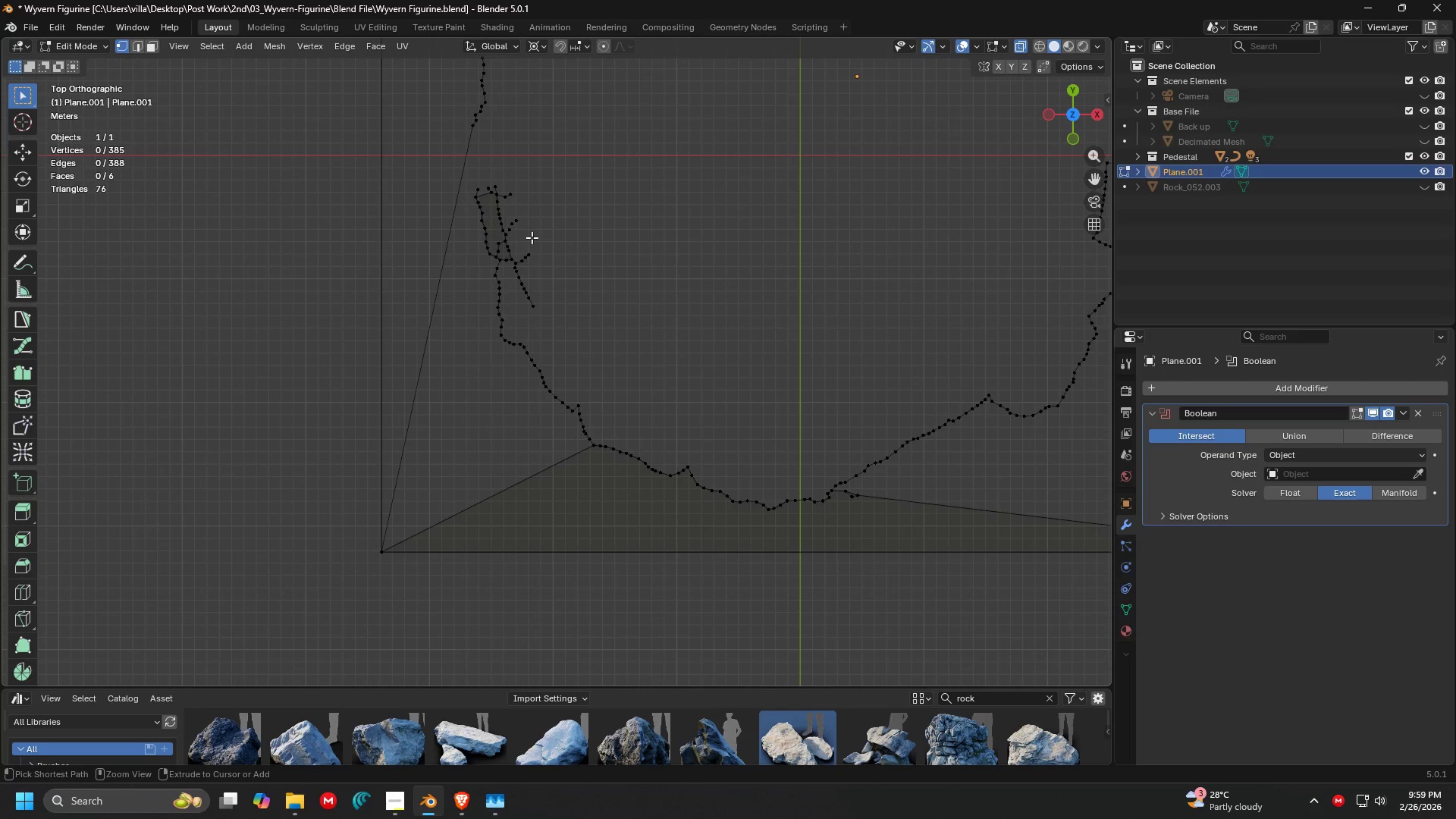 
key(Control+Z)
 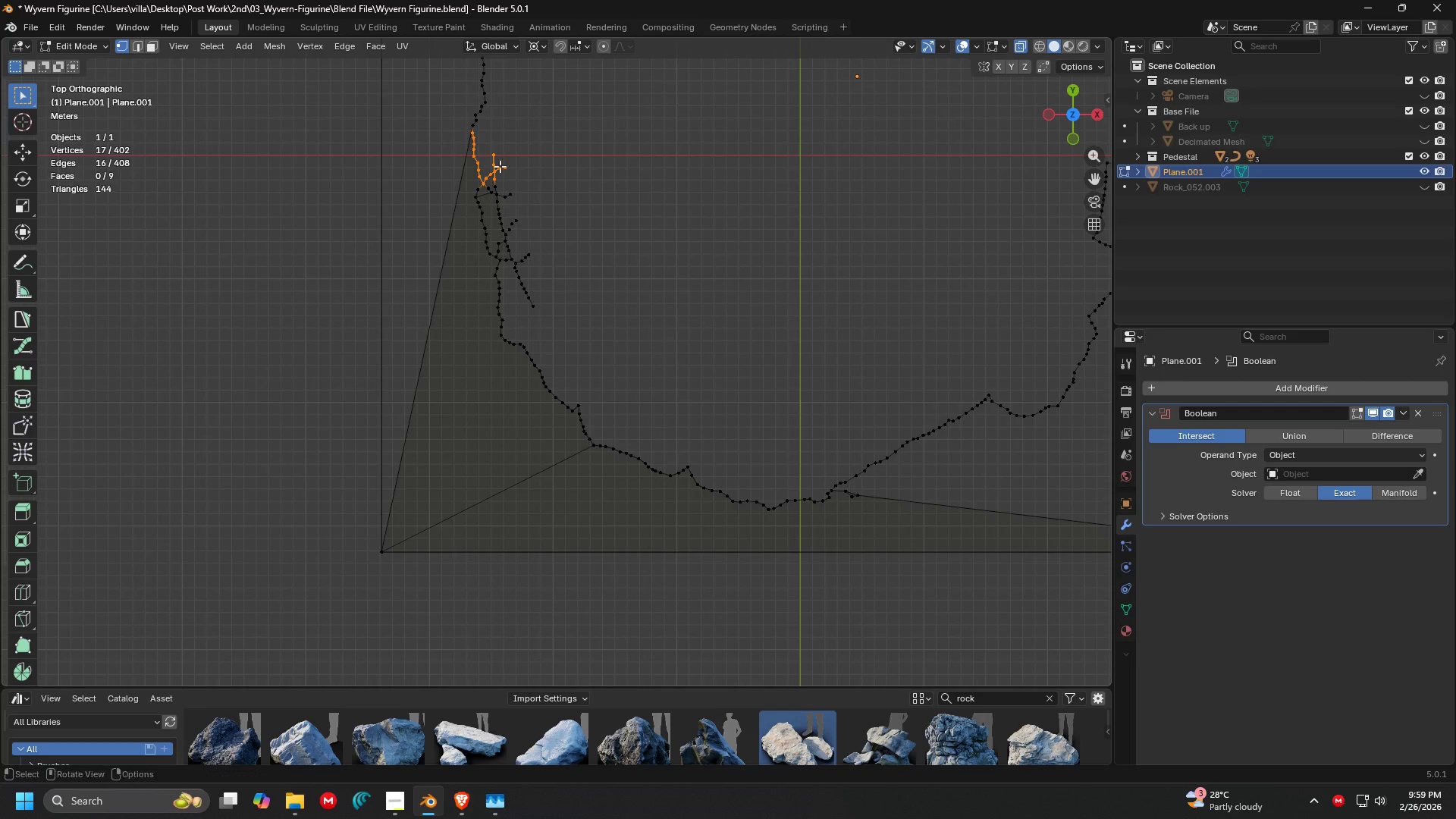 
key(Shift+ShiftLeft)
 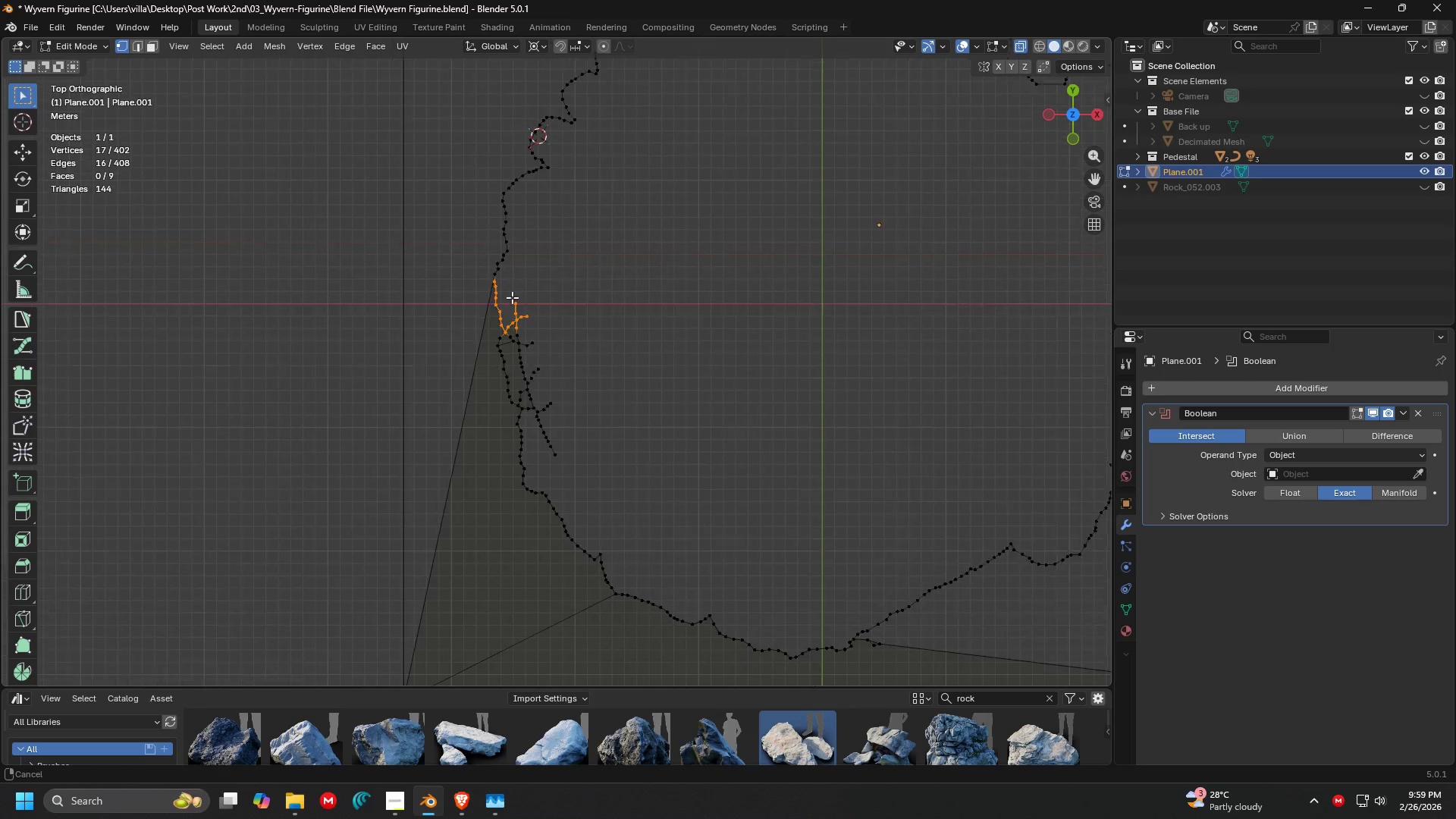 
left_click_drag(start_coordinate=[548, 419], to_coordinate=[400, 180])
 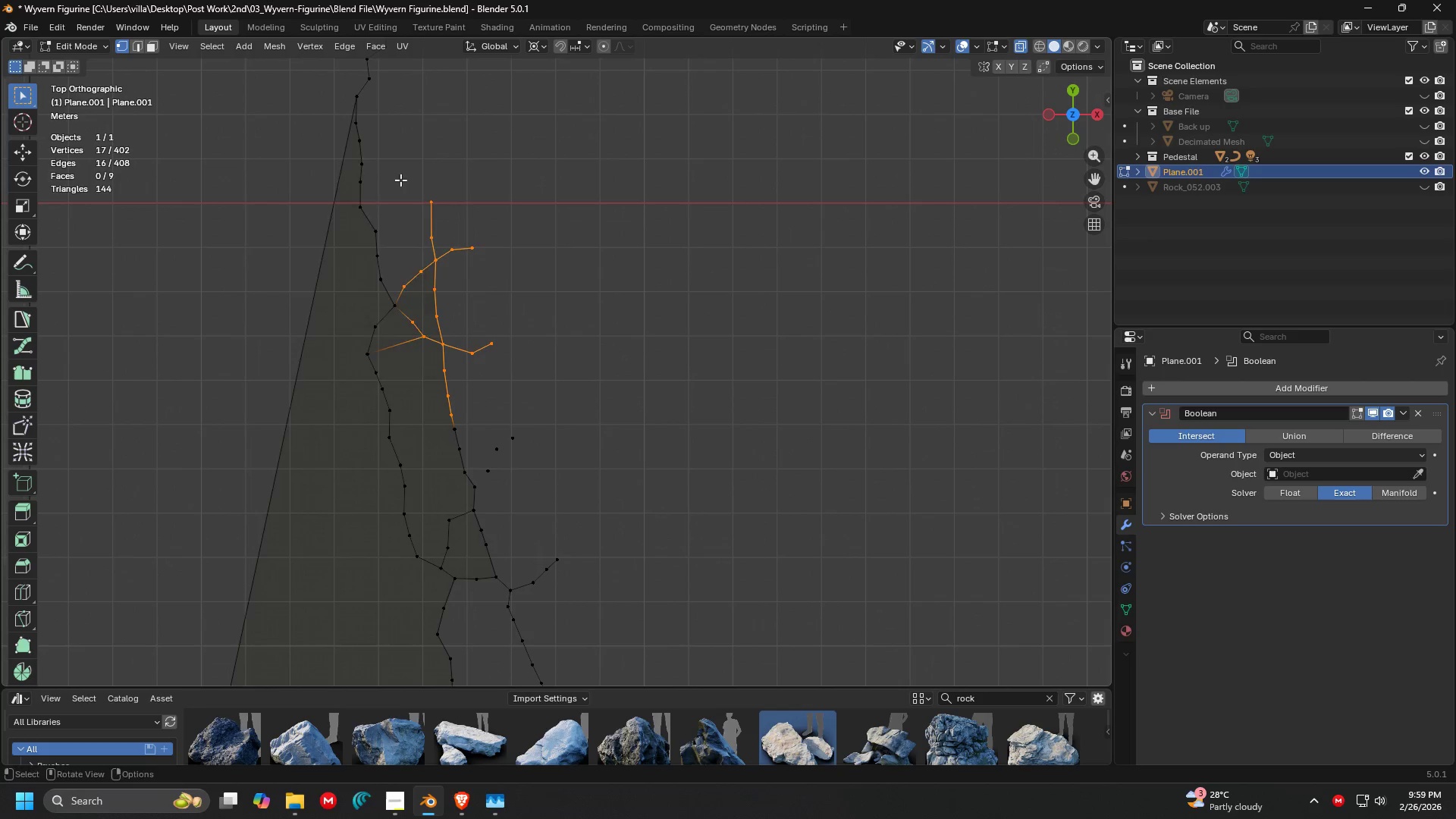 
scroll: coordinate [518, 301], scroll_direction: up, amount: 9.0
 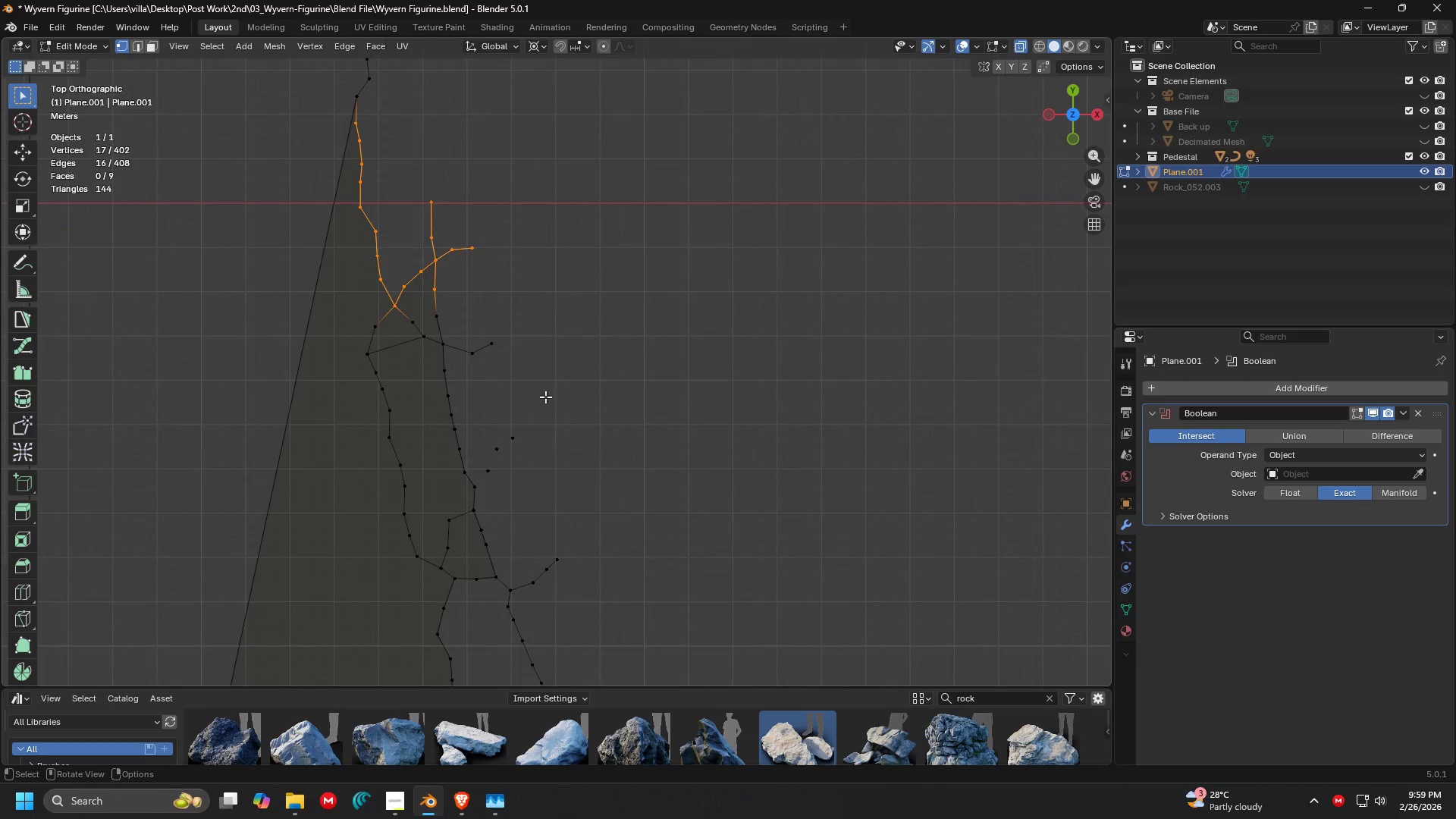 
key(X)
 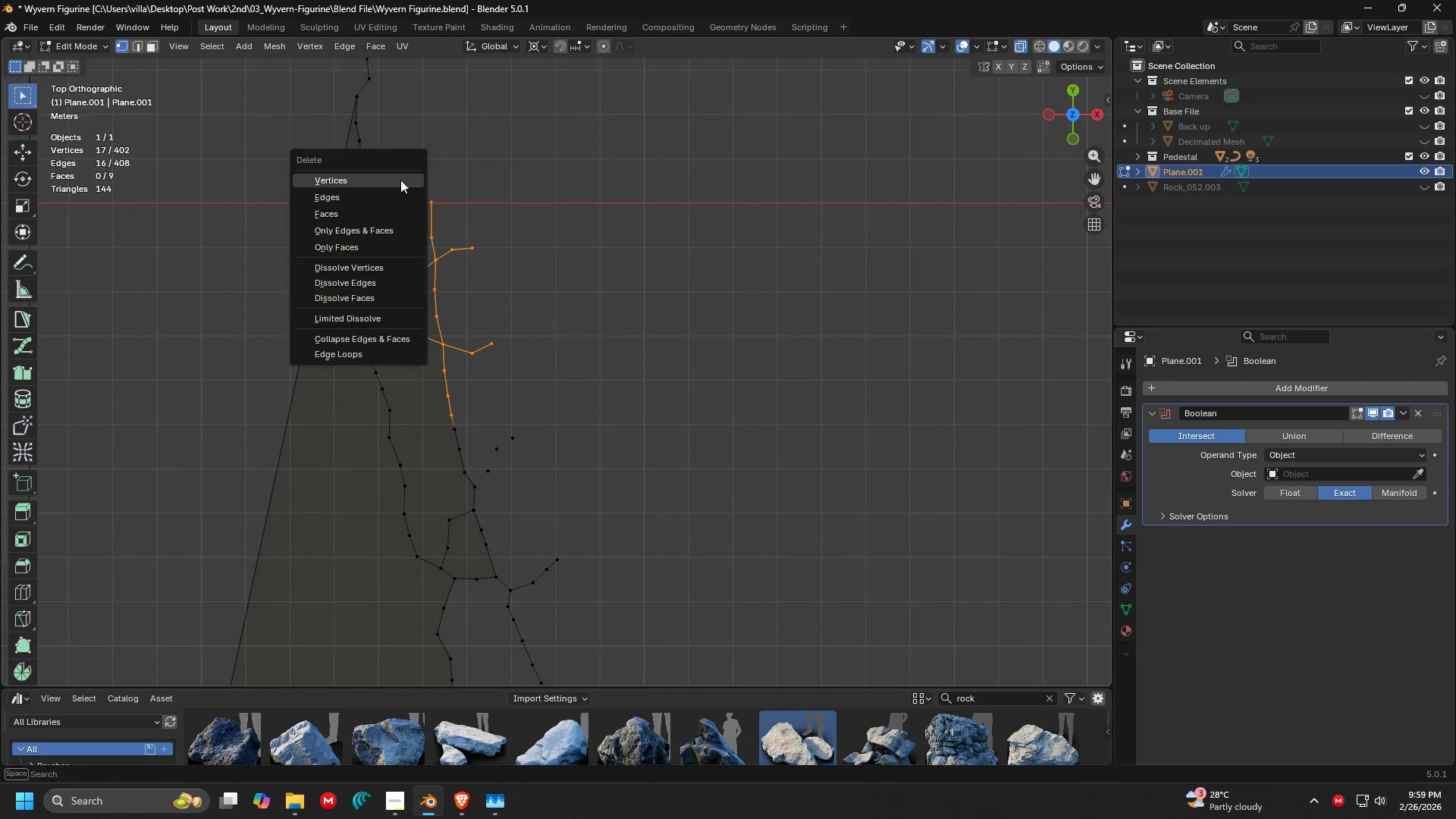 
left_click([400, 180])
 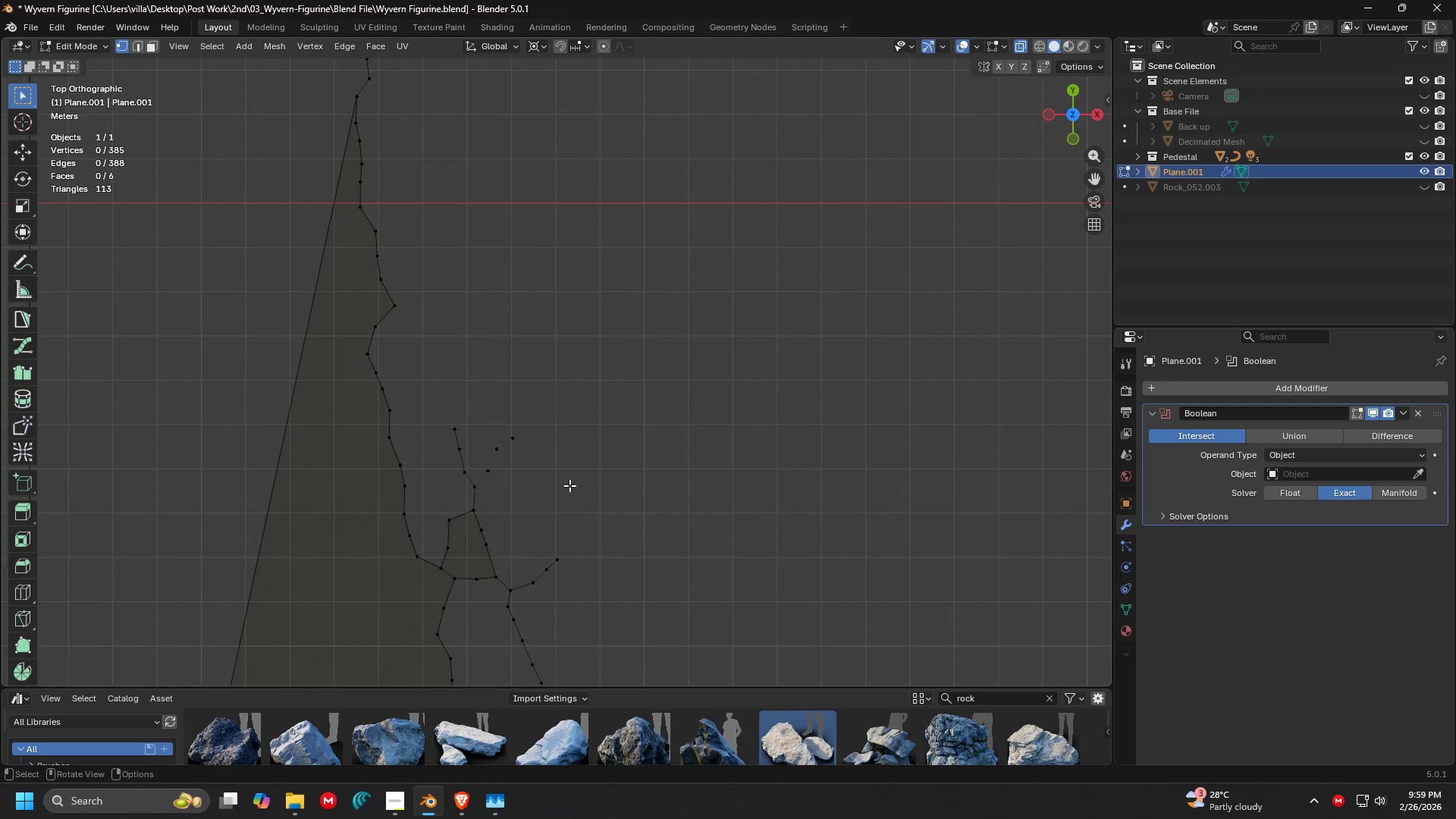 
left_click_drag(start_coordinate=[595, 535], to_coordinate=[443, 384])
 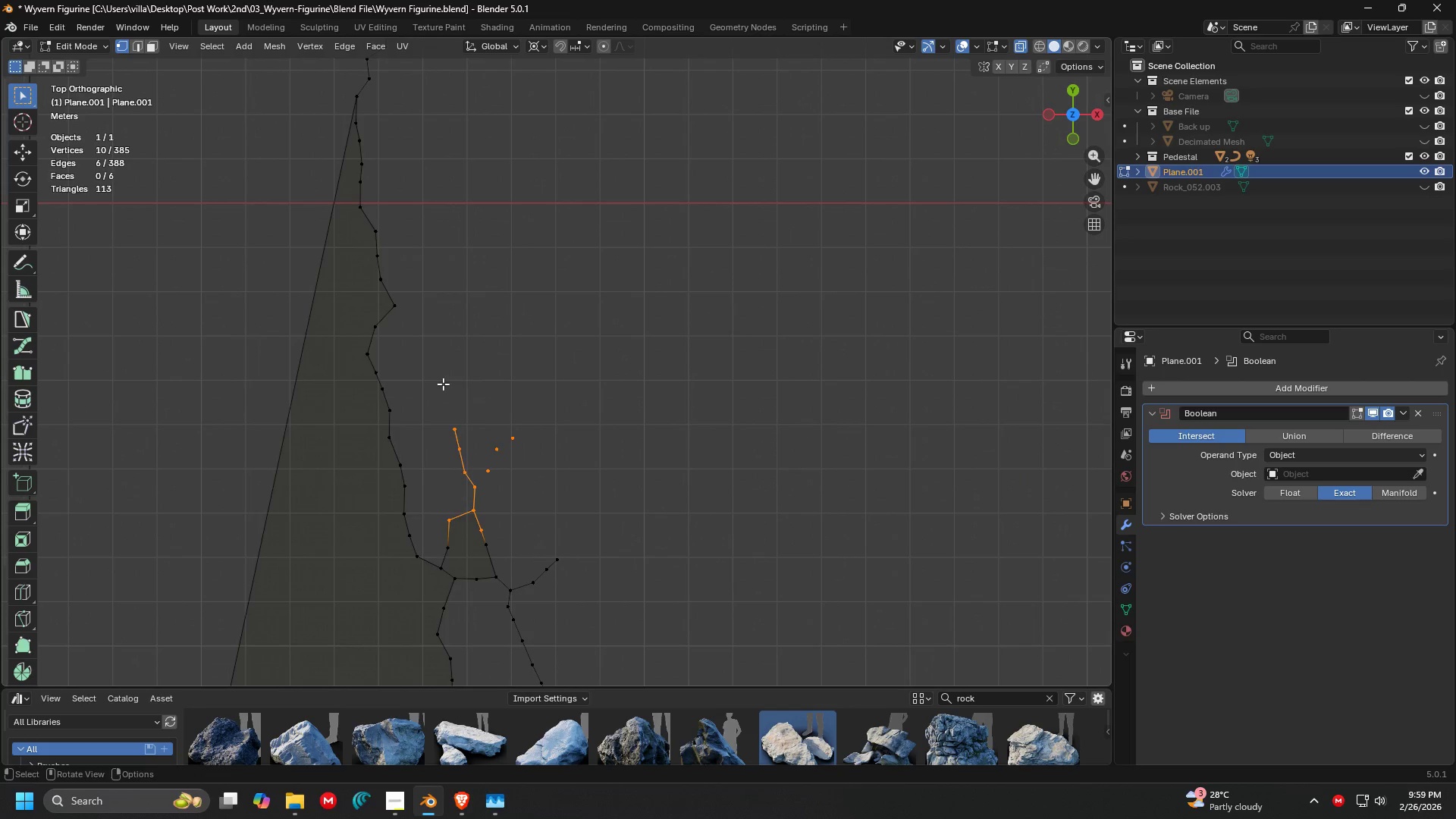 
key(X)
 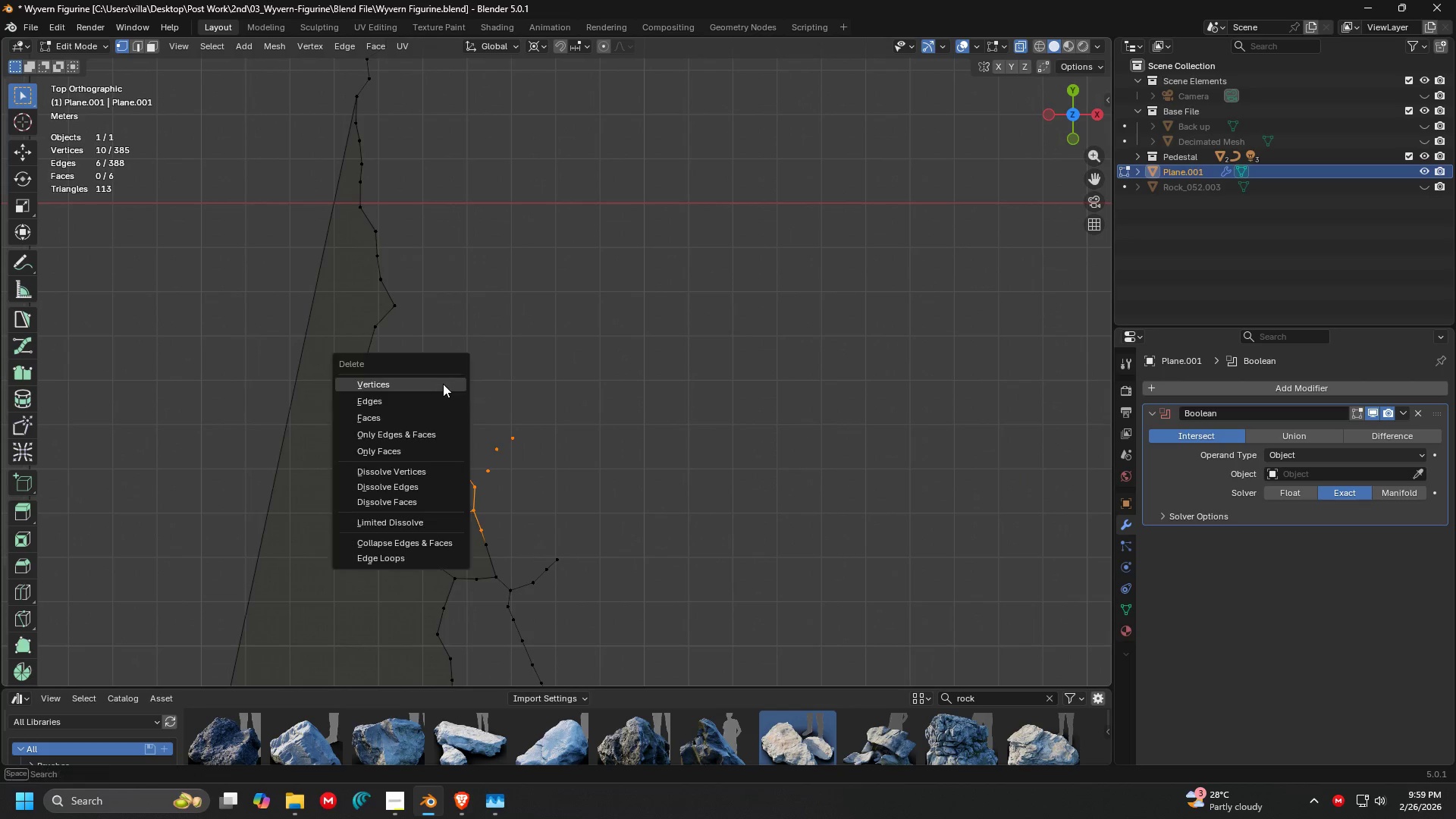 
left_click([443, 384])
 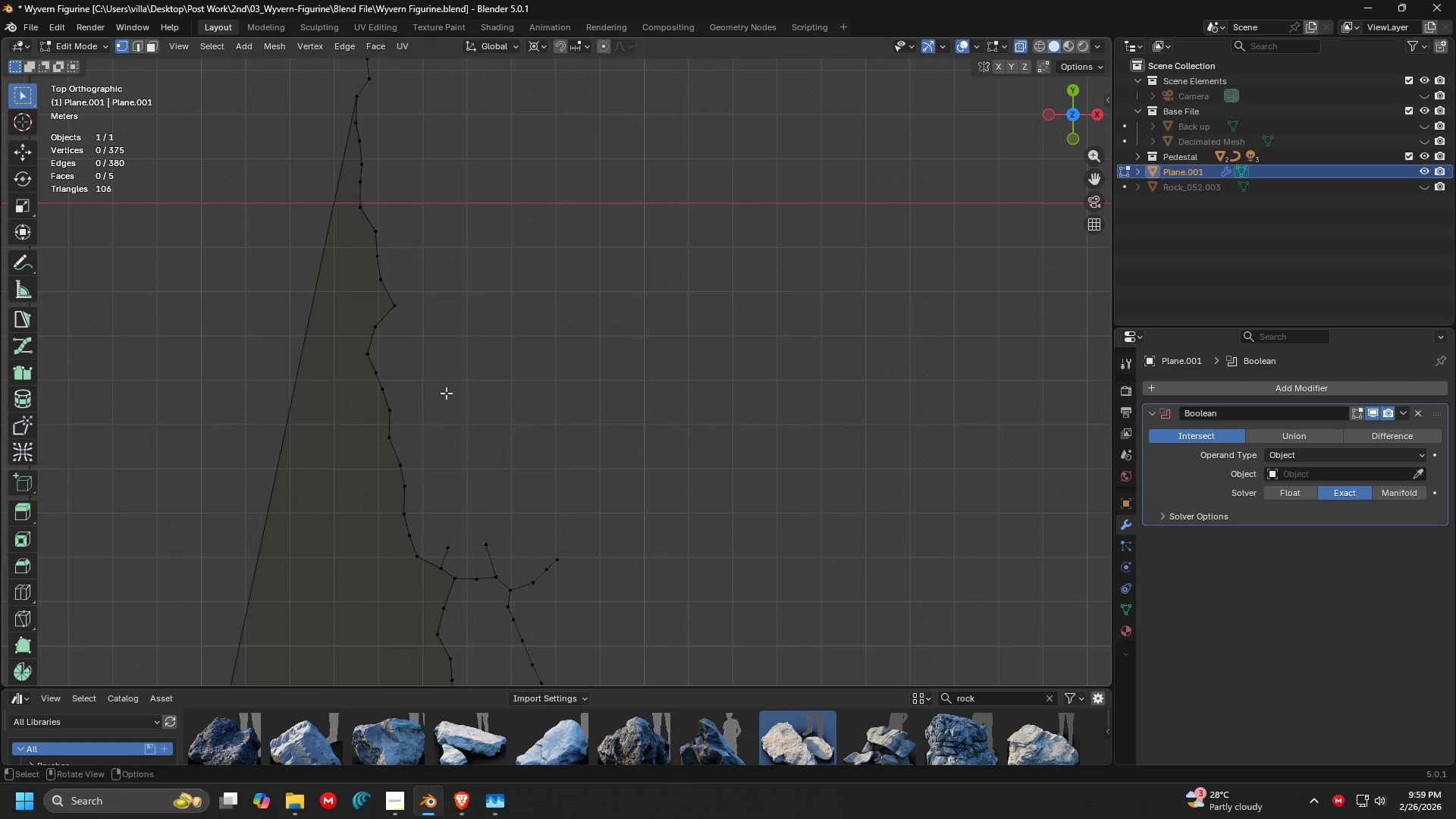 
key(Shift+ShiftLeft)
 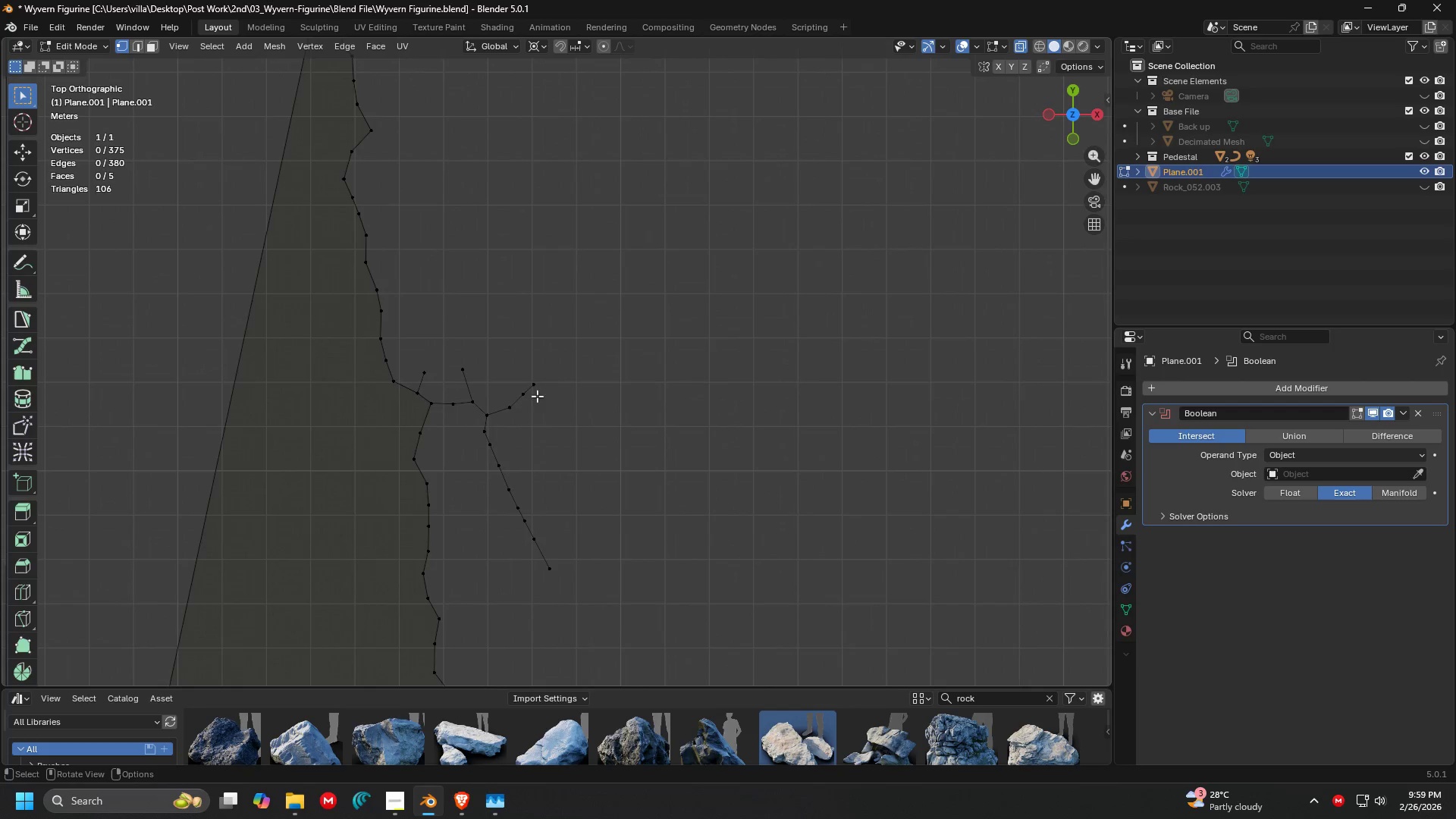 
left_click_drag(start_coordinate=[585, 488], to_coordinate=[447, 305])
 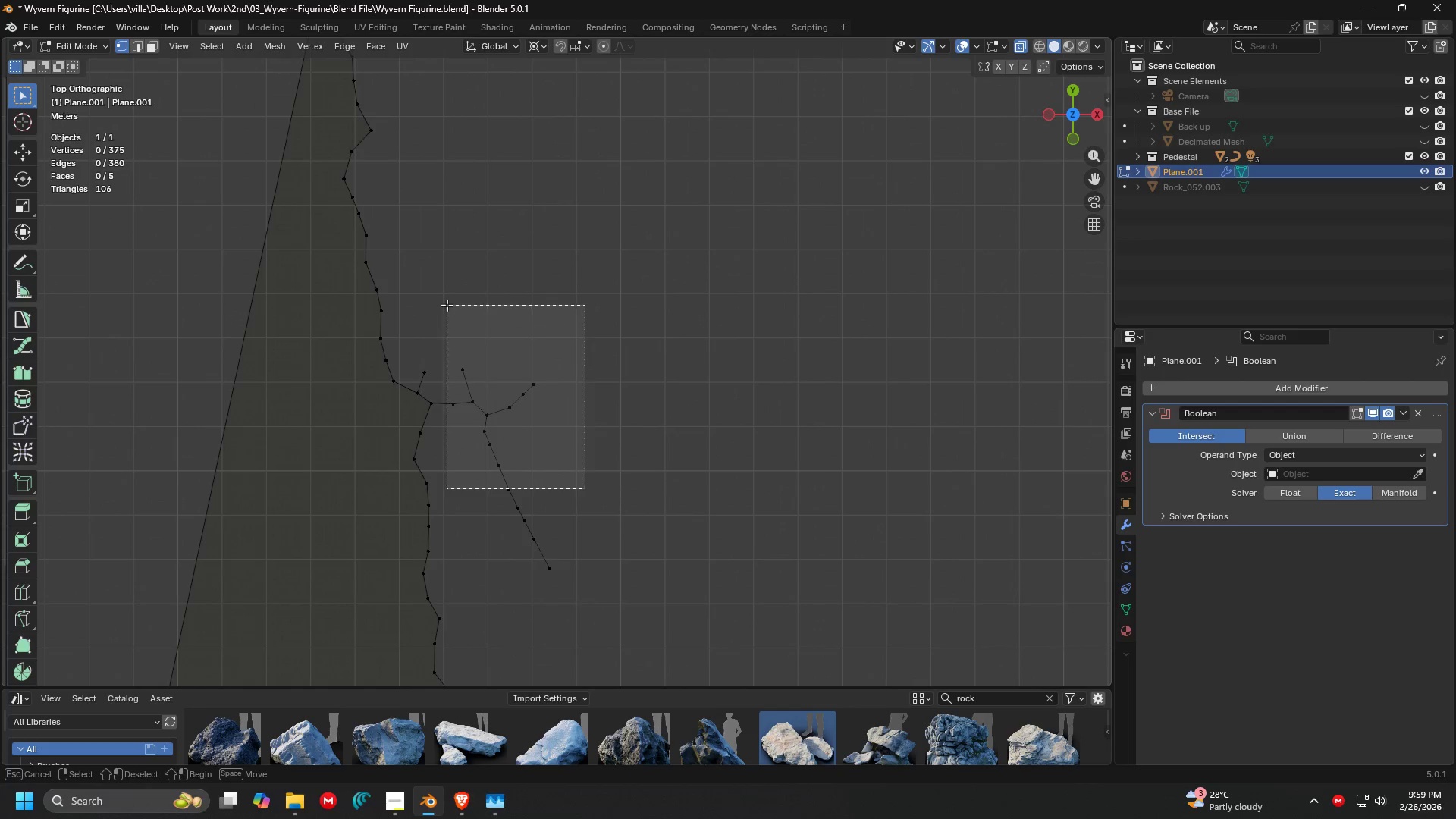 
key(X)
 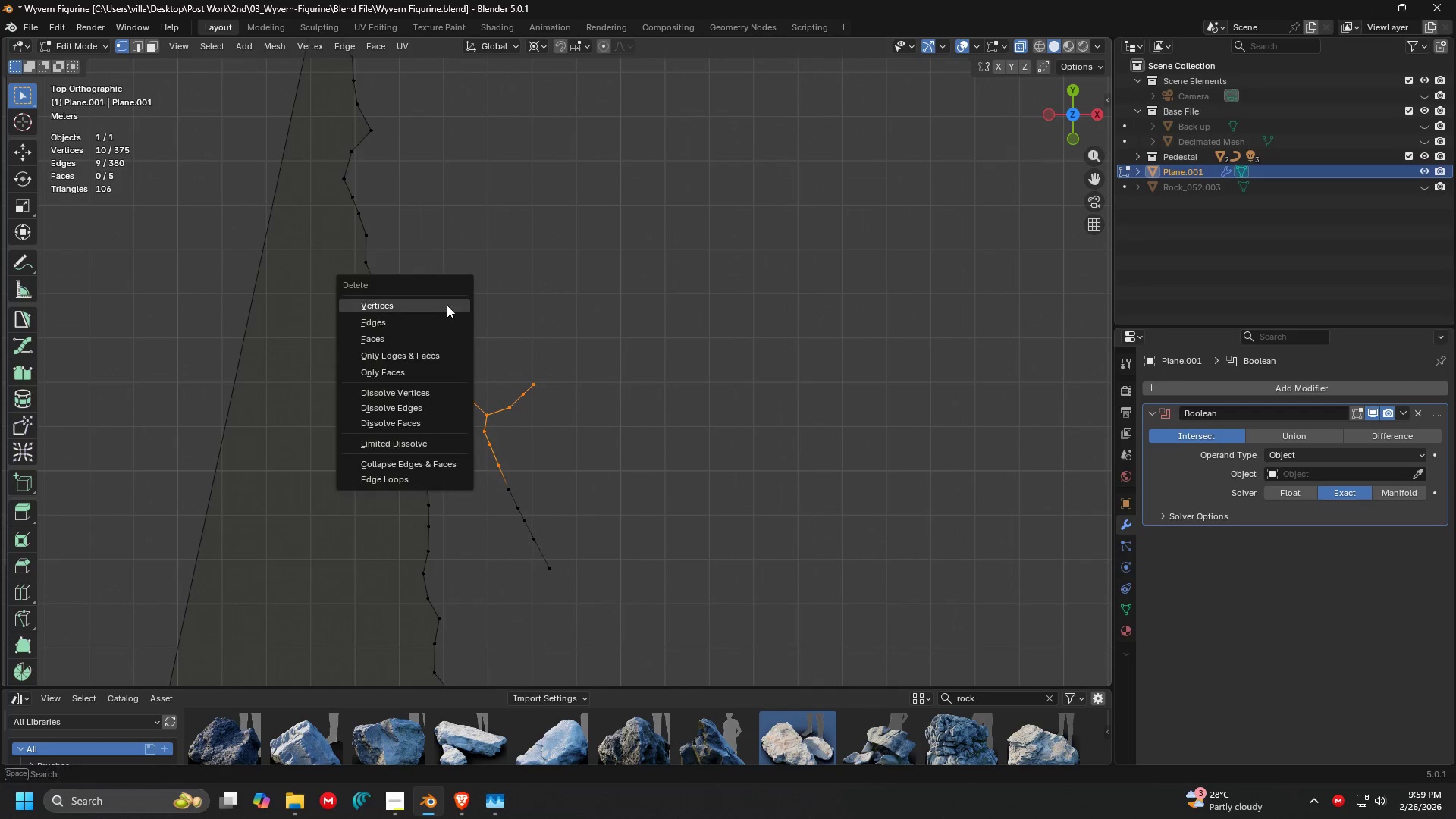 
left_click([447, 305])
 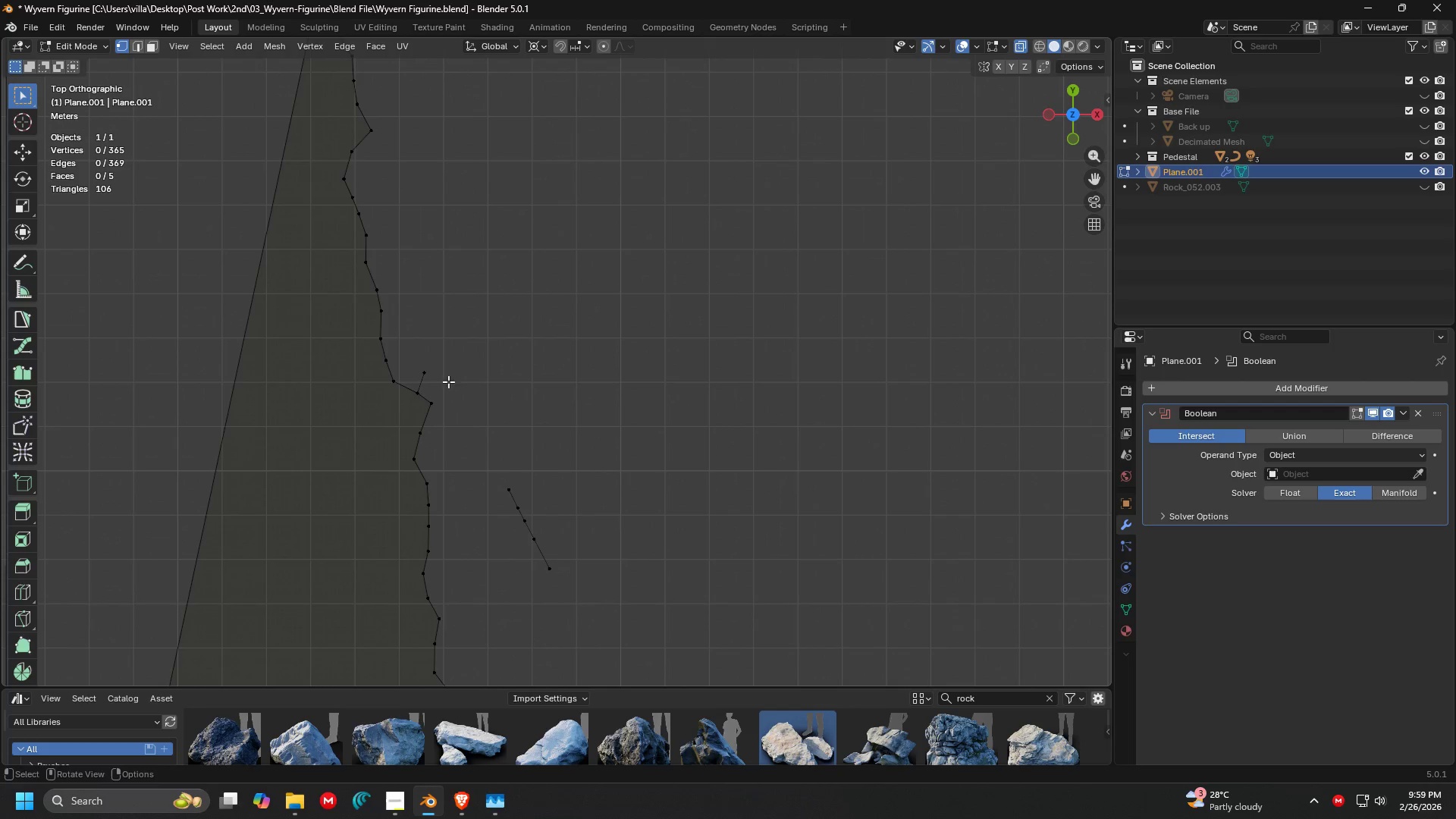 
left_click_drag(start_coordinate=[448, 381], to_coordinate=[413, 351])
 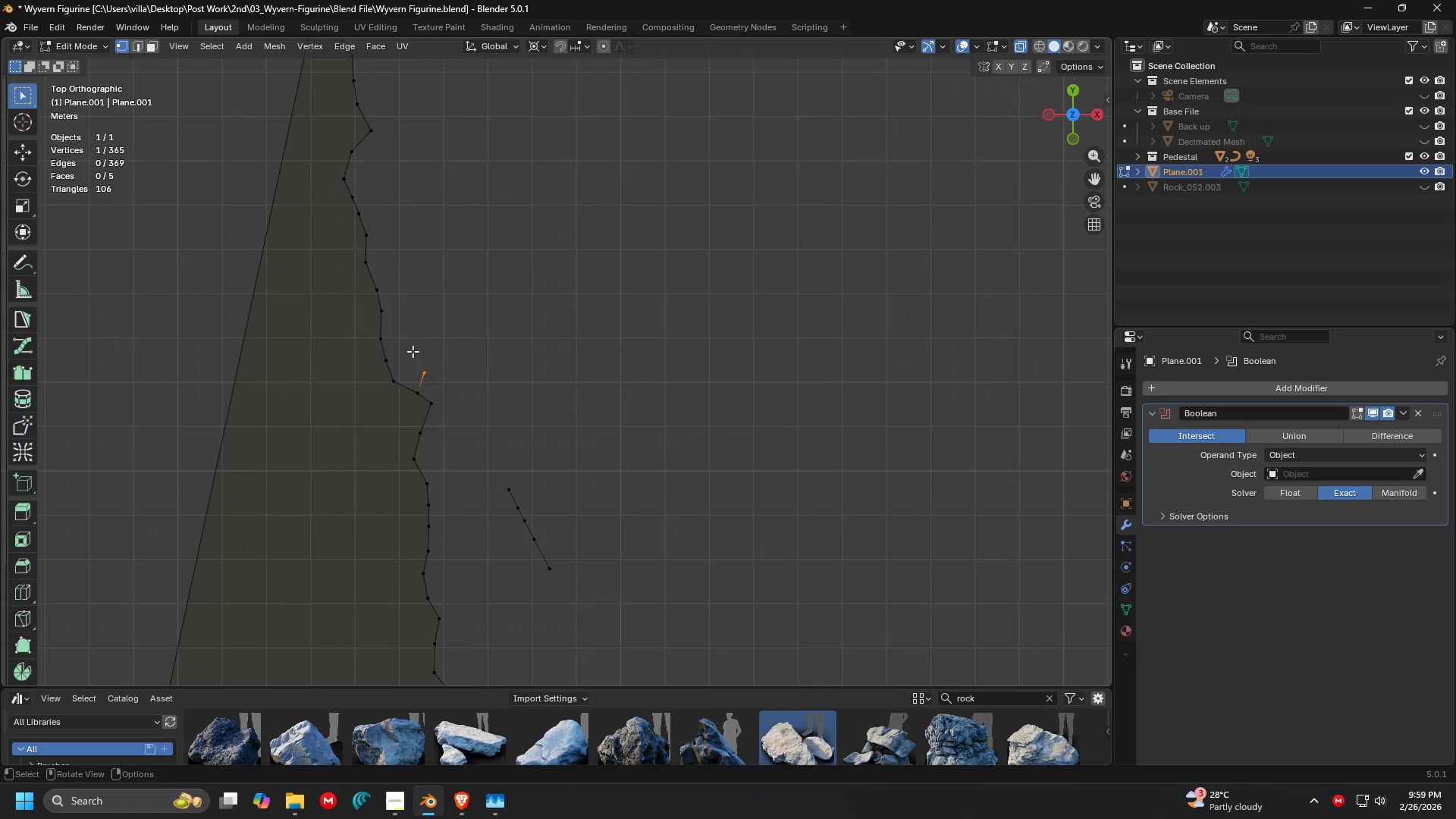 
key(X)
 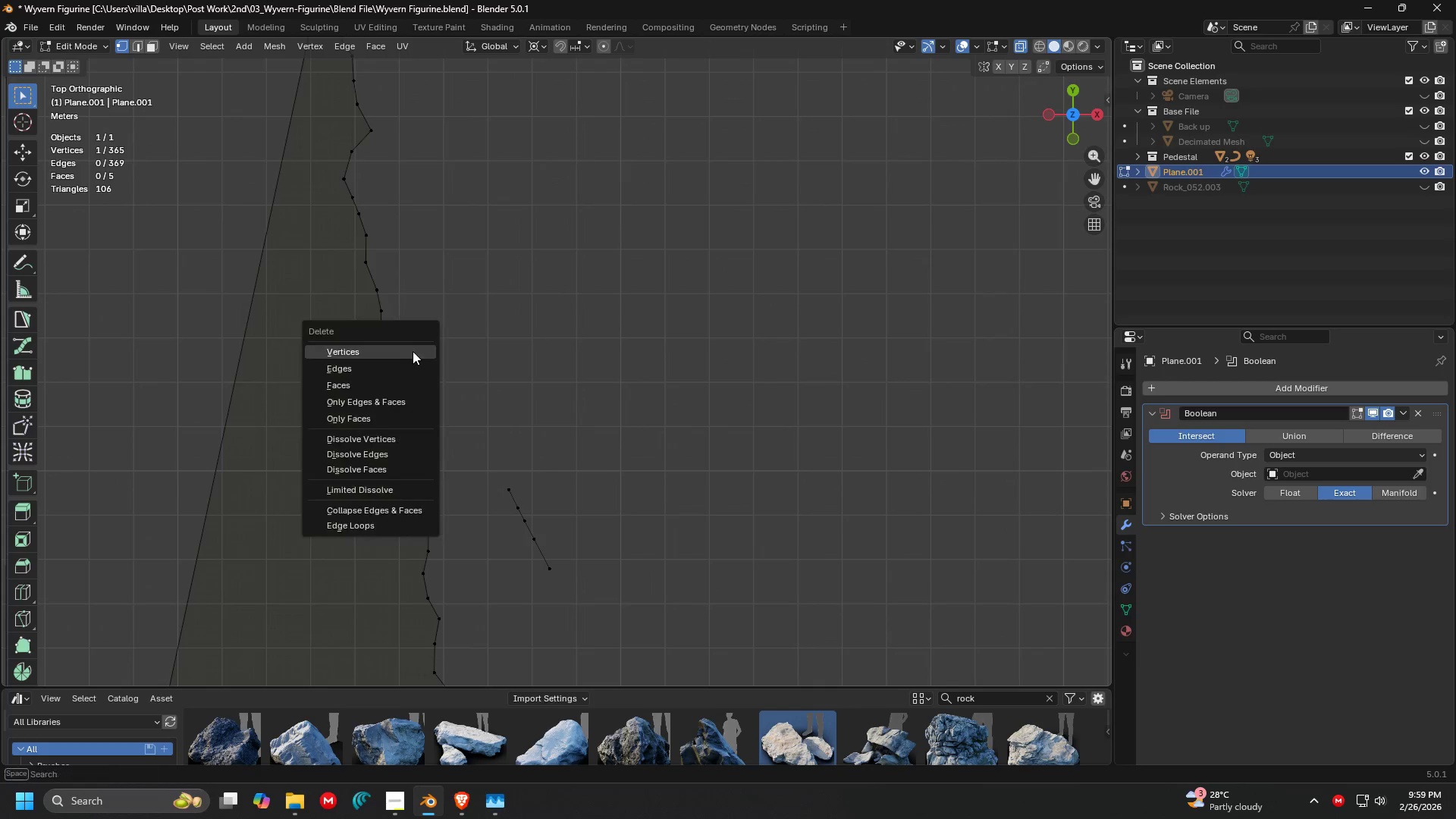 
left_click([413, 351])
 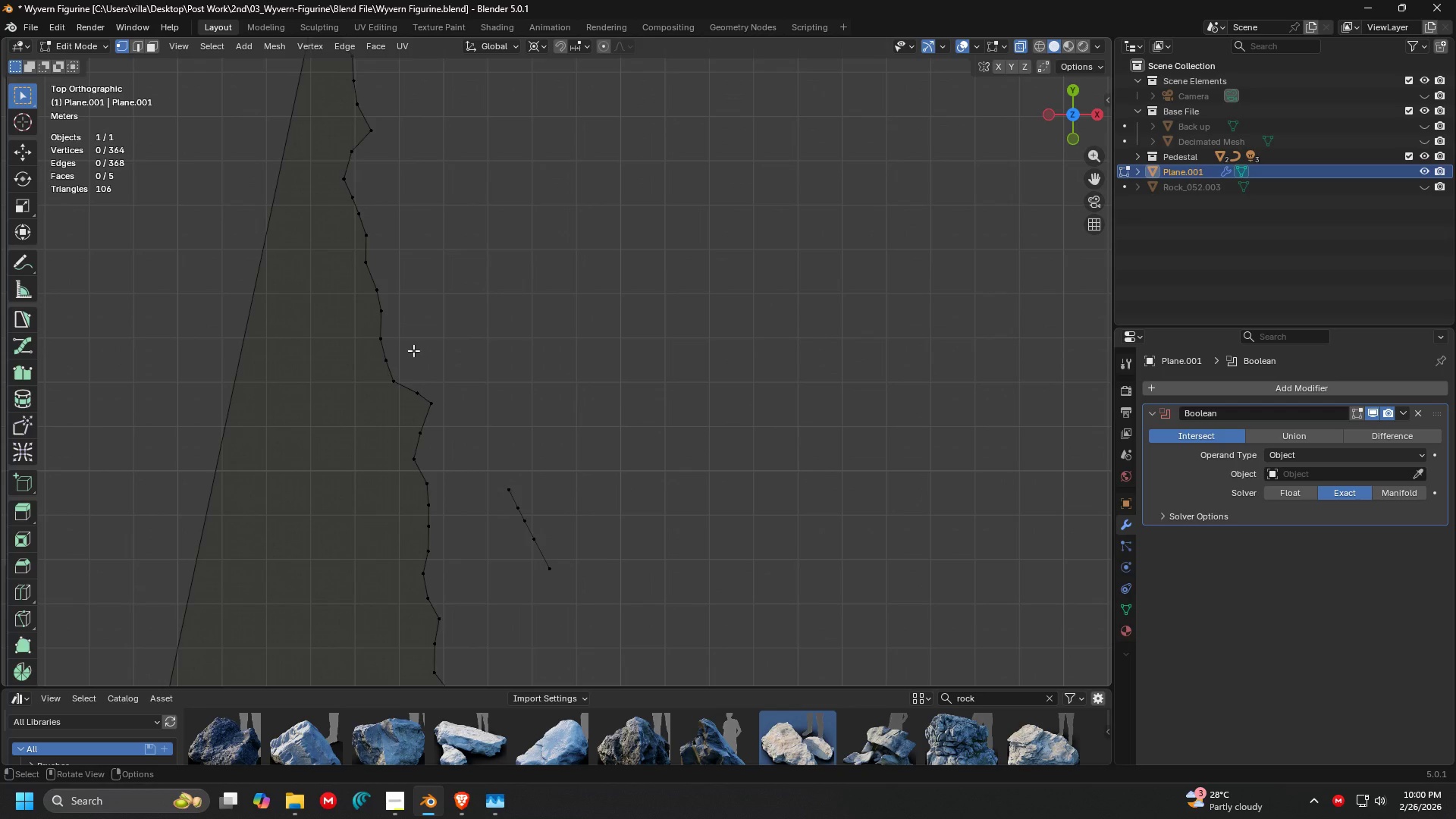 
wait(8.03)
 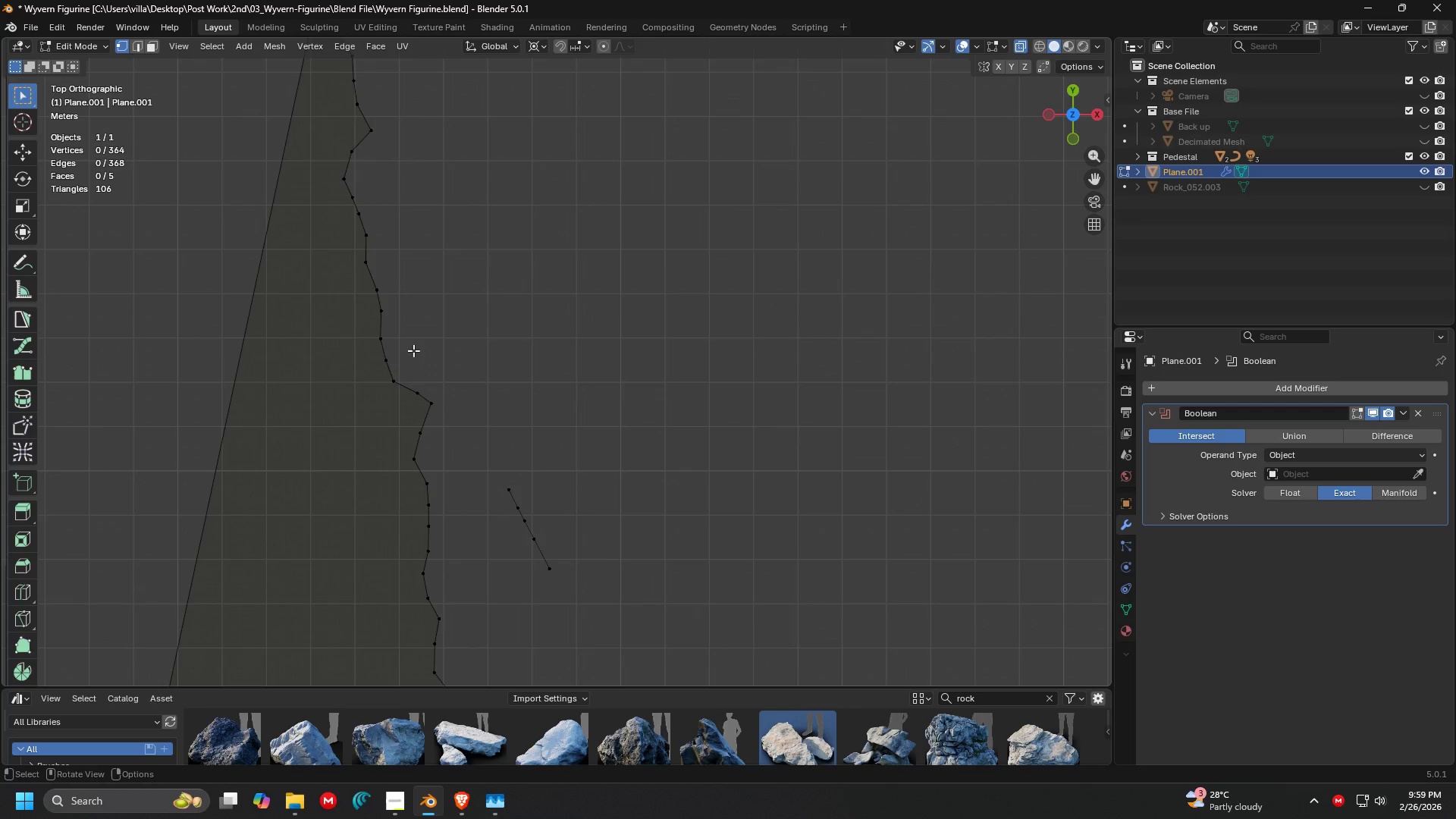 
hold_key(key=ShiftLeft, duration=0.36)
scroll: coordinate [497, 359], scroll_direction: down, amount: 4.0
 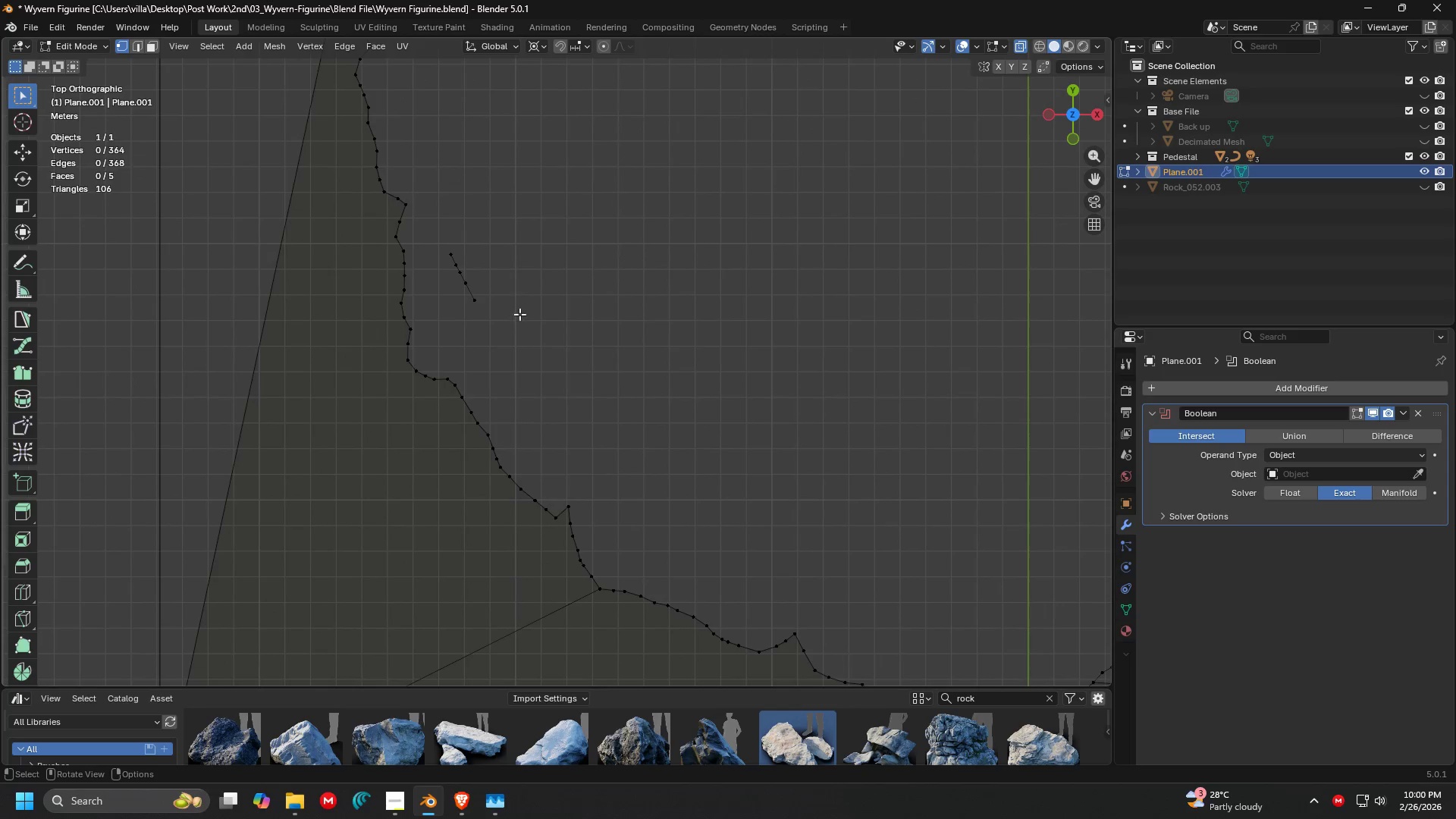 
left_click_drag(start_coordinate=[519, 314], to_coordinate=[444, 221])
 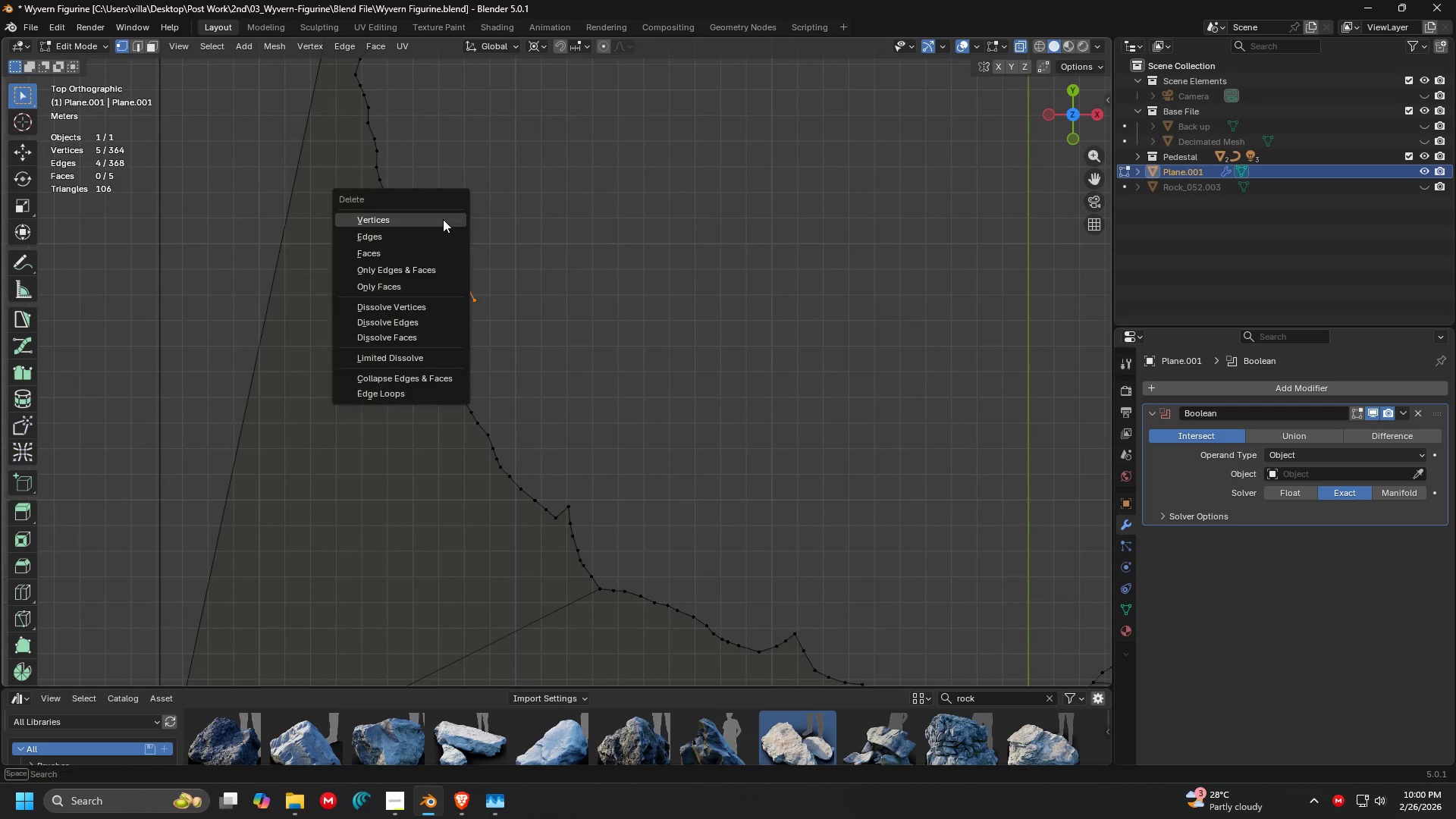 
key(X)
 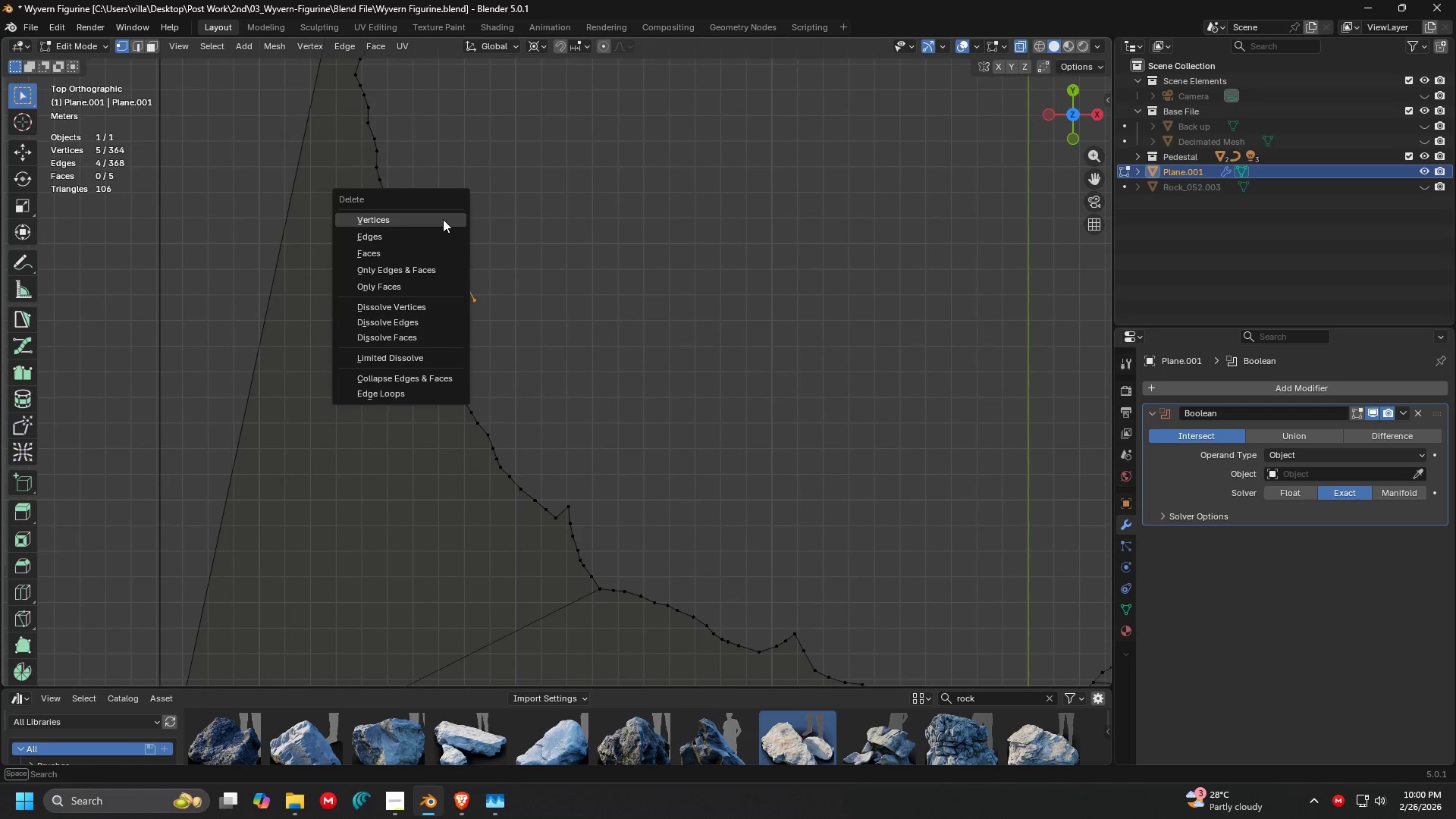 
left_click([443, 219])
 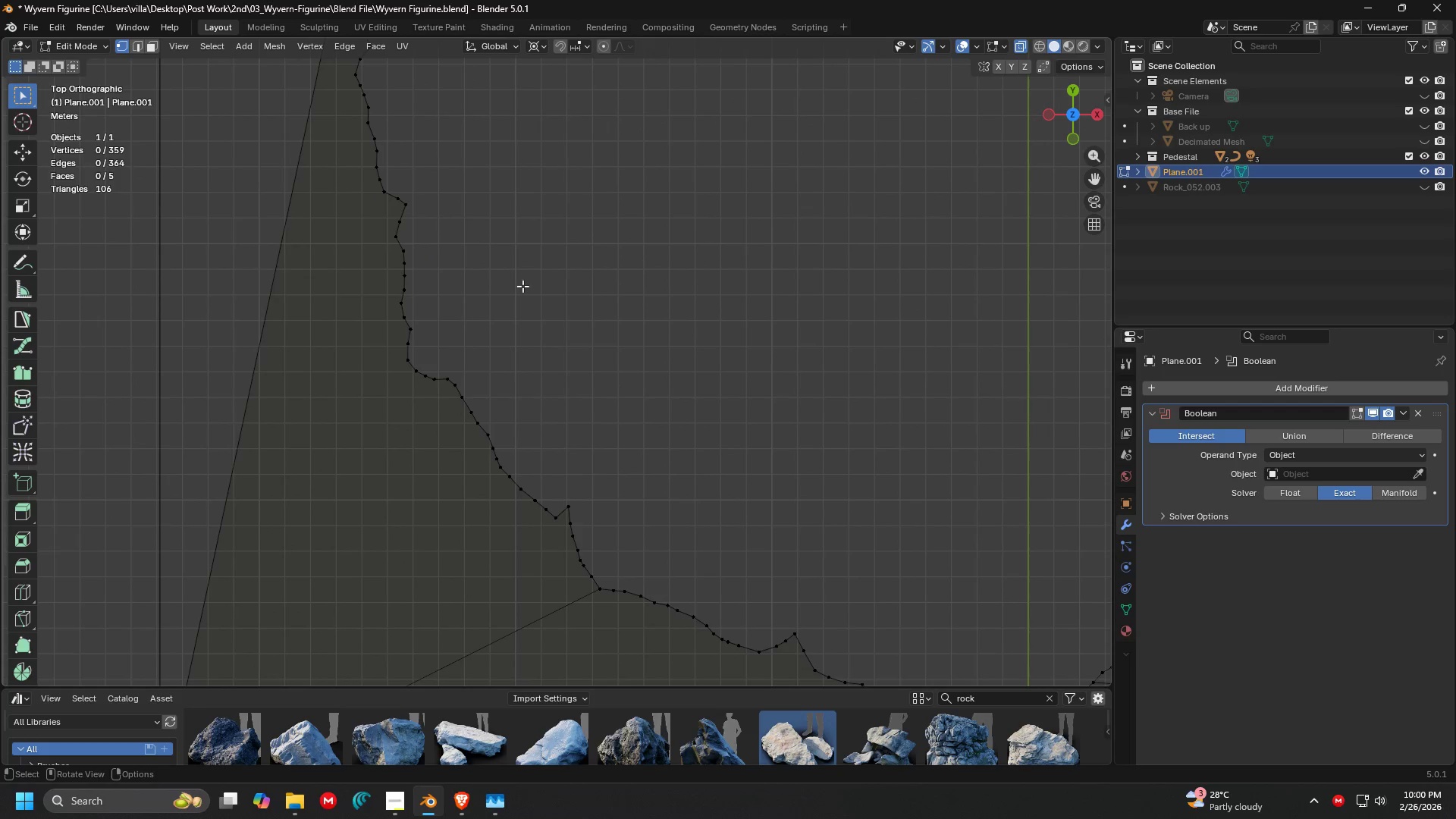 
key(Shift+ShiftLeft)
 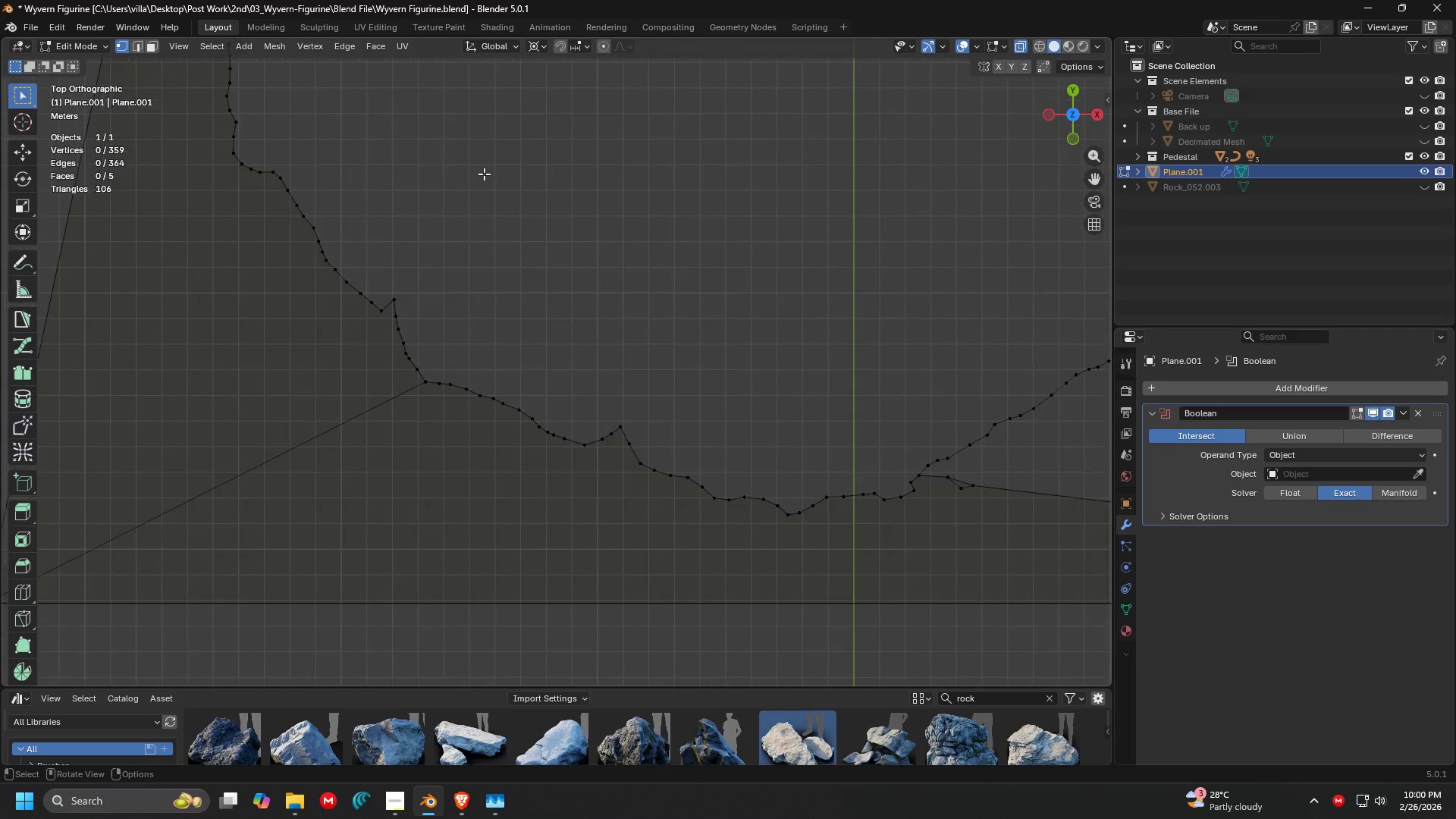 
key(Shift+ShiftLeft)
 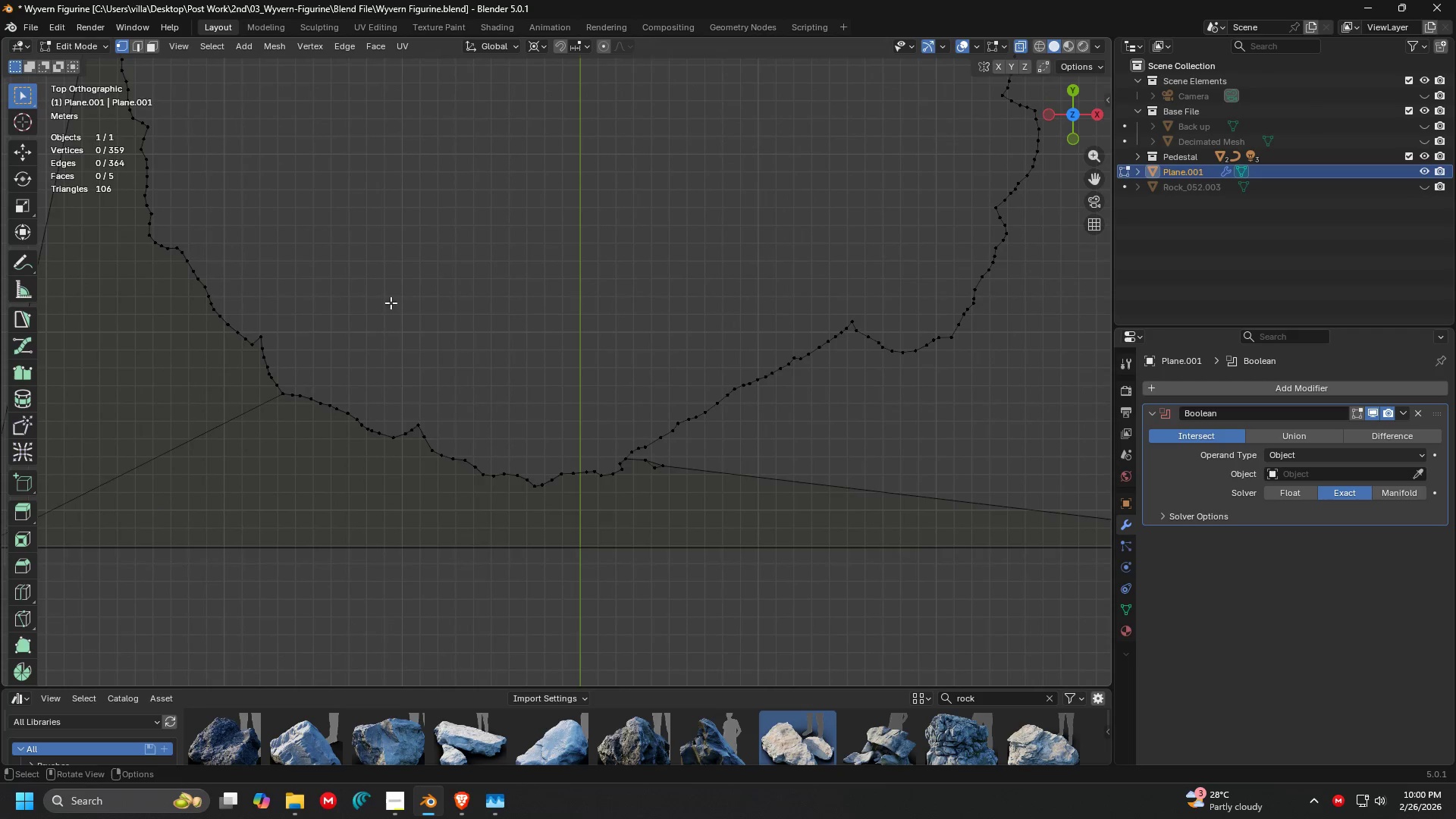 
scroll: coordinate [484, 185], scroll_direction: down, amount: 2.0
 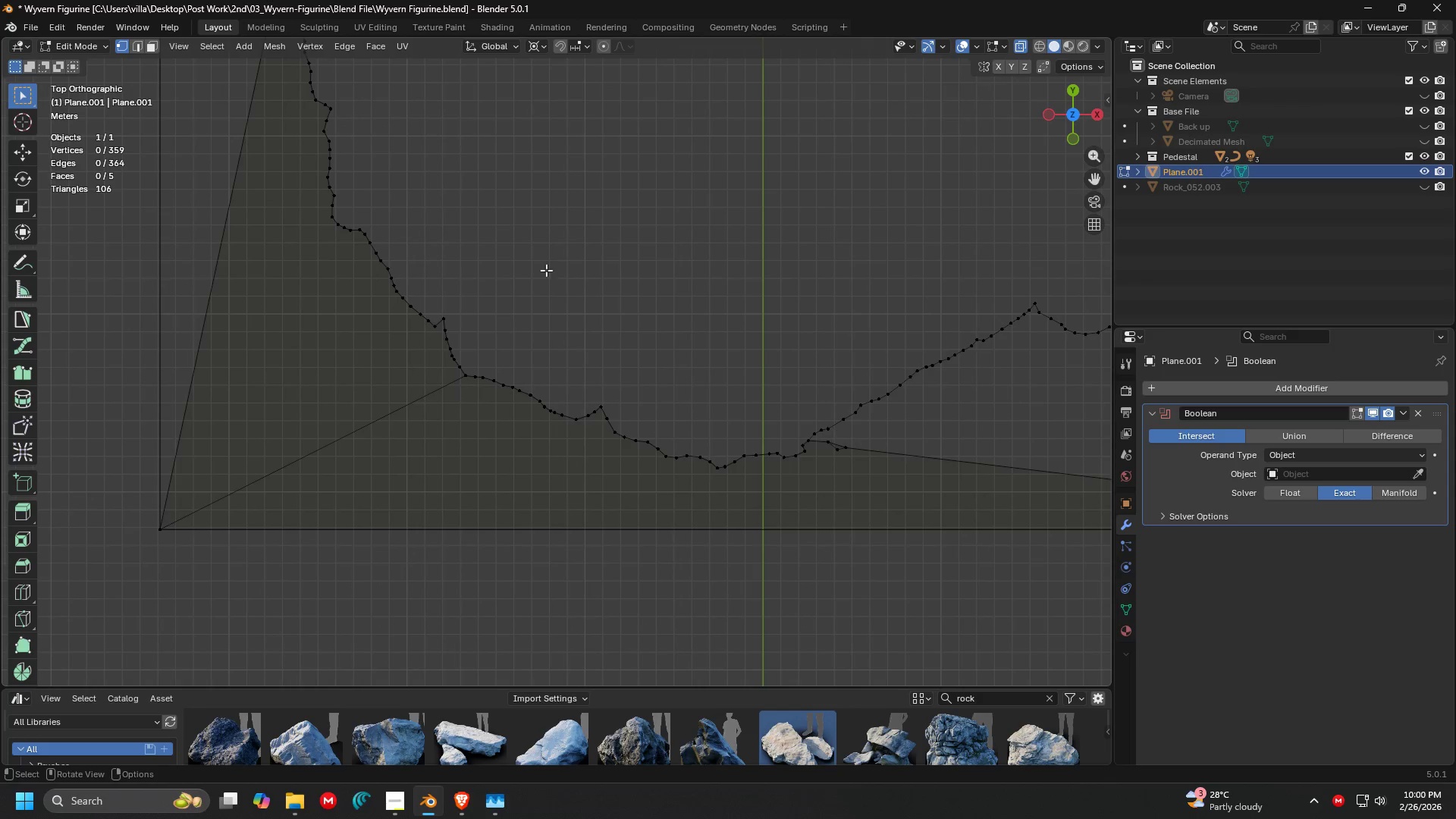 
key(Shift+ShiftLeft)
 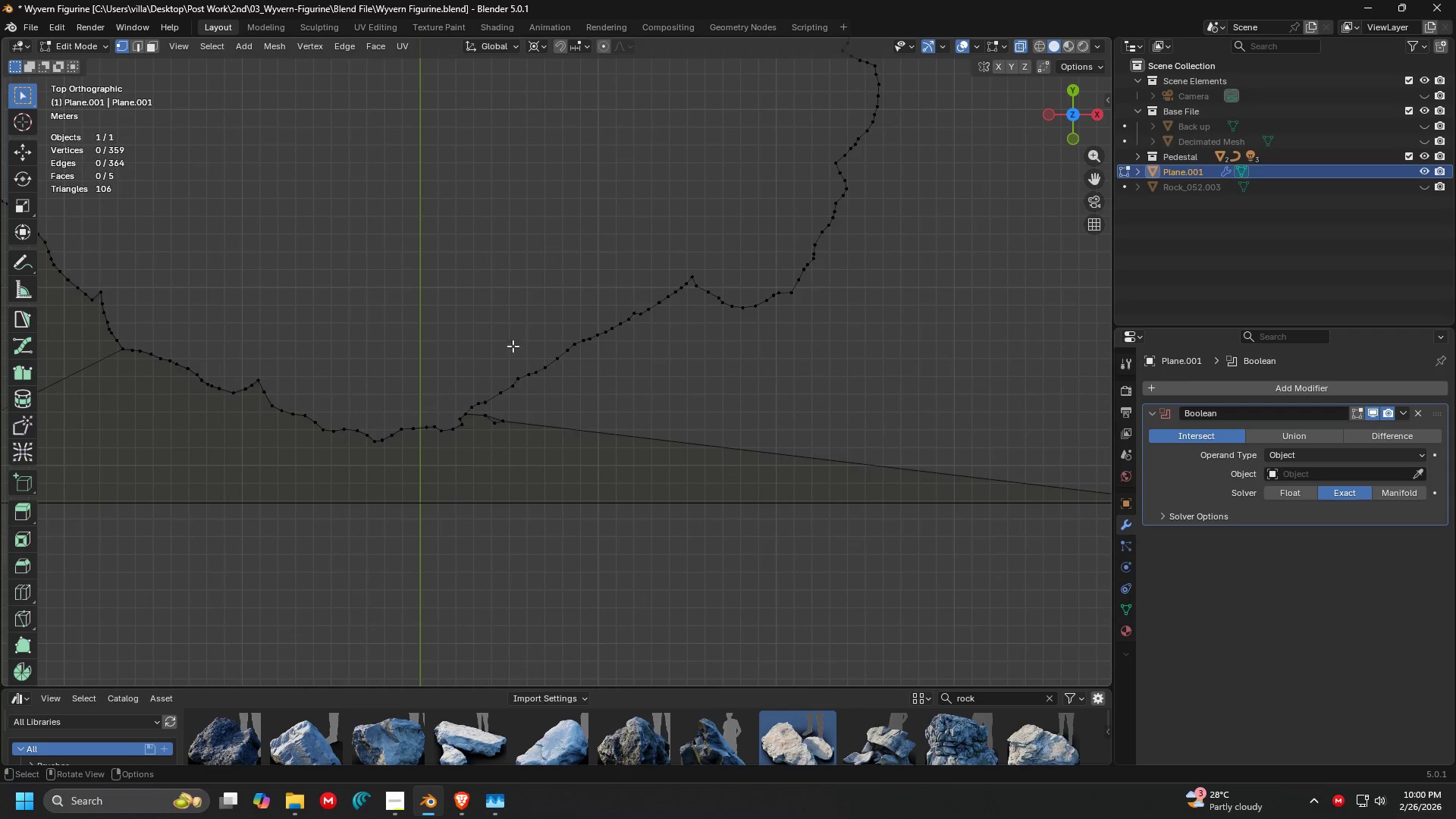 
key(Shift+ShiftLeft)
 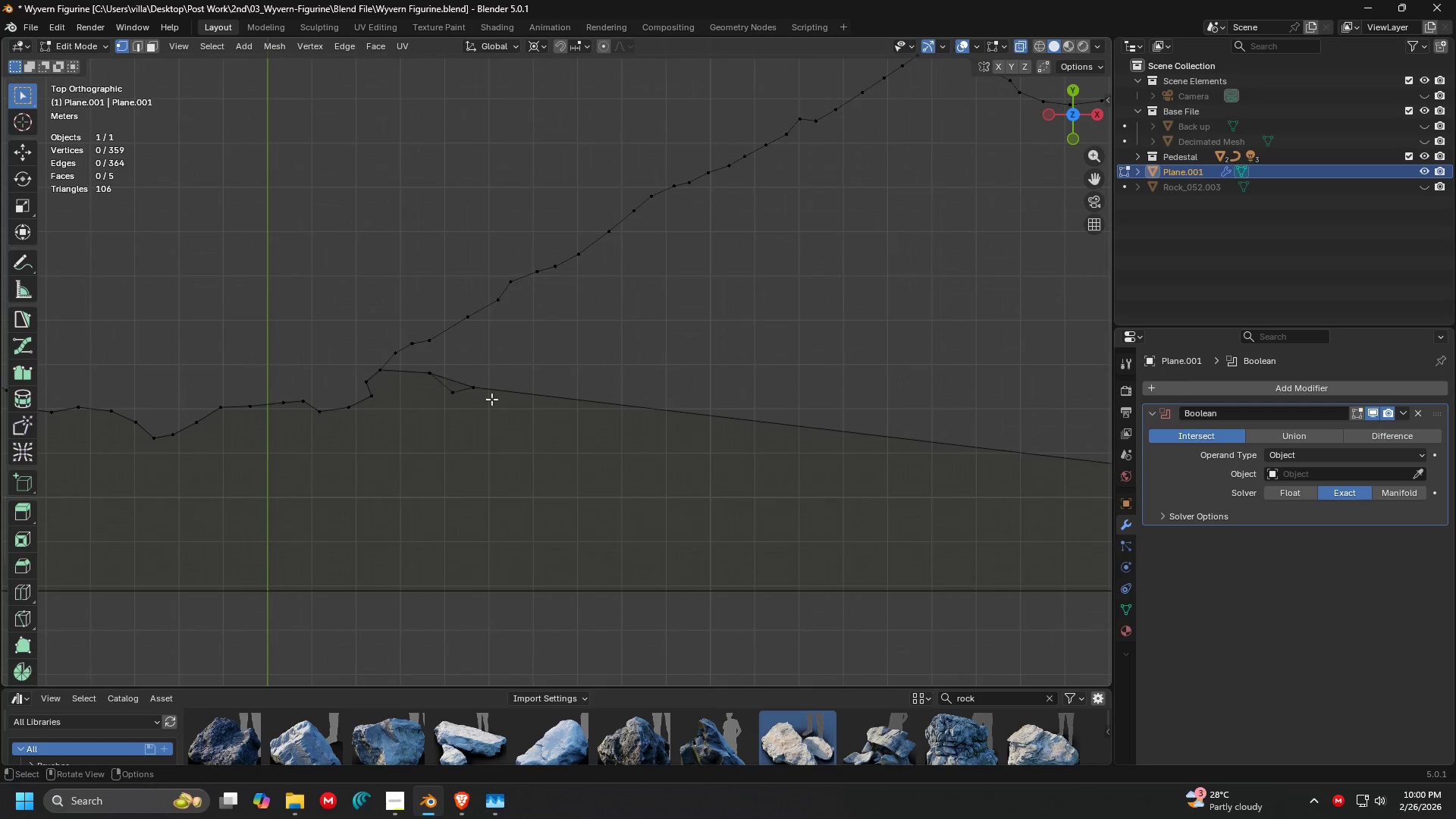 
left_click_drag(start_coordinate=[505, 425], to_coordinate=[425, 367])
 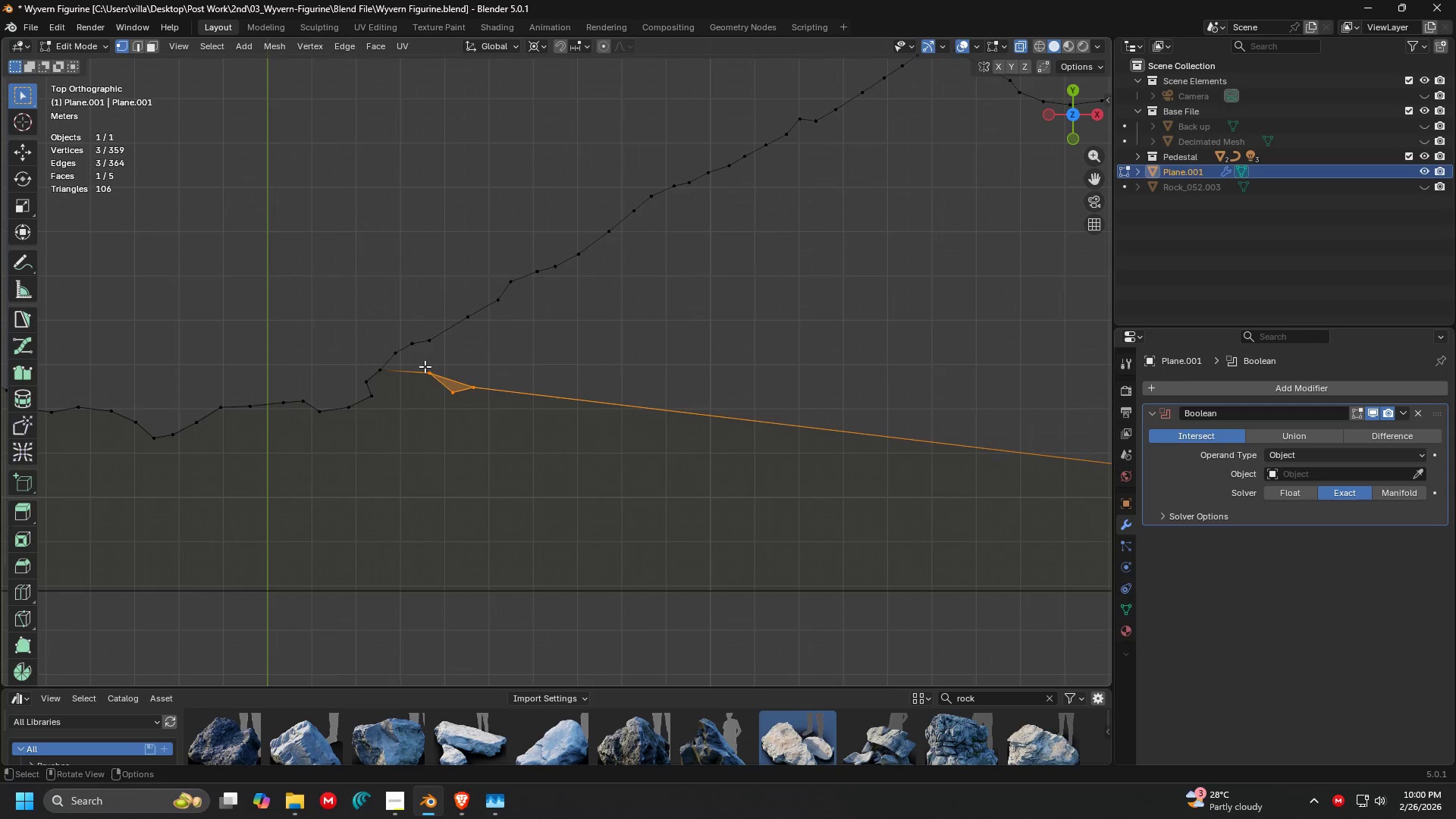 
scroll: coordinate [435, 374], scroll_direction: up, amount: 5.0
 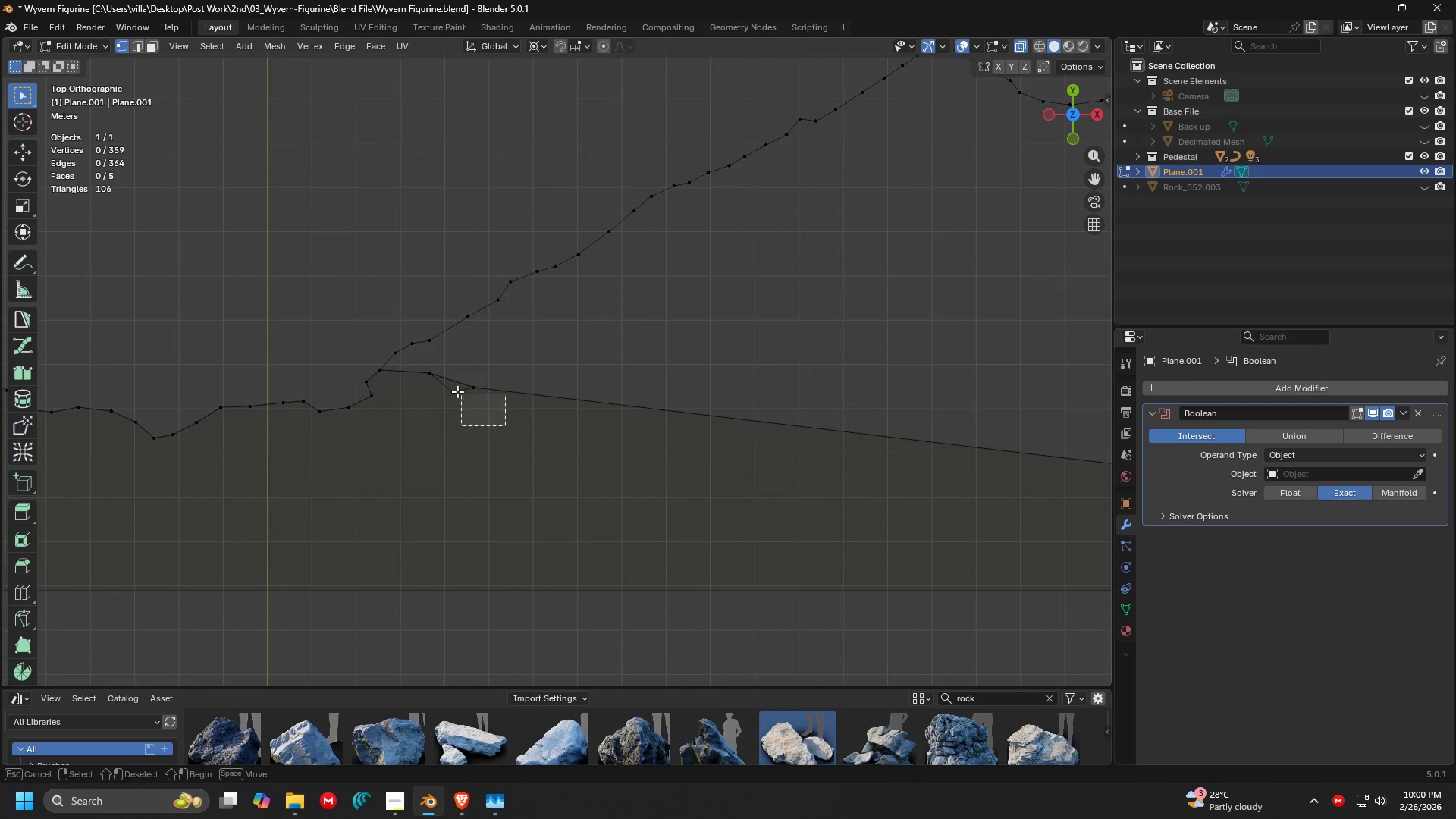 
key(X)
 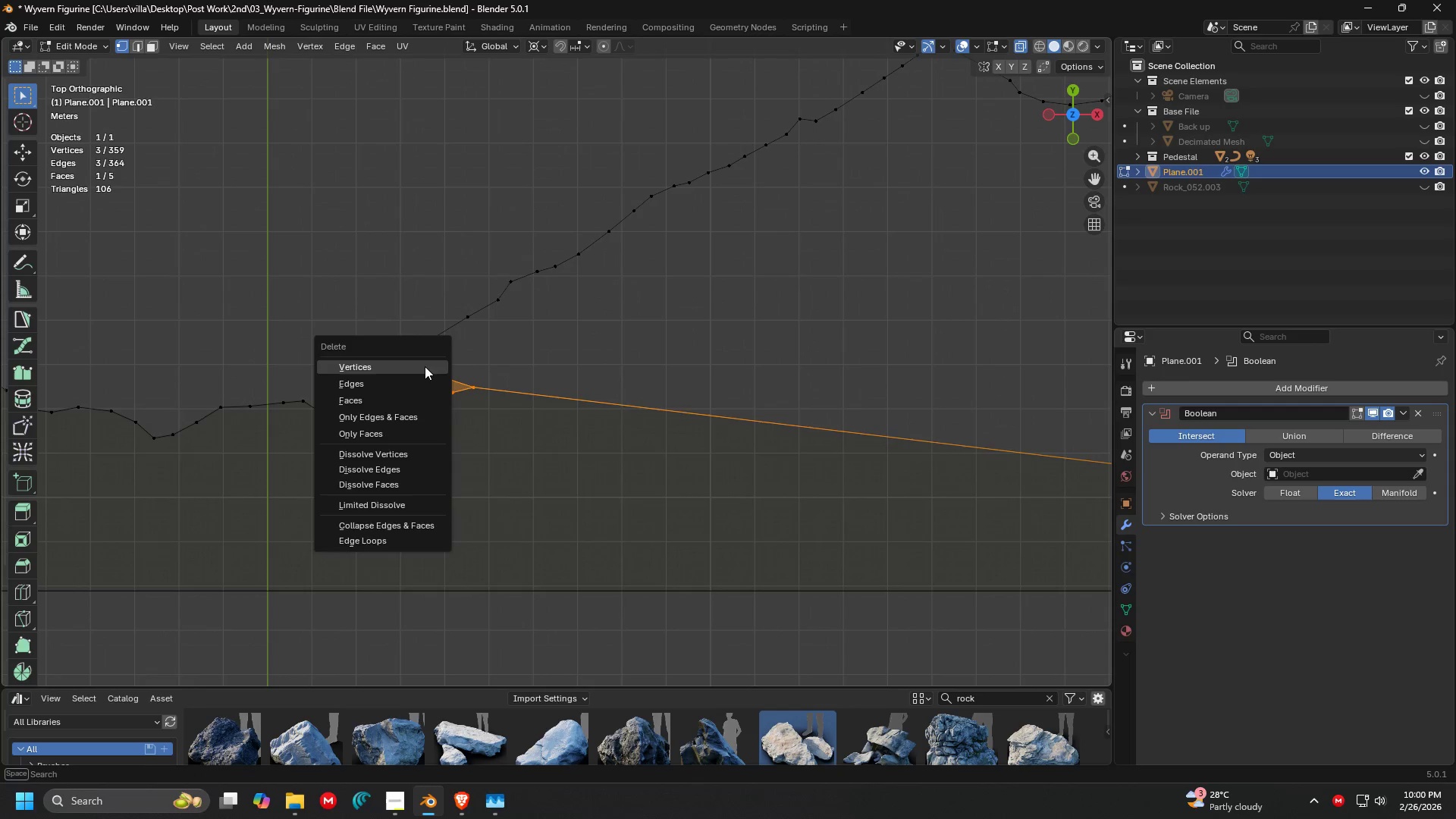 
left_click([425, 366])
 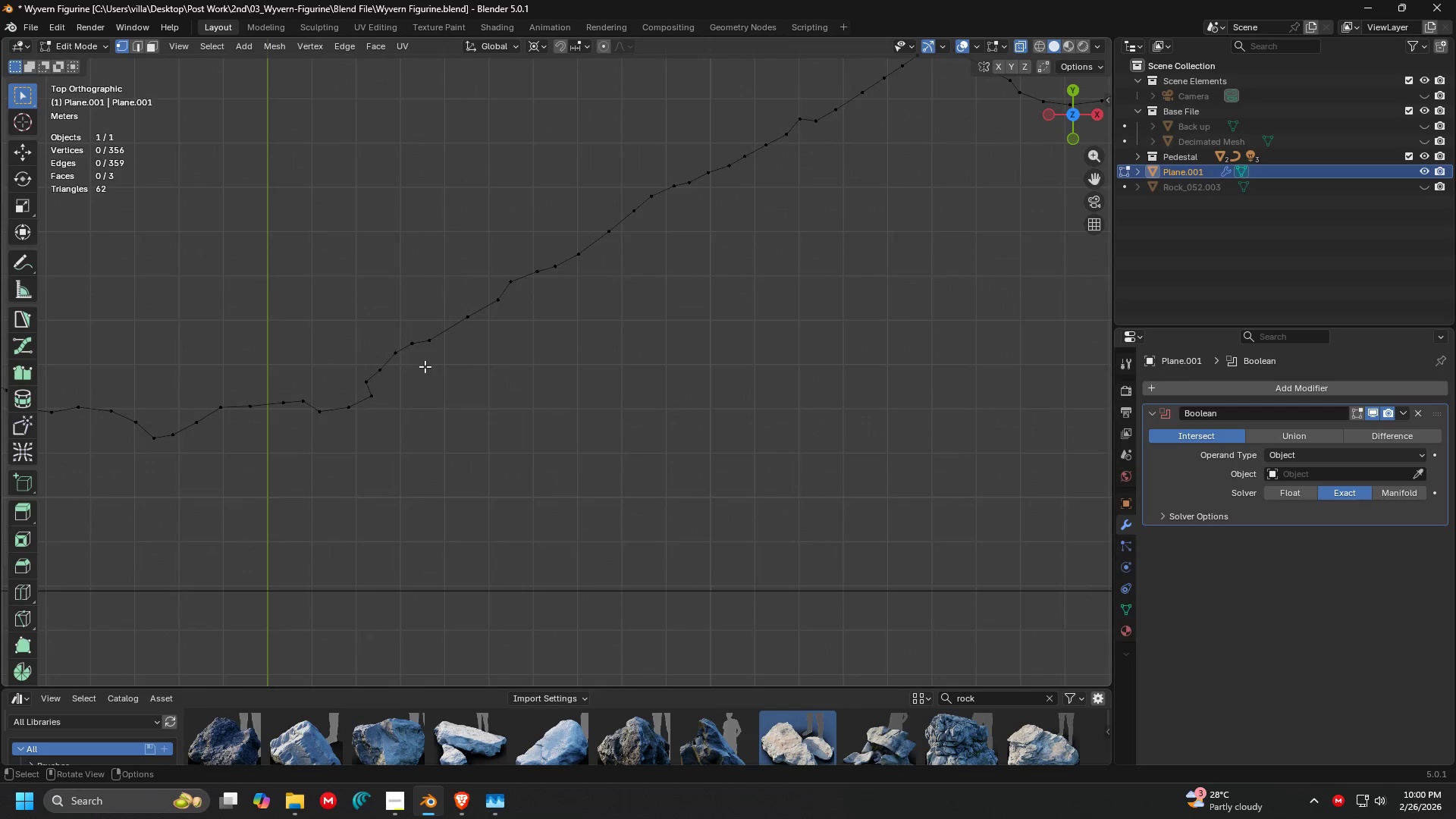 
key(Shift+ShiftLeft)
 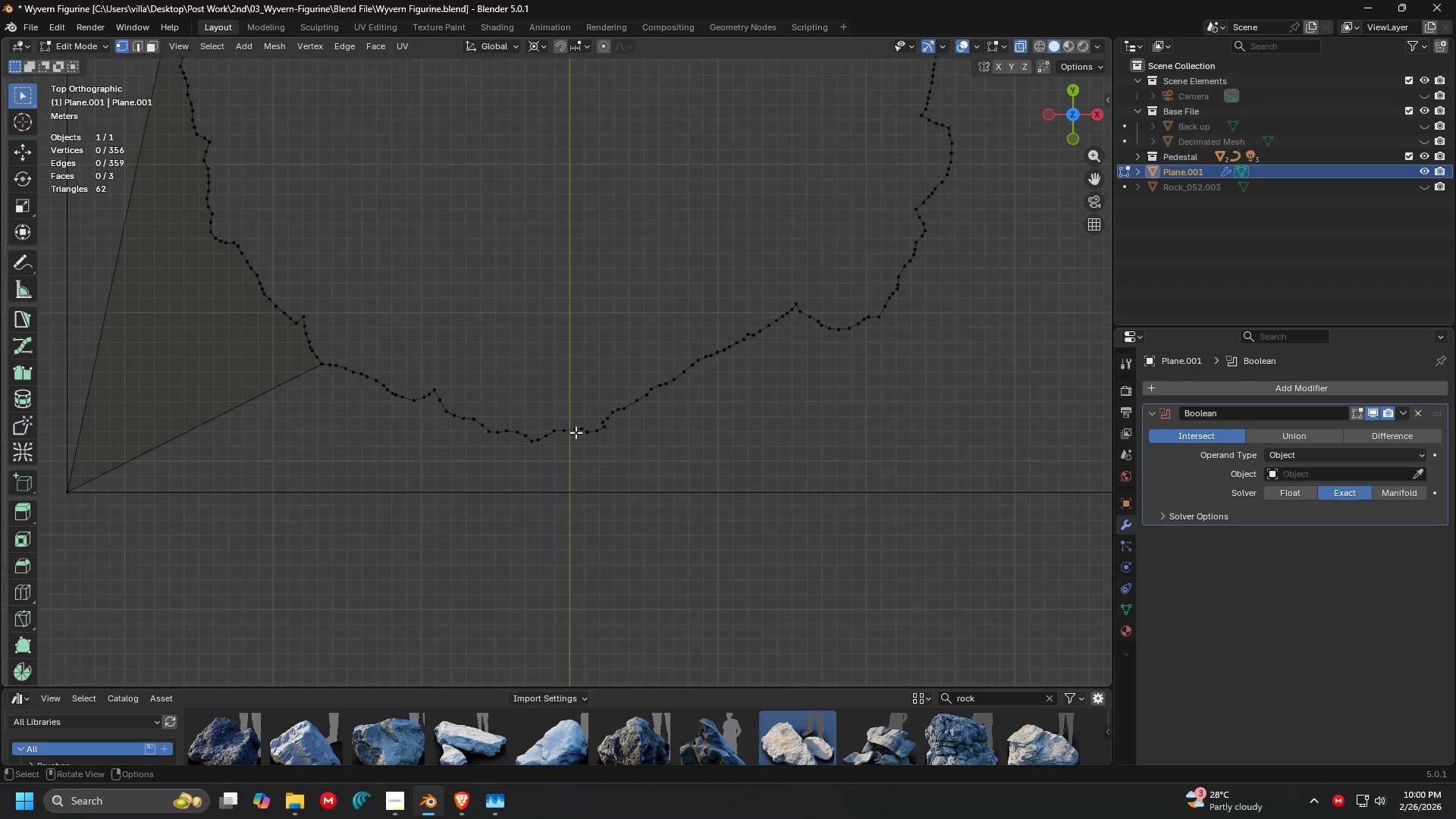 
scroll: coordinate [432, 368], scroll_direction: down, amount: 6.0
 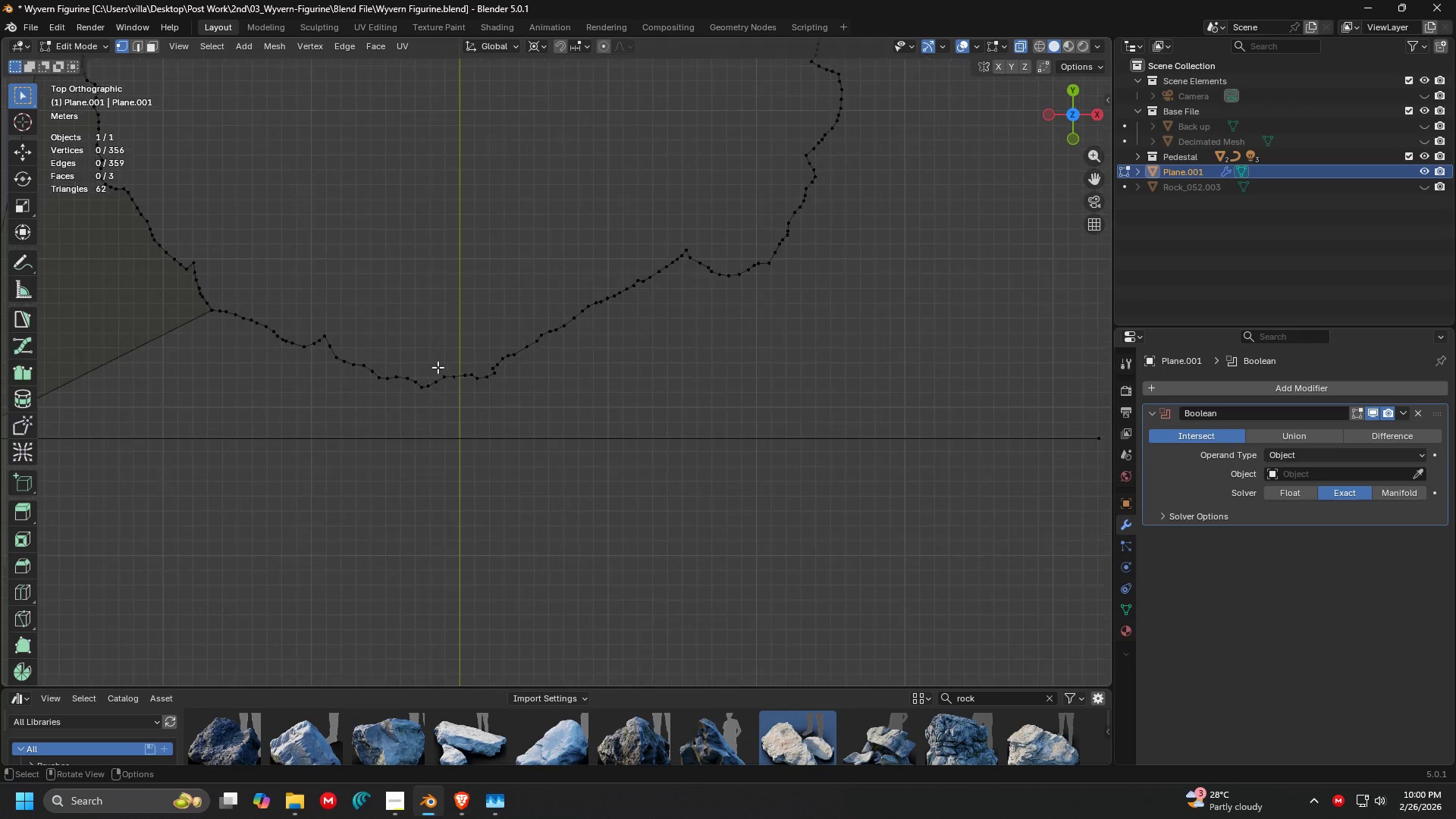 
left_click_drag(start_coordinate=[297, 507], to_coordinate=[198, 375])
 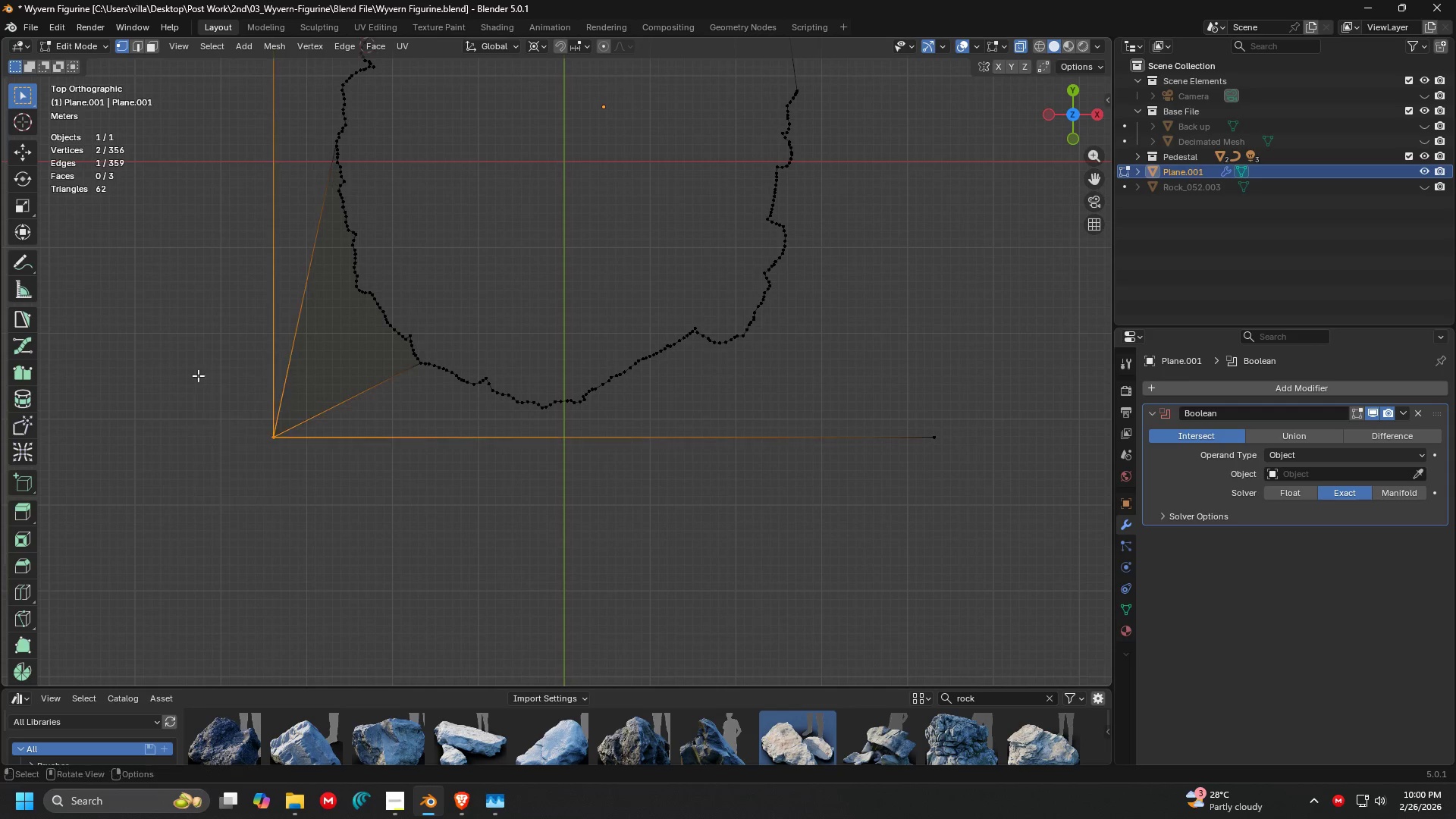 
scroll: coordinate [406, 417], scroll_direction: down, amount: 3.0
 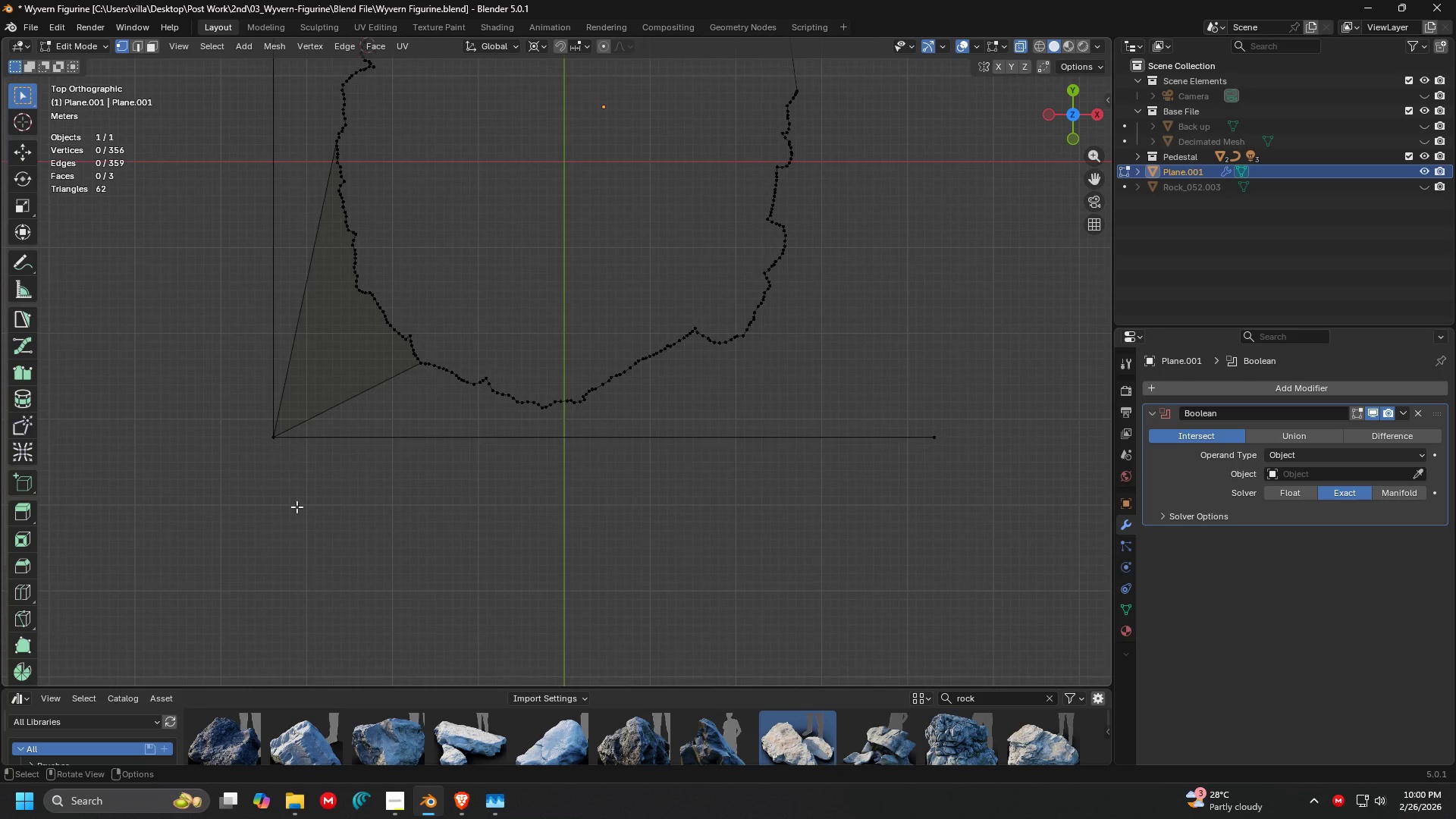 
key(X)
 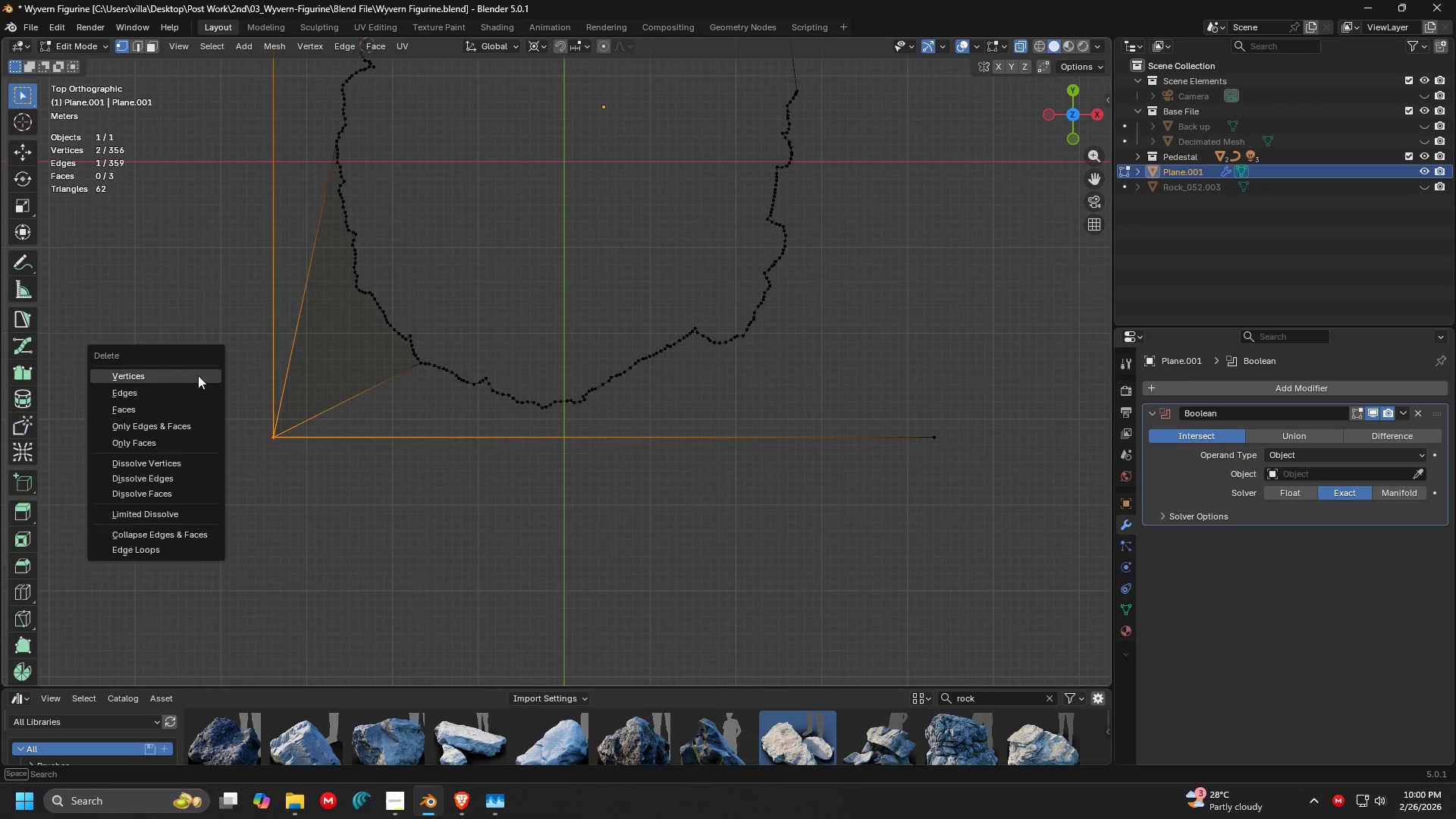 
double_click([198, 375])
 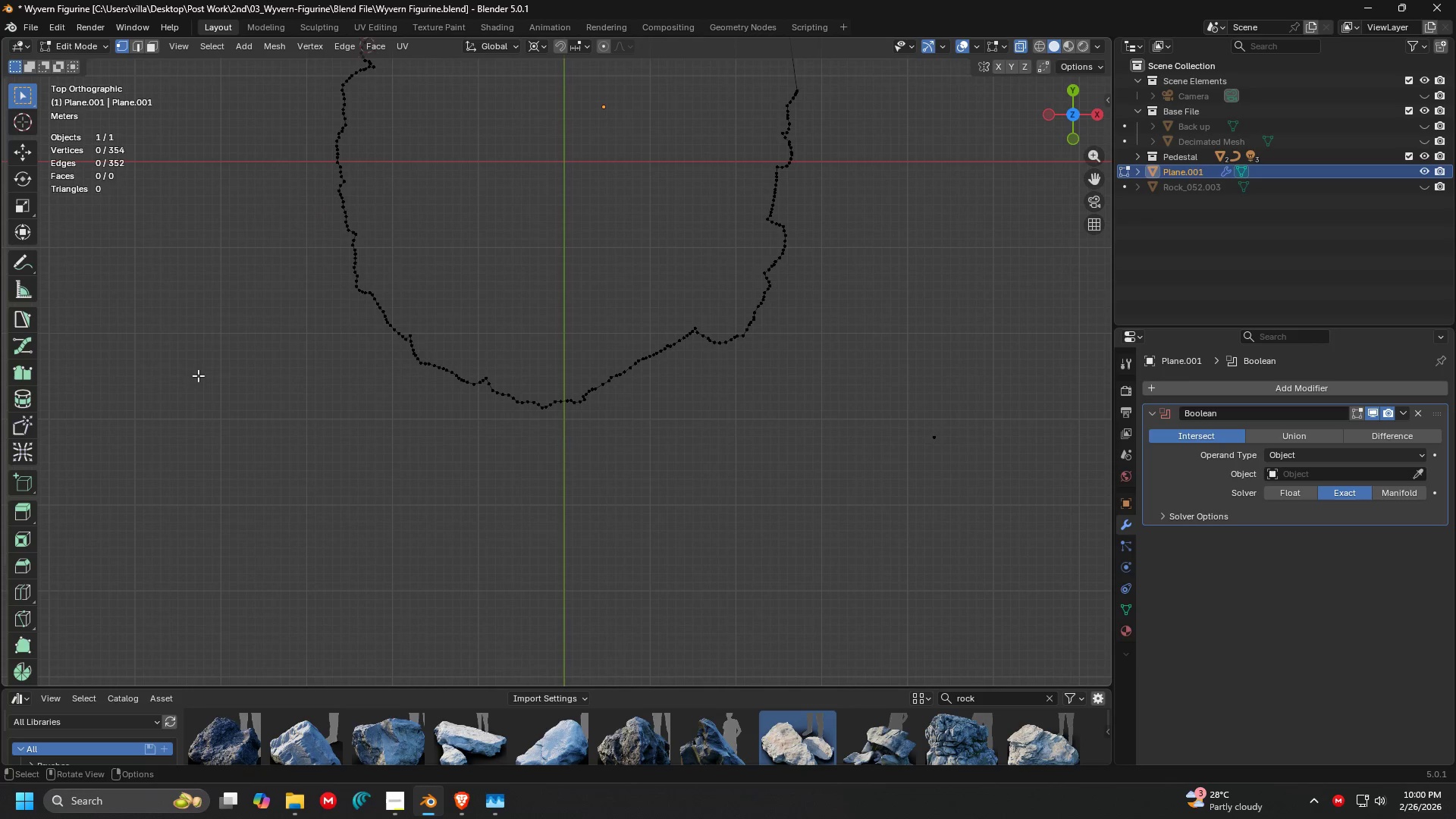 
hold_key(key=ShiftLeft, duration=0.33)
 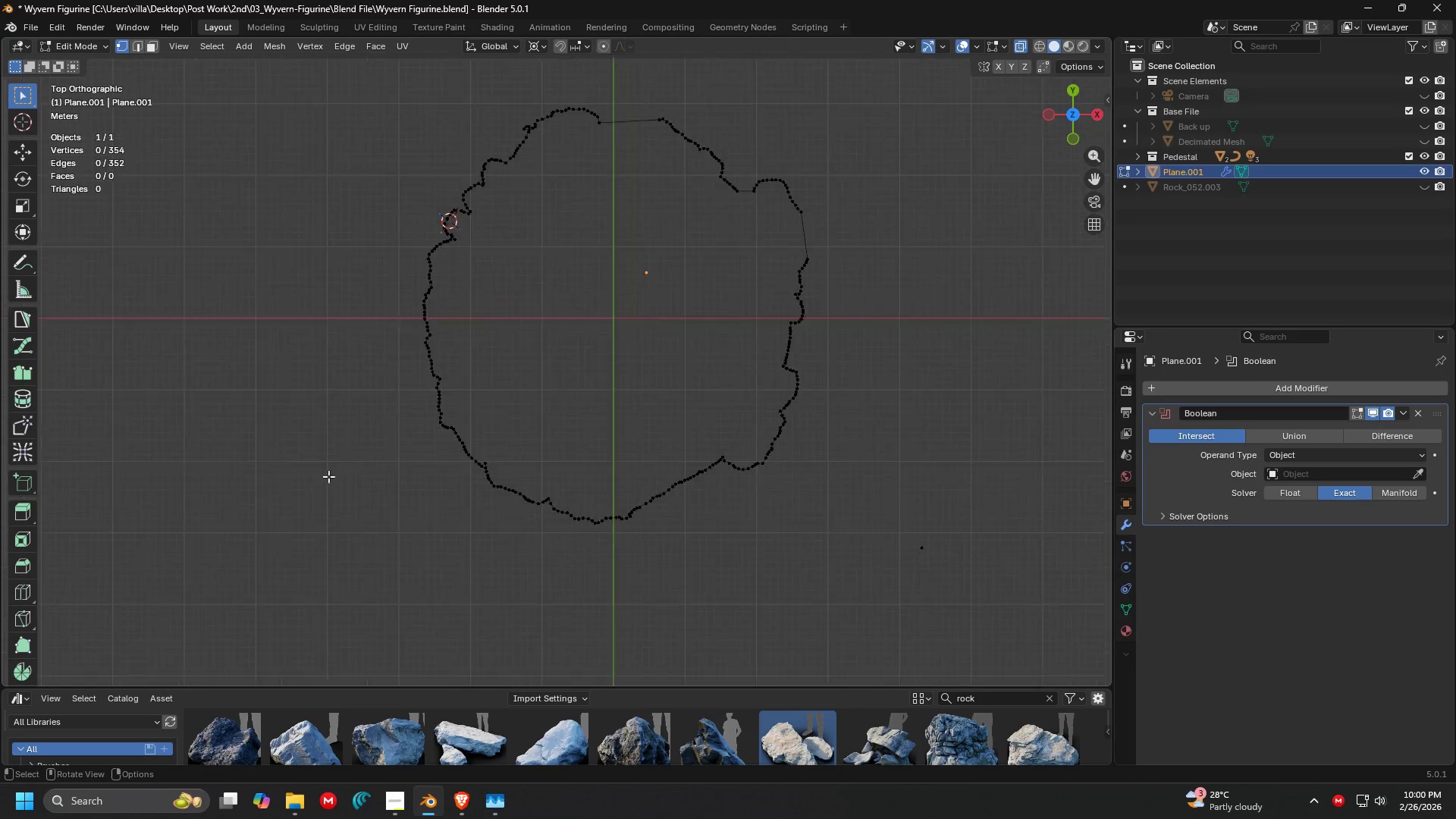 
left_click_drag(start_coordinate=[871, 593], to_coordinate=[754, 424])
 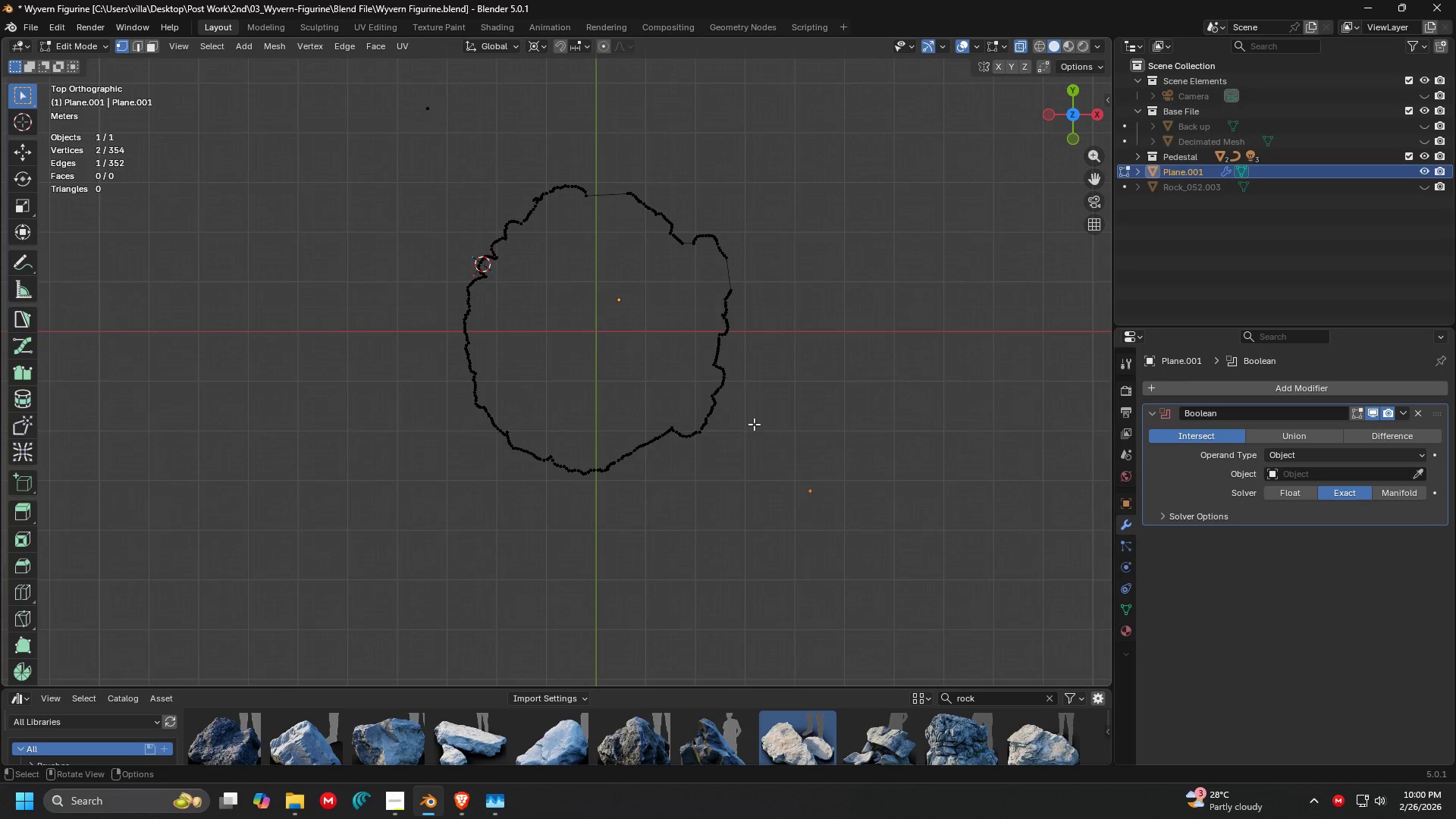 
scroll: coordinate [337, 478], scroll_direction: down, amount: 3.0
 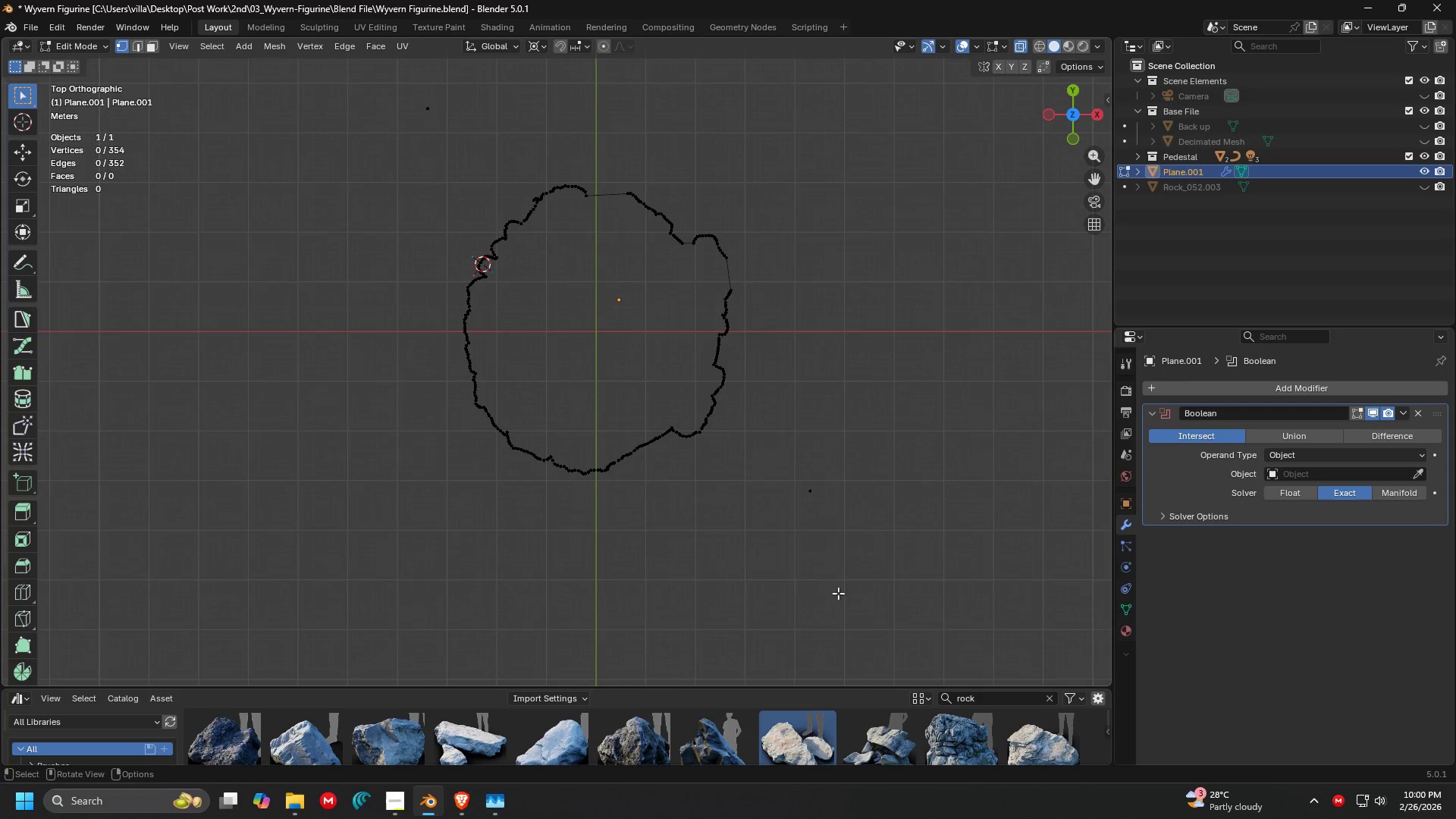 
key(X)
 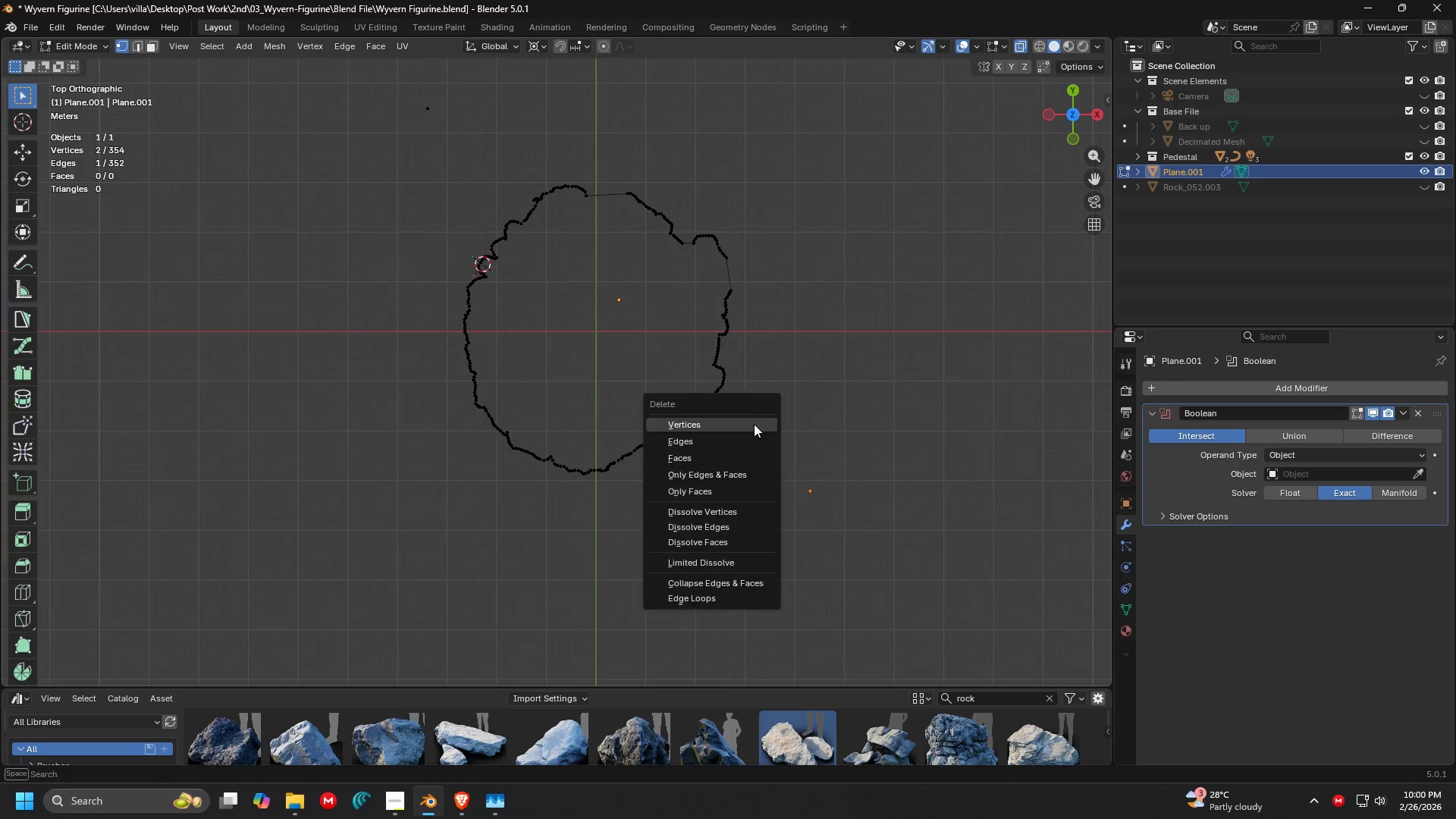 
left_click([754, 424])
 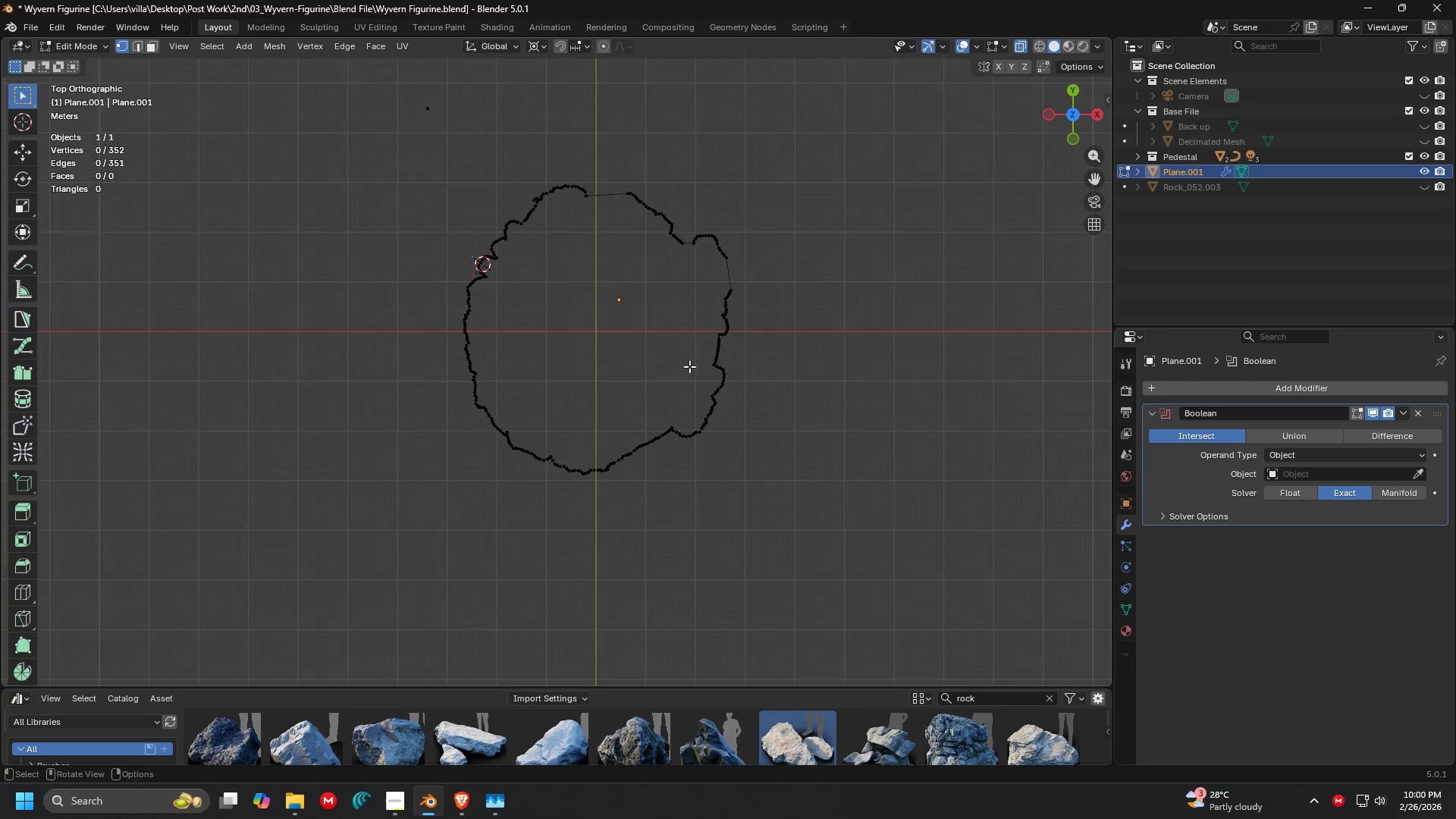 
key(Shift+ShiftLeft)
 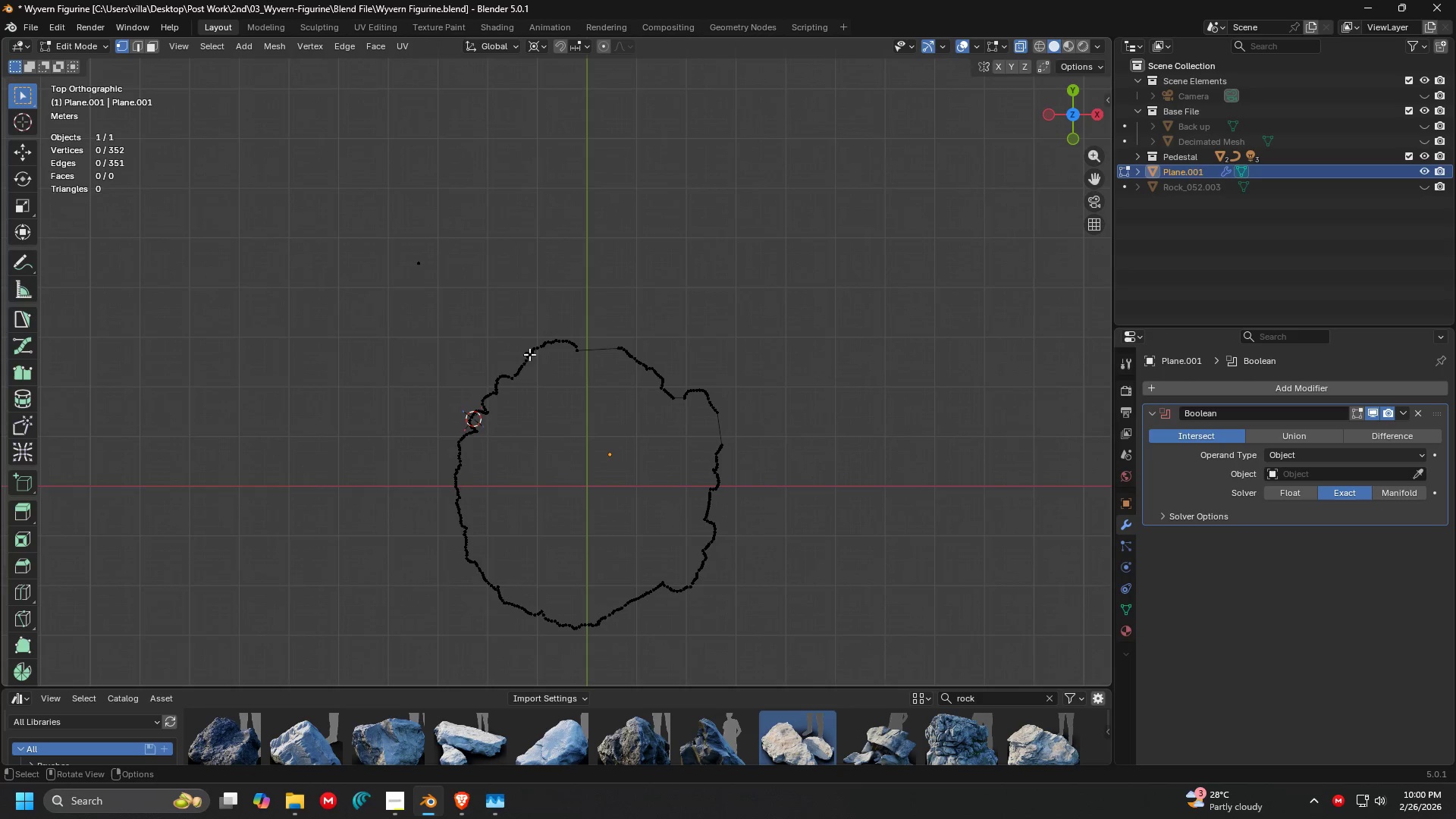 
left_click_drag(start_coordinate=[453, 268], to_coordinate=[359, 180])
 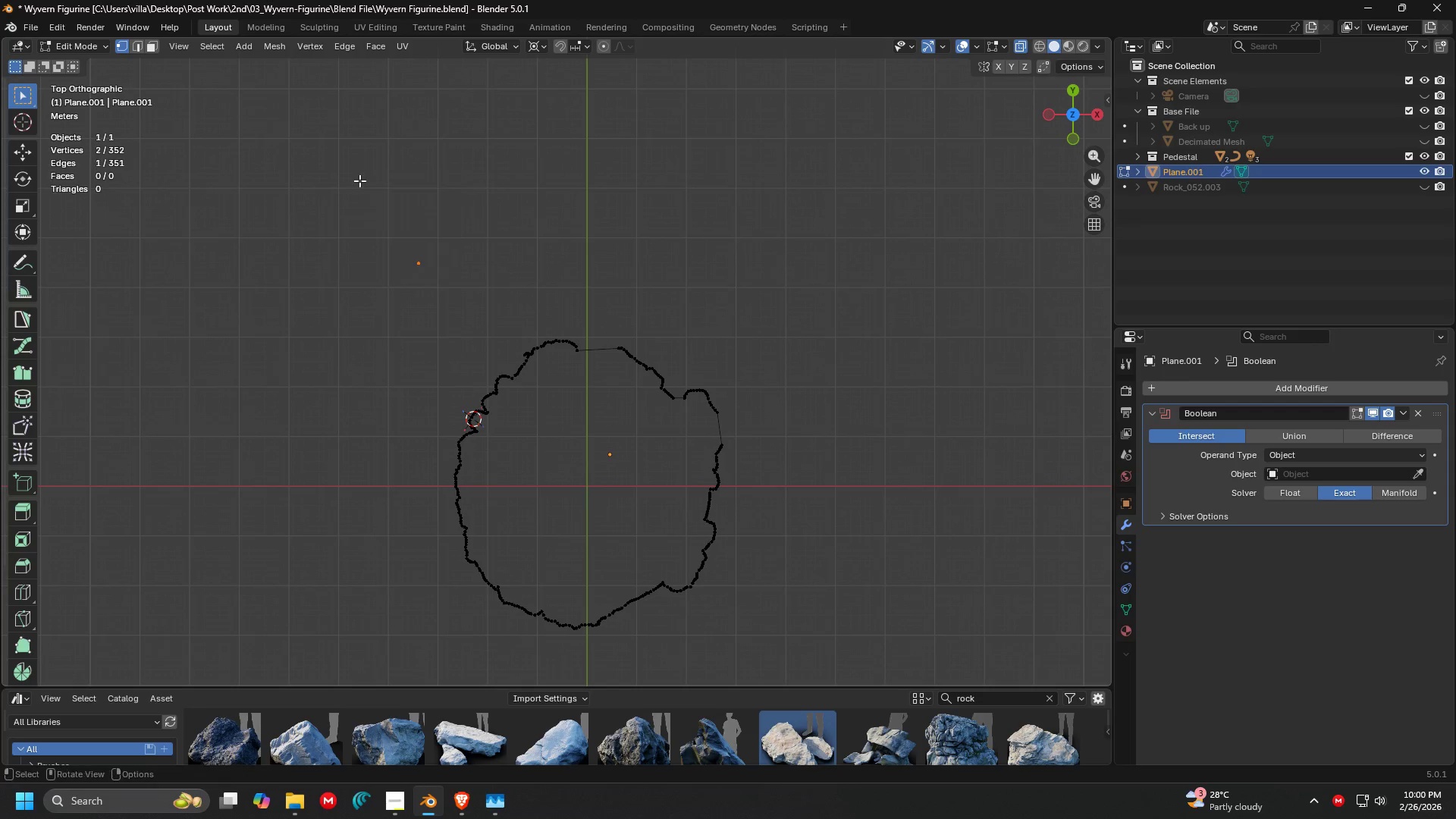 
key(X)
 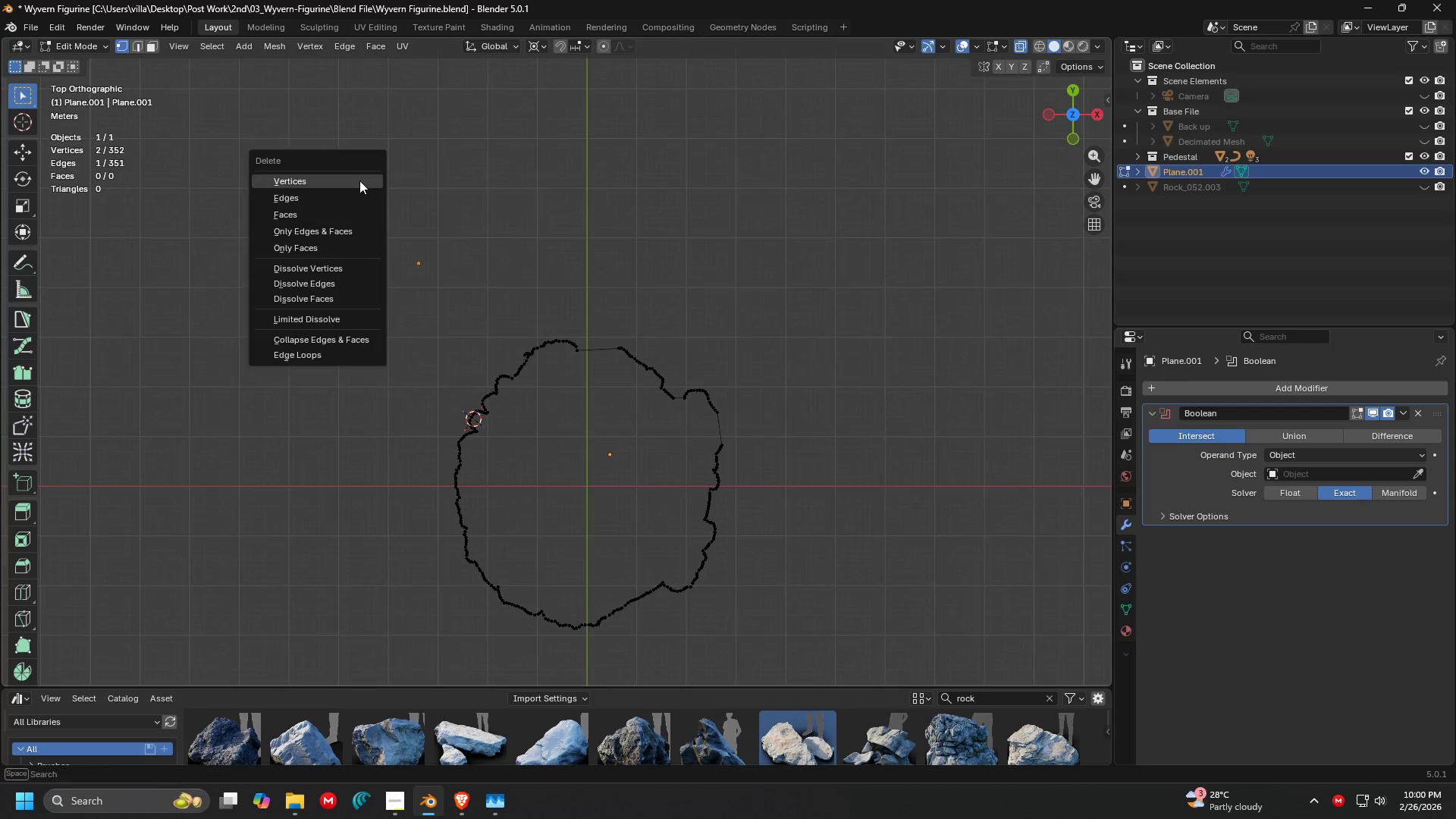 
left_click([359, 180])
 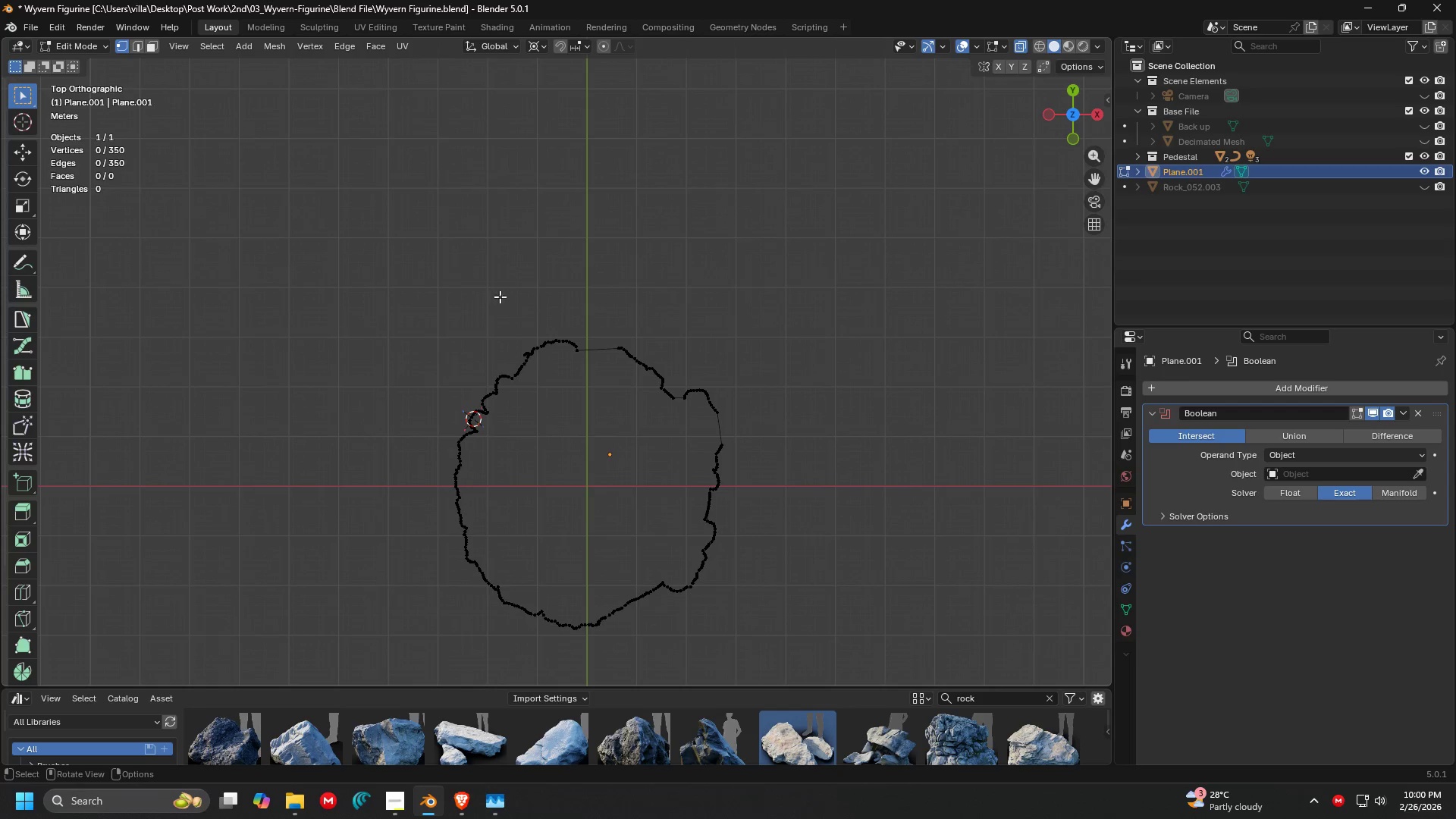 
type(adf)
key(Tab)
 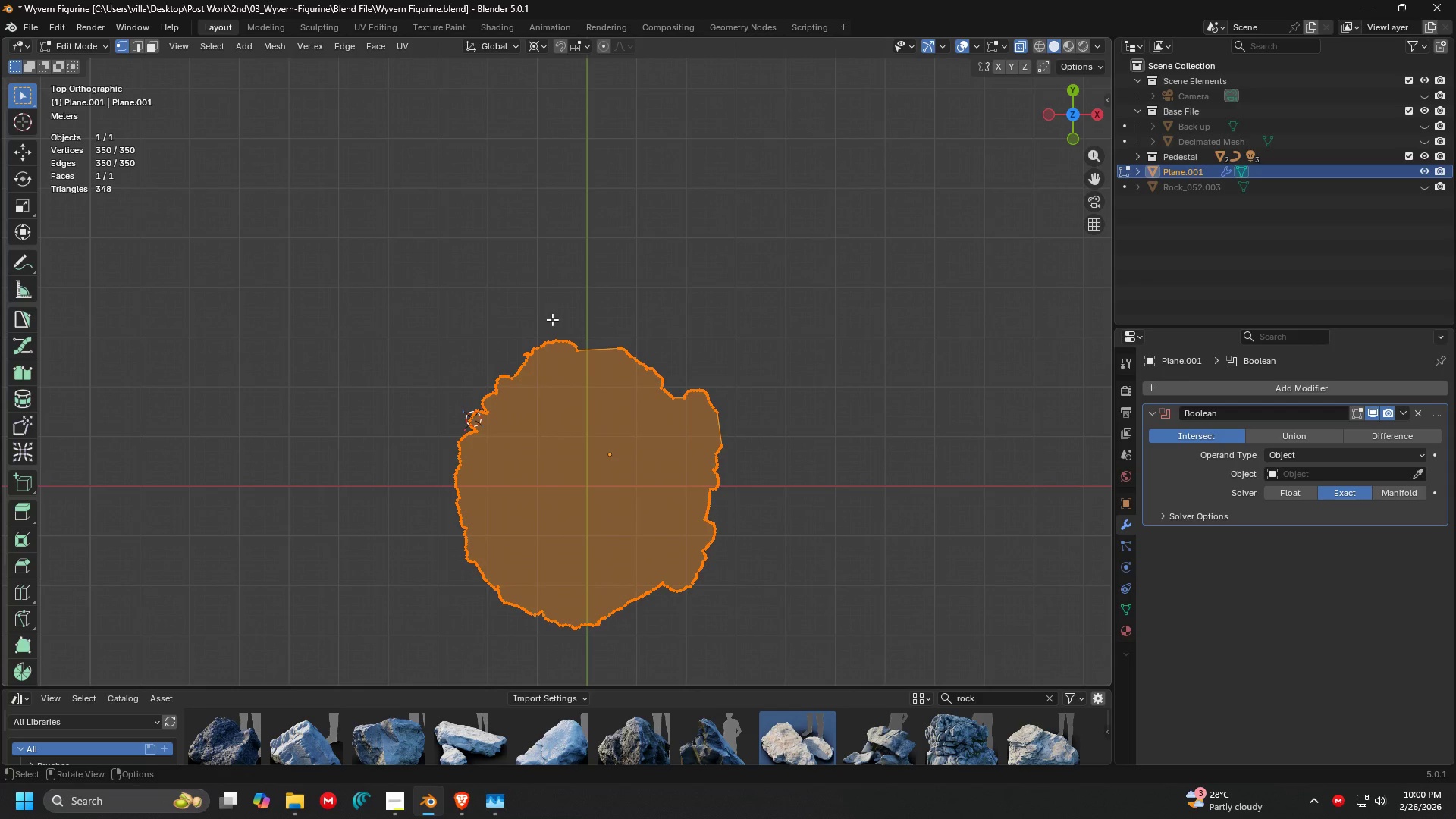 
scroll: coordinate [624, 354], scroll_direction: none, amount: 0.0
 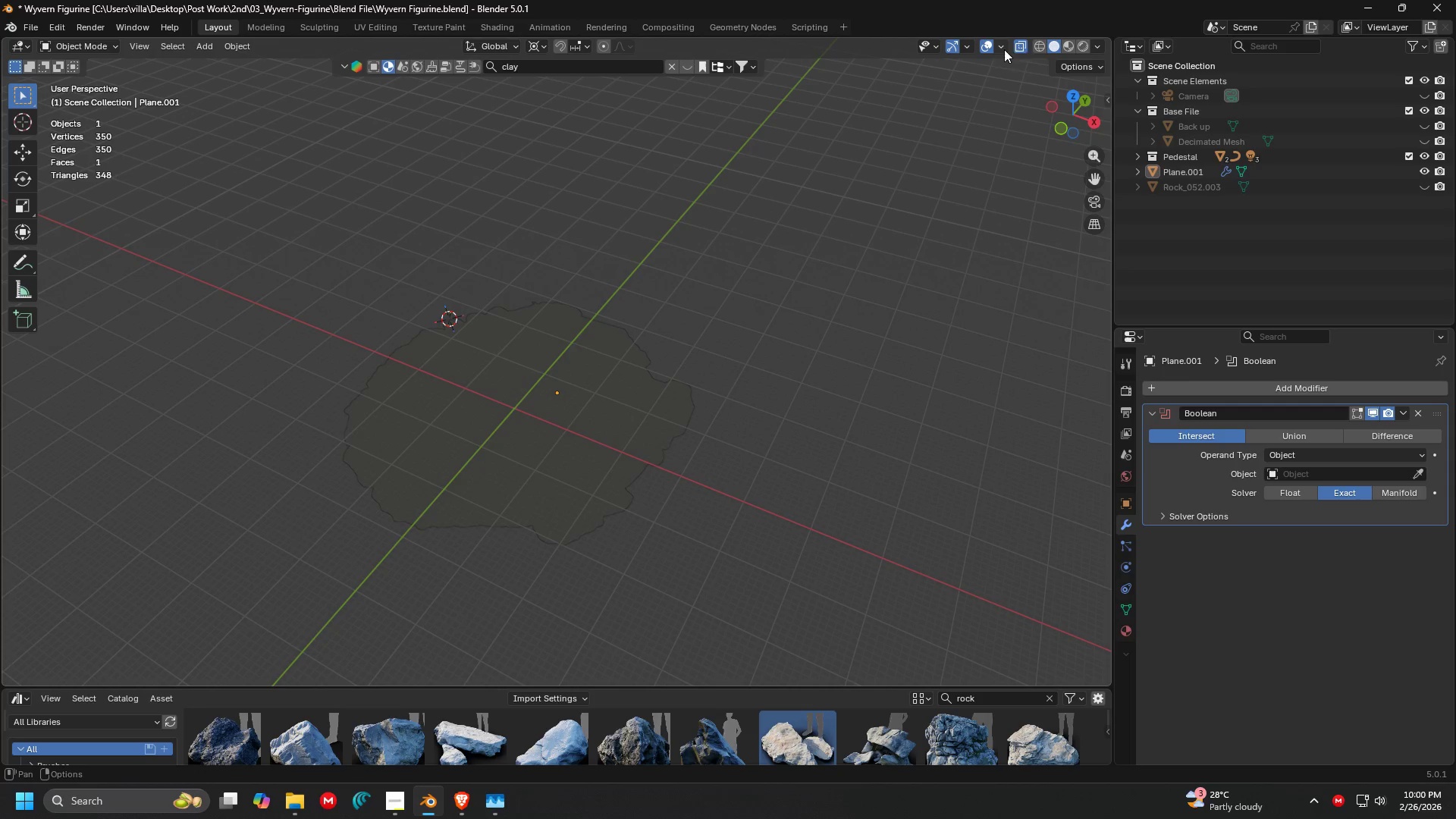 
left_click([1022, 47])
 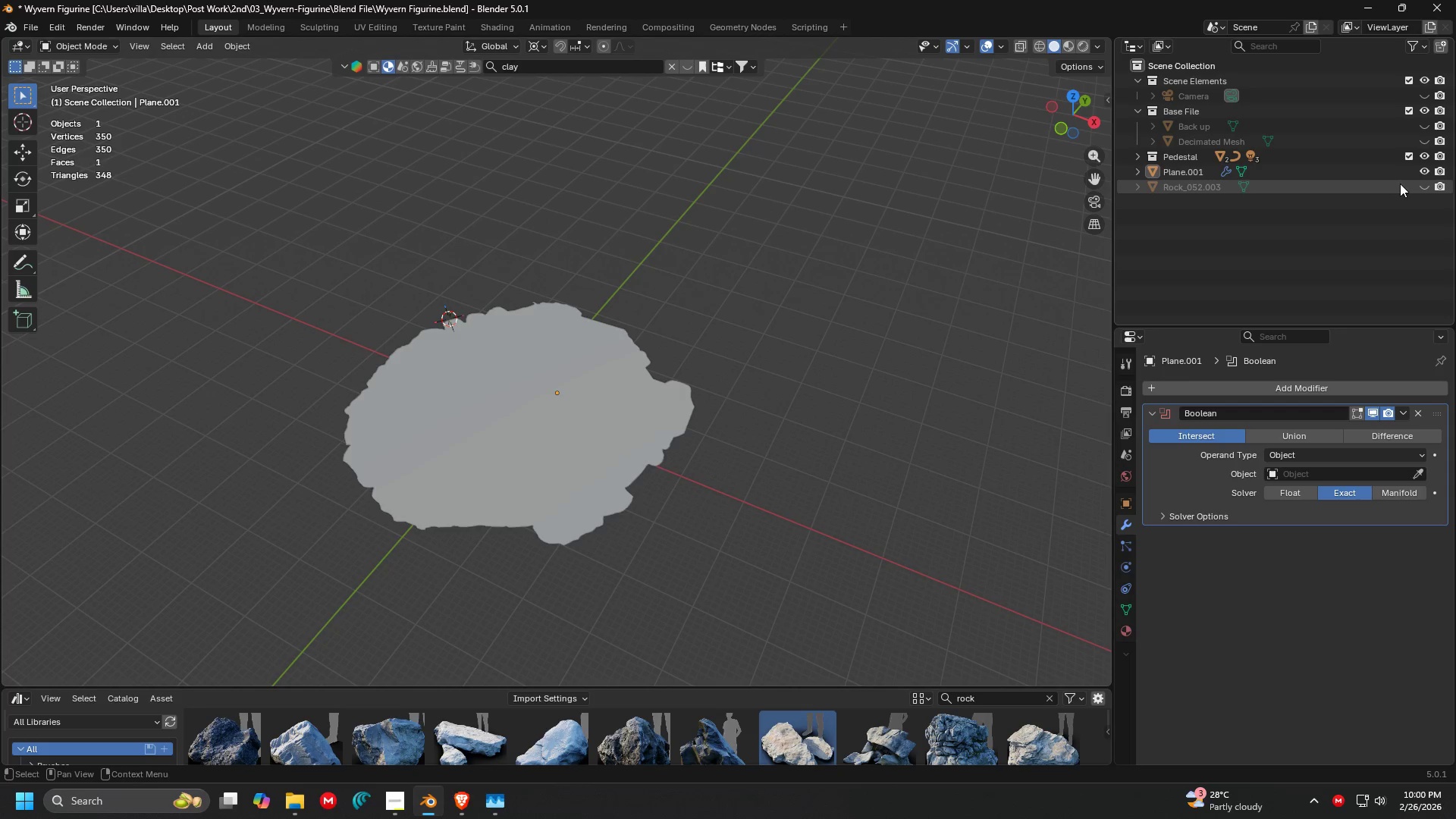 
left_click([1427, 187])
 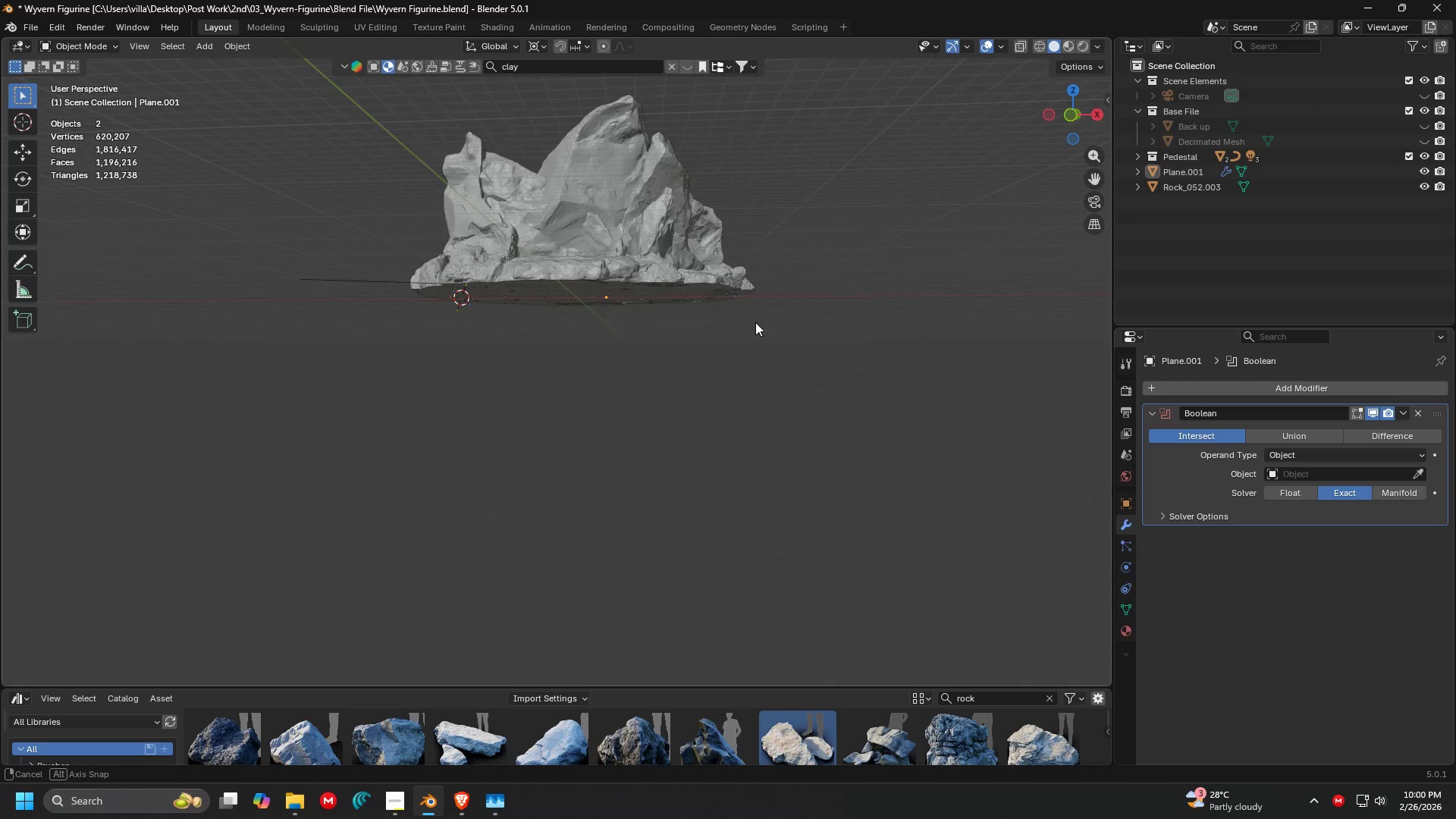 
key(Shift+ShiftLeft)
 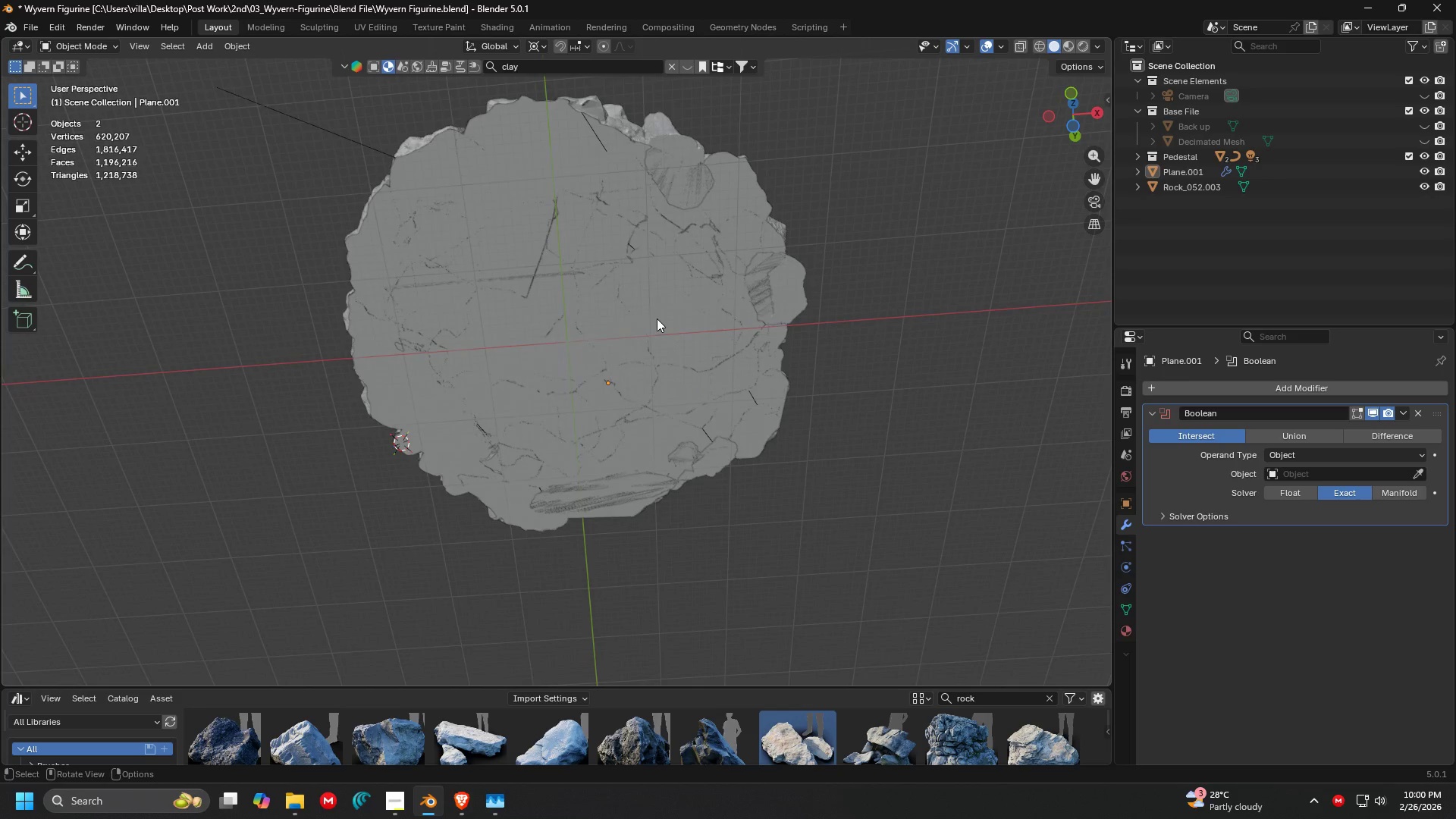 
scroll: coordinate [749, 223], scroll_direction: up, amount: 3.0
 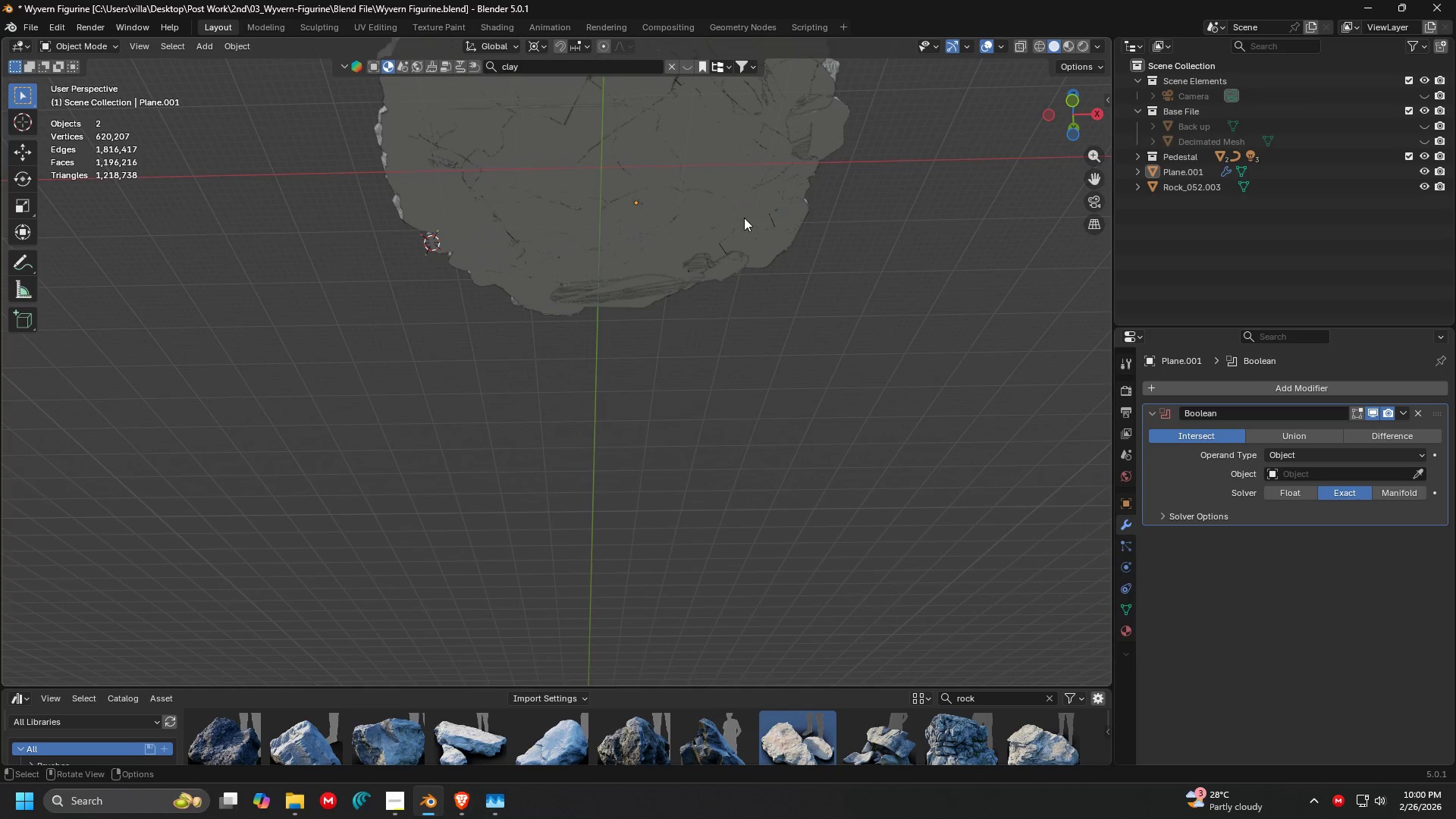 
key(Shift+ShiftLeft)
 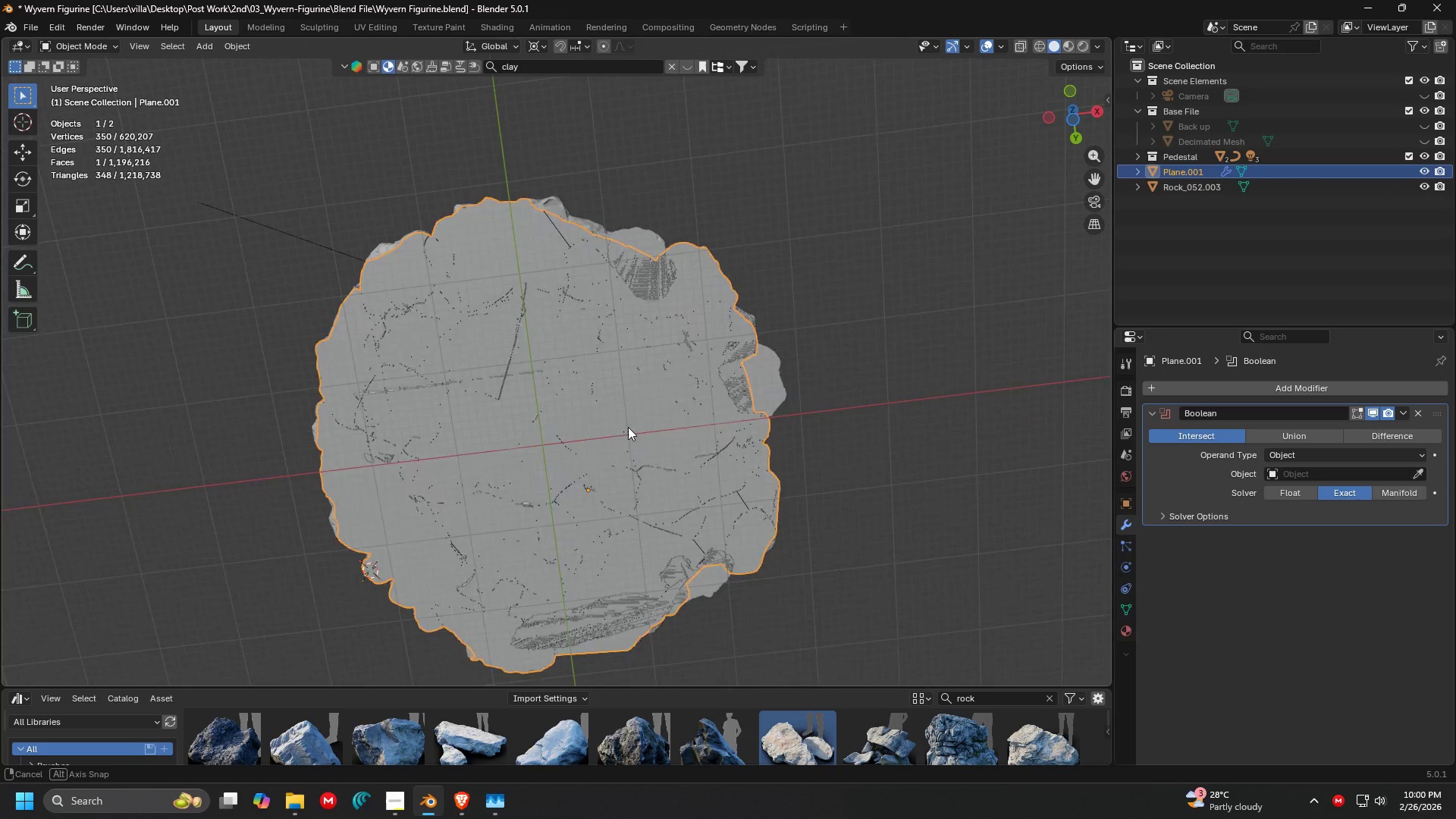 
hold_key(key=ShiftLeft, duration=0.31)
 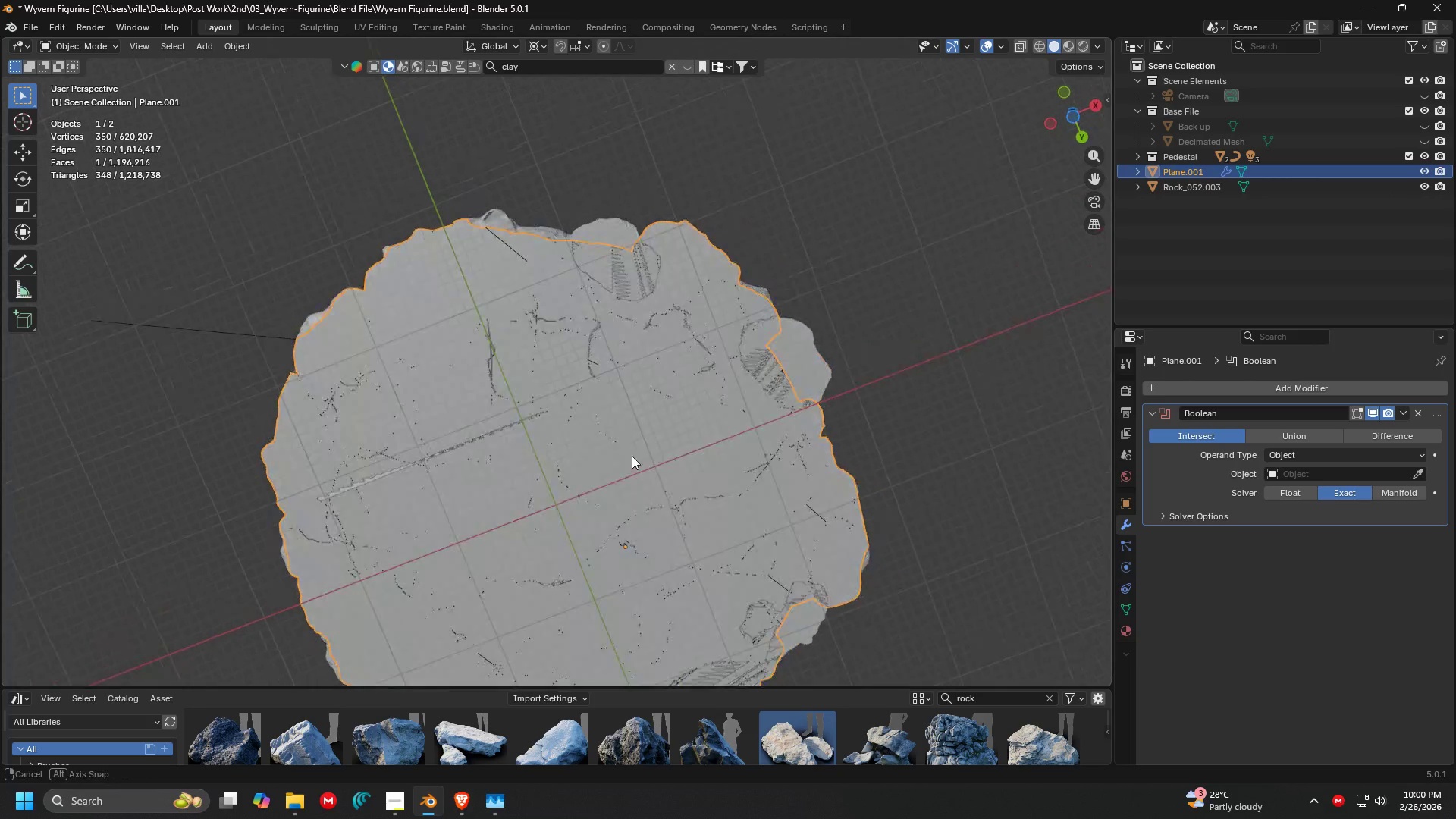 
scroll: coordinate [672, 292], scroll_direction: up, amount: 8.0
 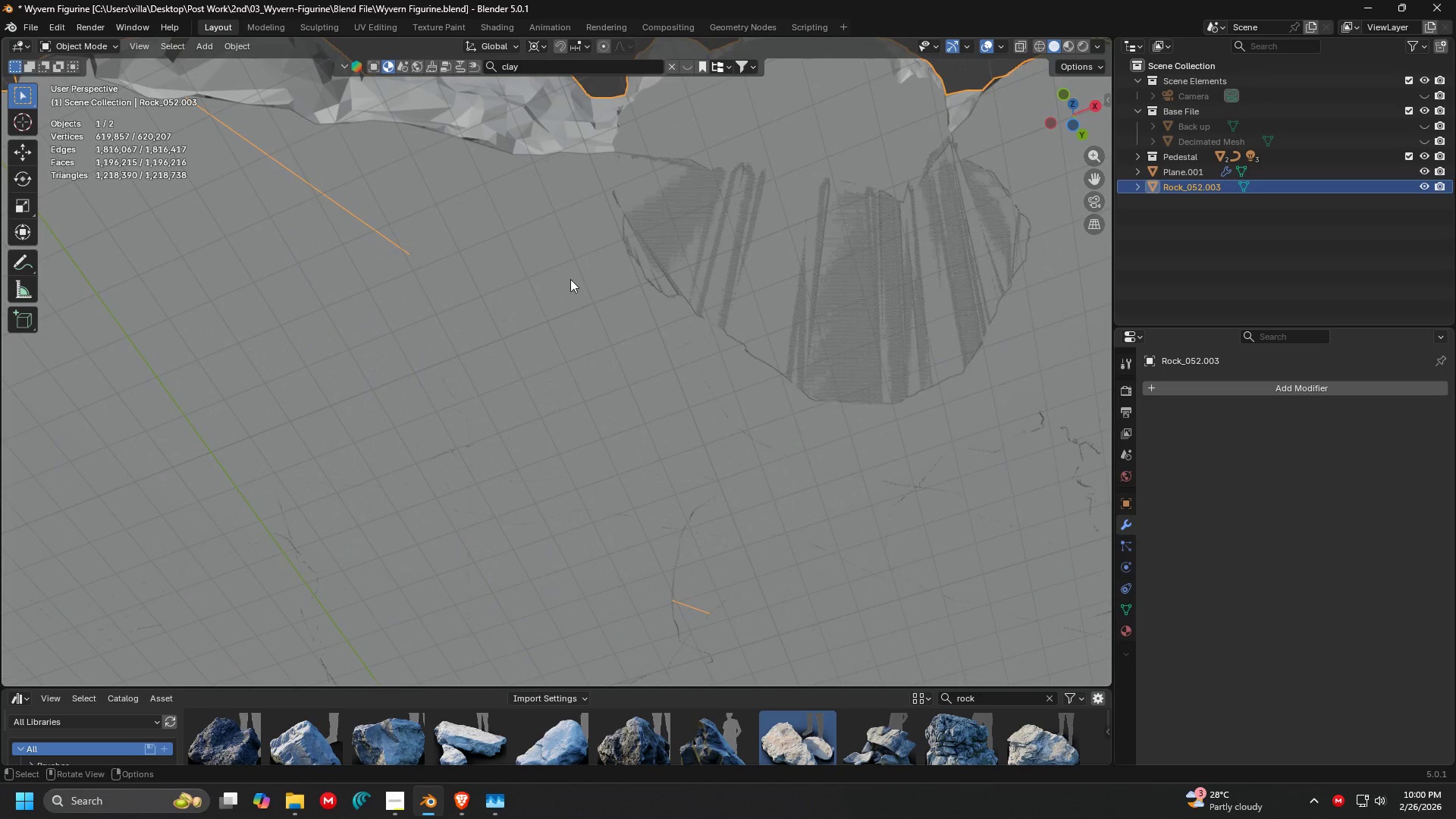 
left_click([531, 275])
 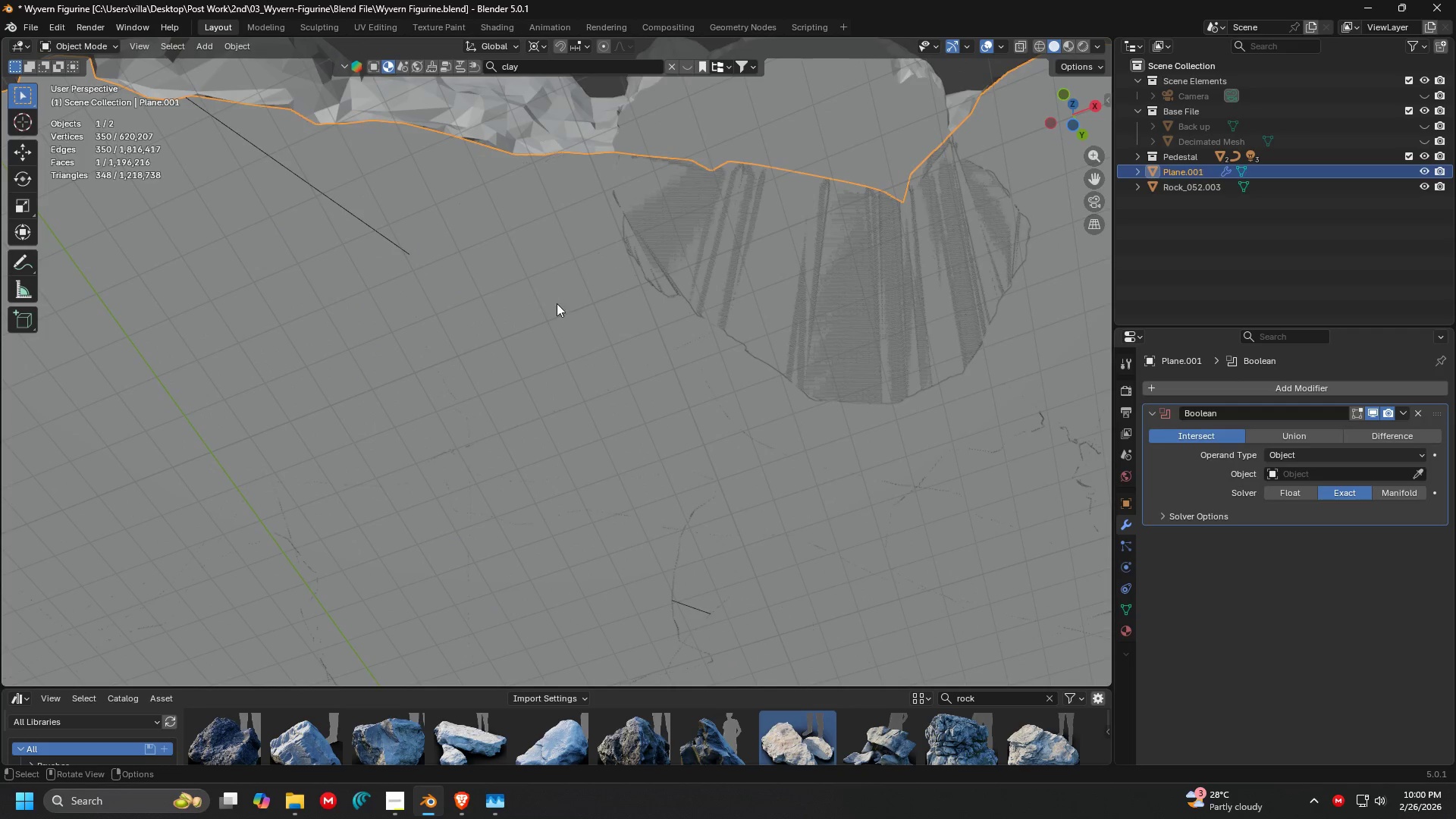 
key(Shift+ShiftLeft)
 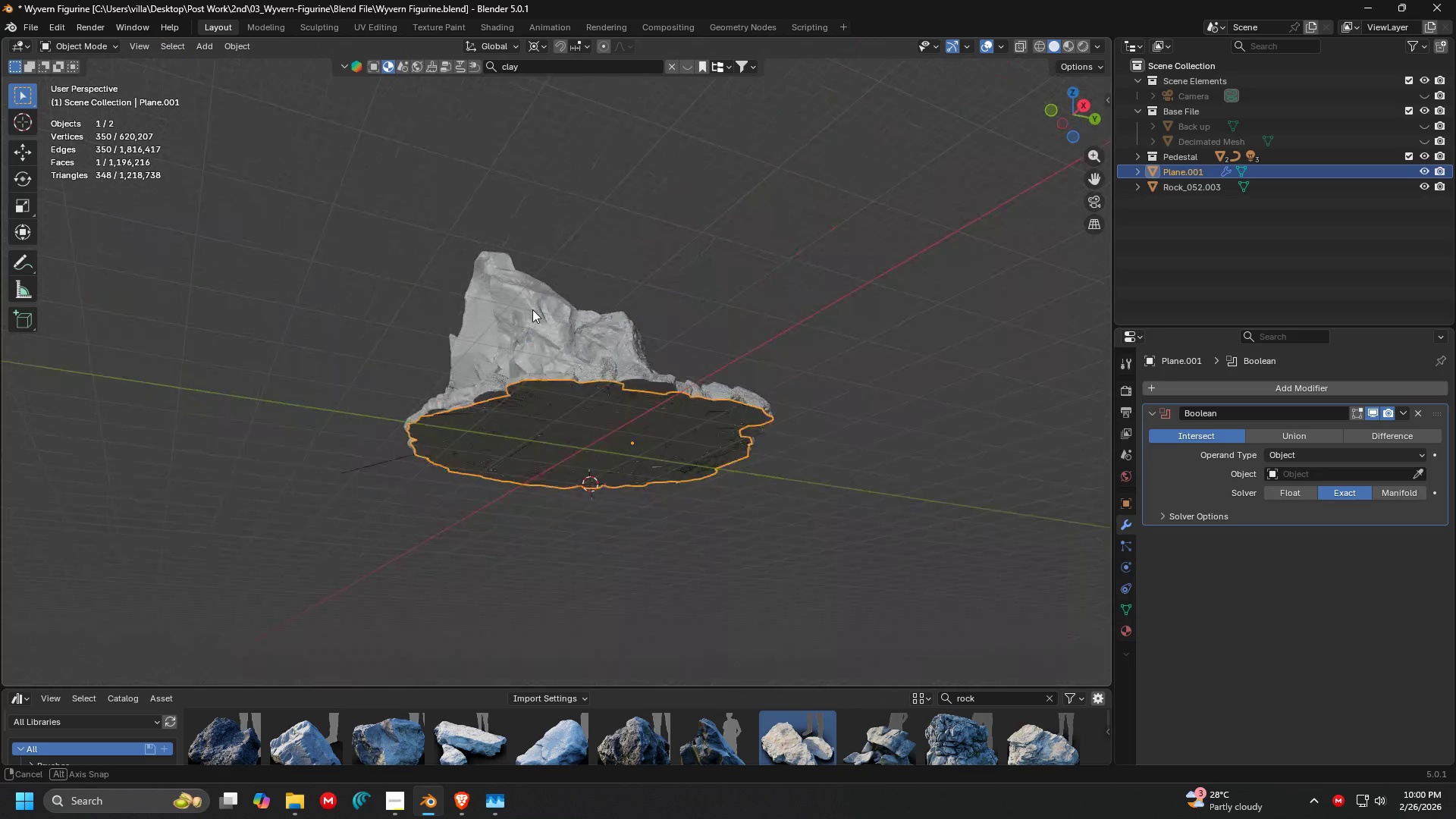 
scroll: coordinate [612, 226], scroll_direction: down, amount: 8.0
 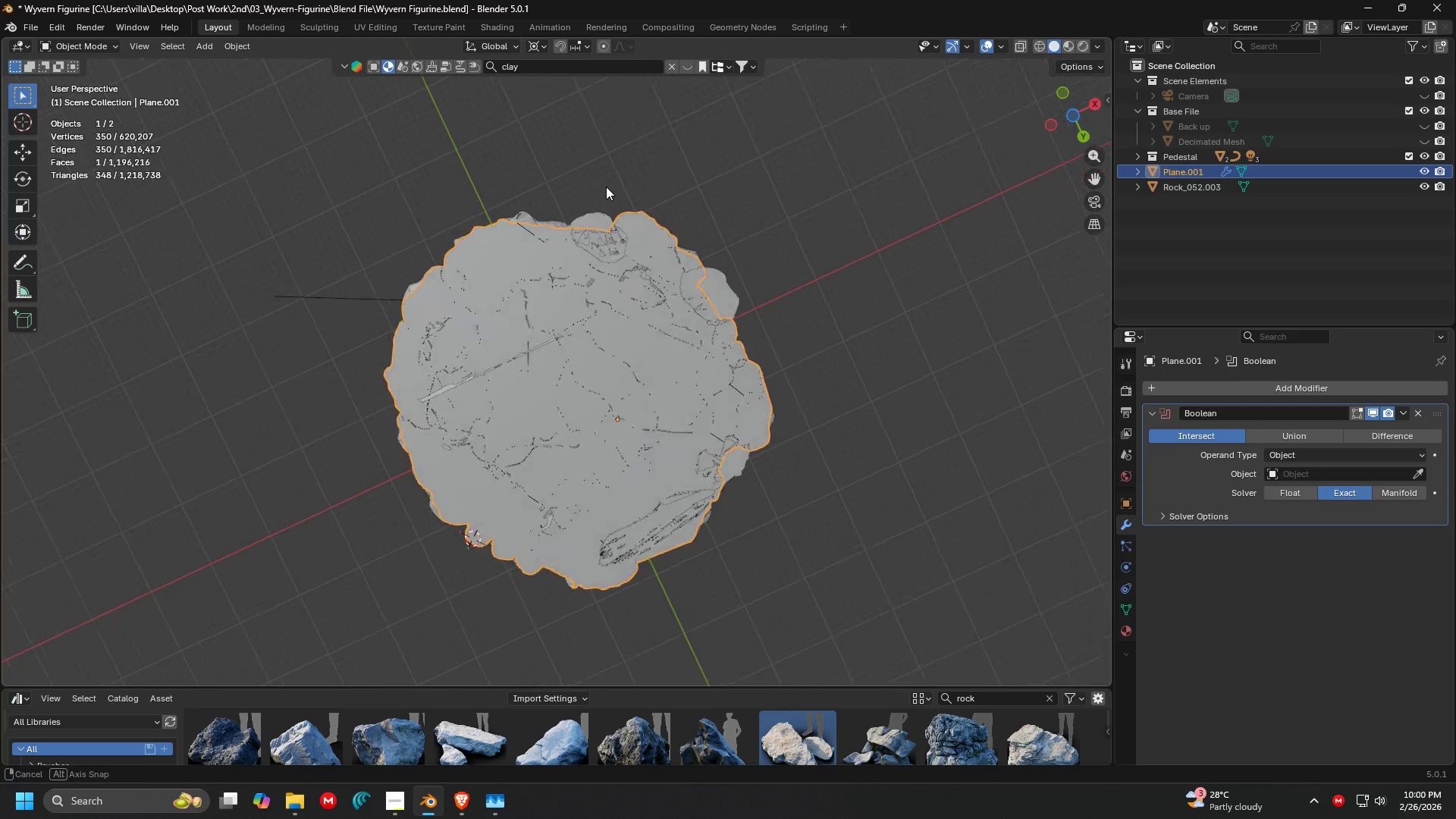 
left_click([657, 396])
 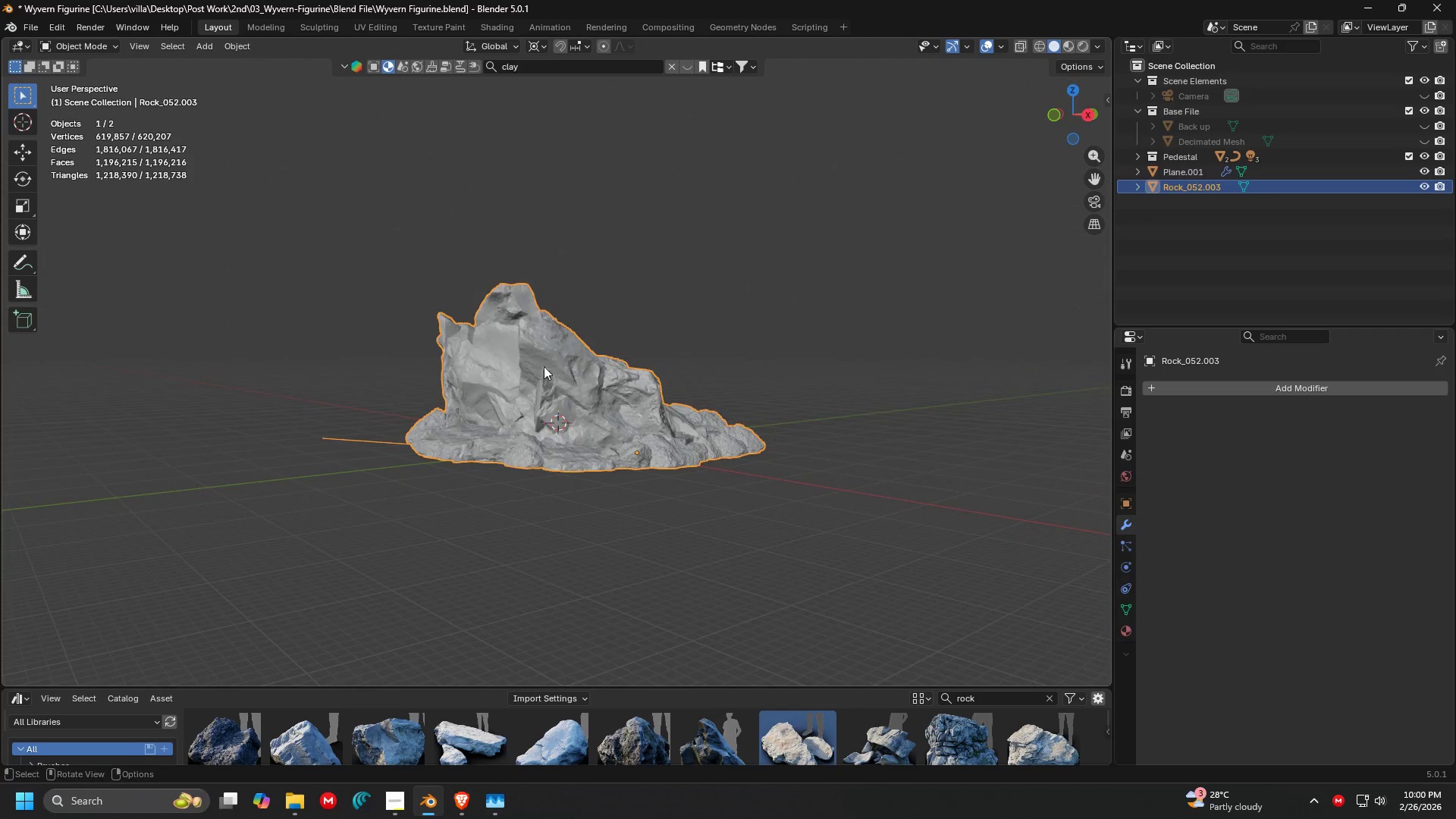 
key(Tab)
 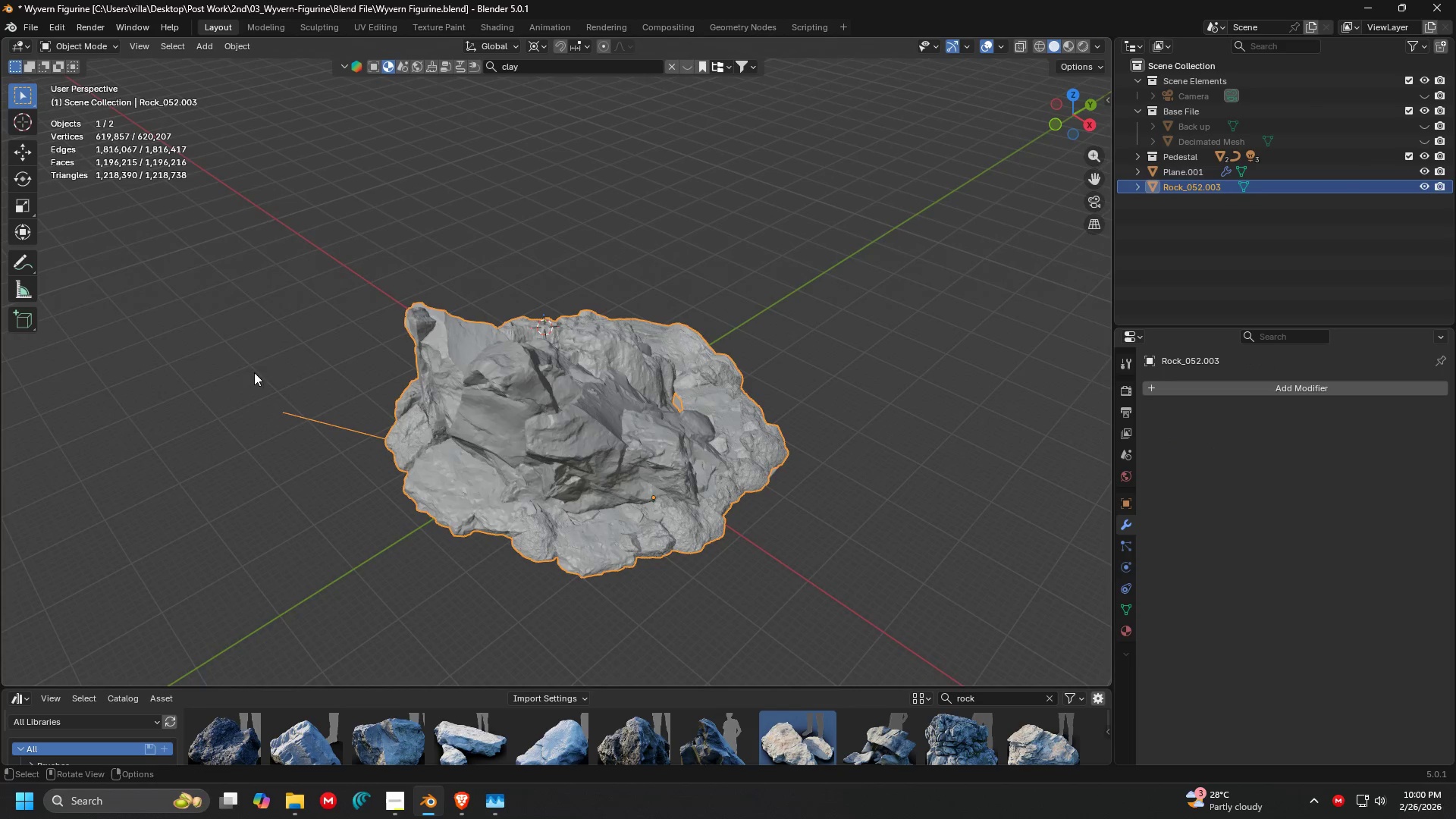 
scroll: coordinate [478, 475], scroll_direction: up, amount: 3.0
 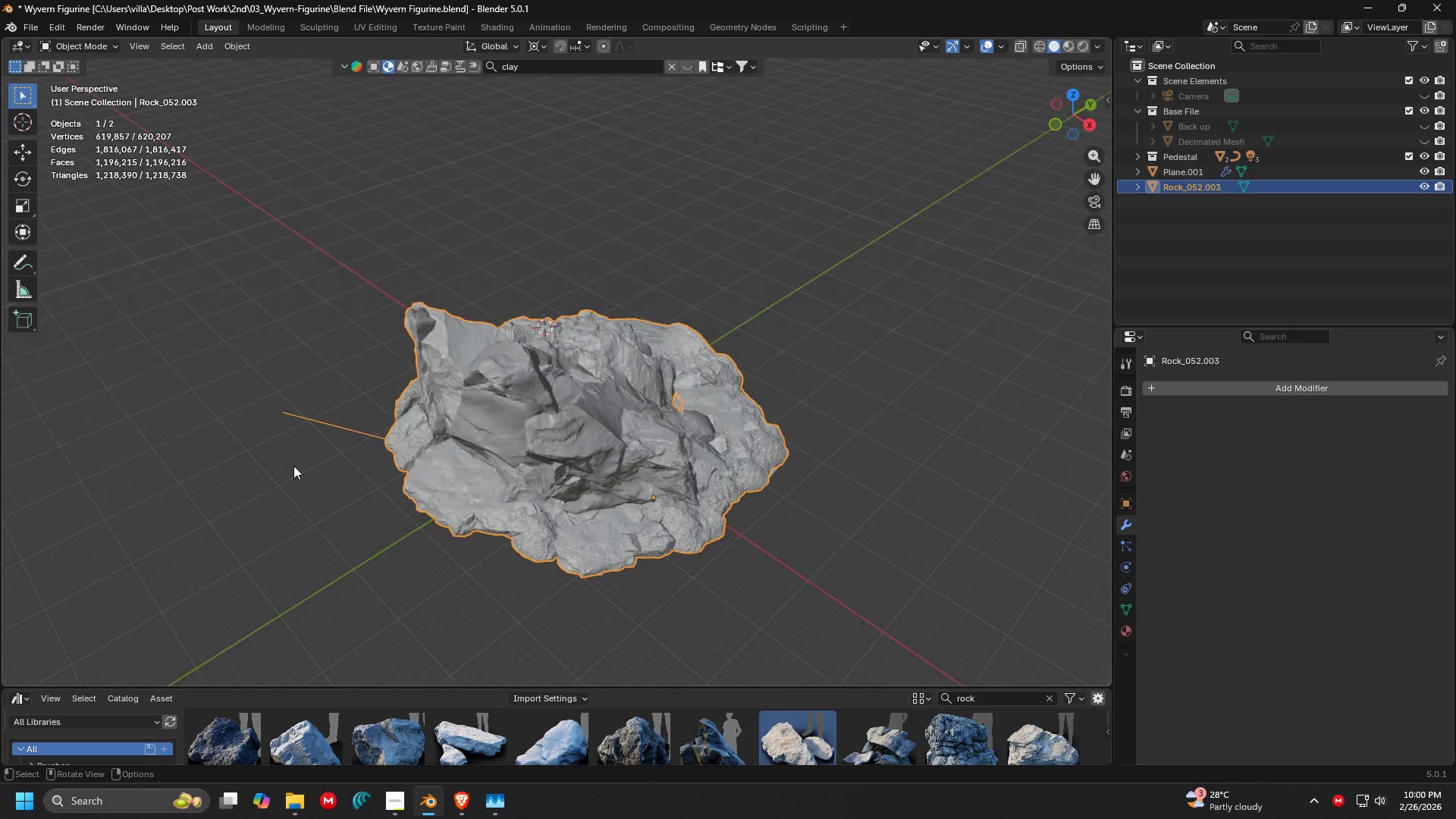 
hold_key(key=ShiftLeft, duration=0.33)
 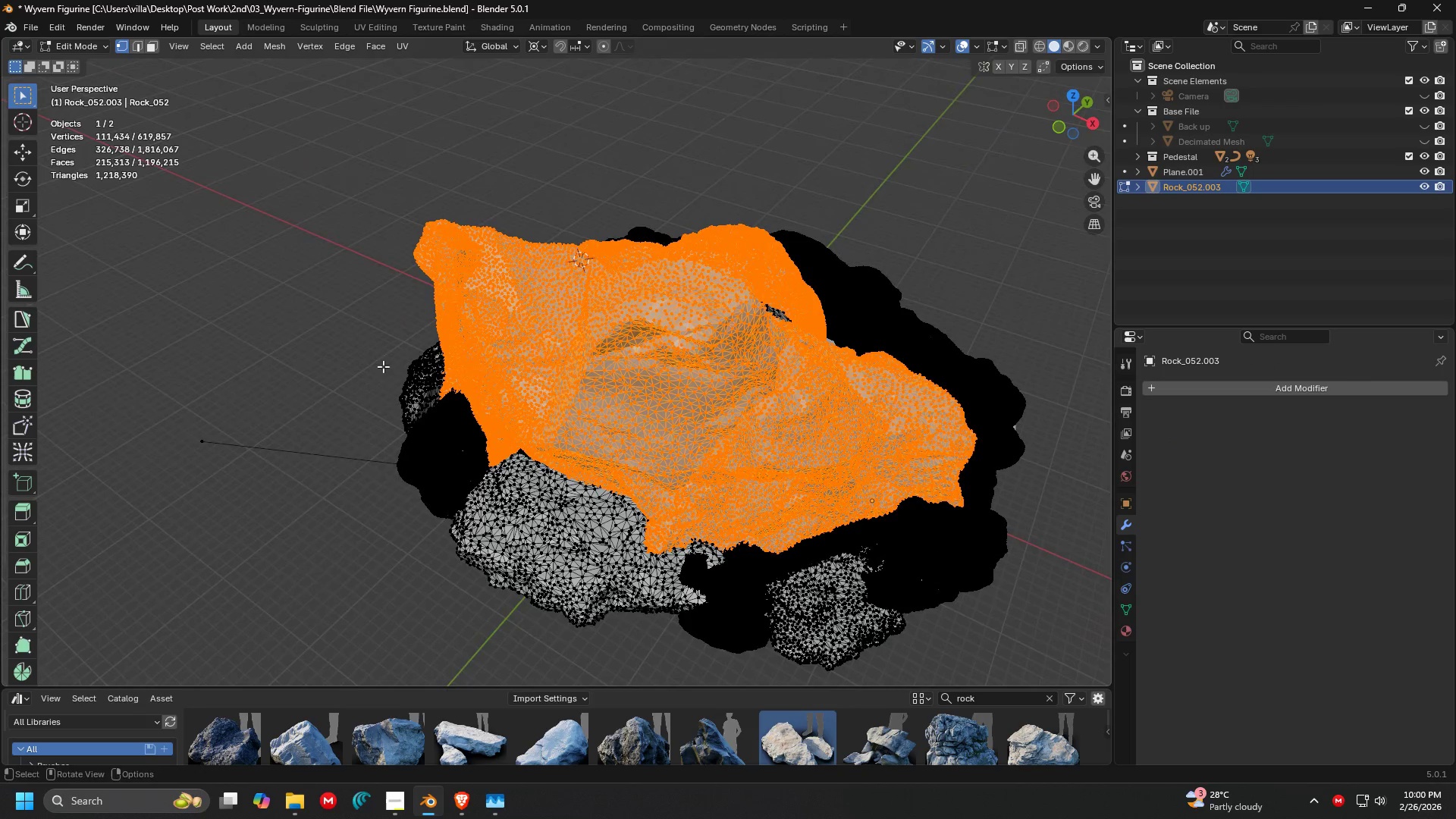 
scroll: coordinate [287, 392], scroll_direction: up, amount: 5.0
 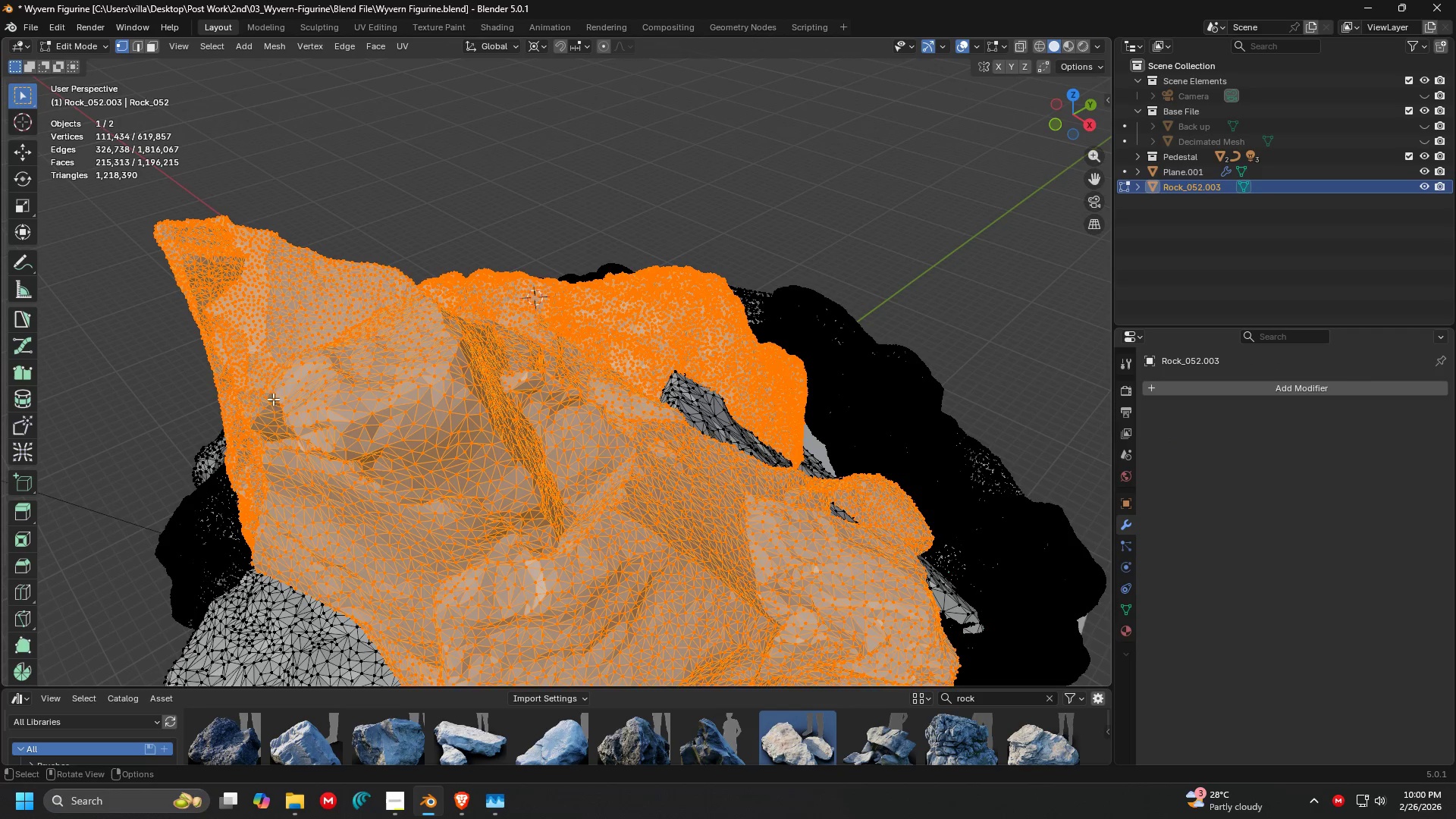 
scroll: coordinate [479, 340], scroll_direction: down, amount: 1.0
 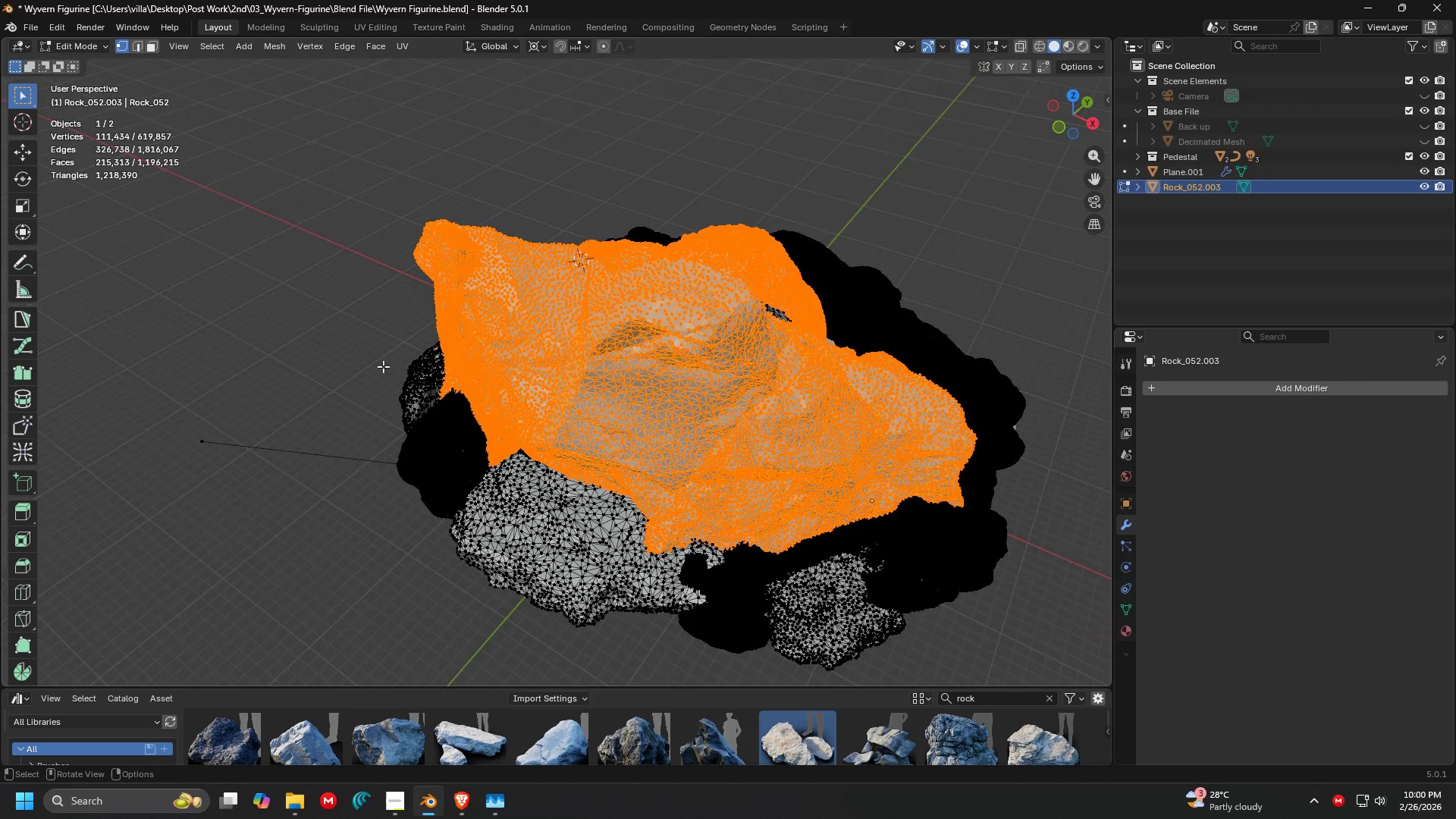 
left_click_drag(start_coordinate=[186, 366], to_coordinate=[309, 501])
 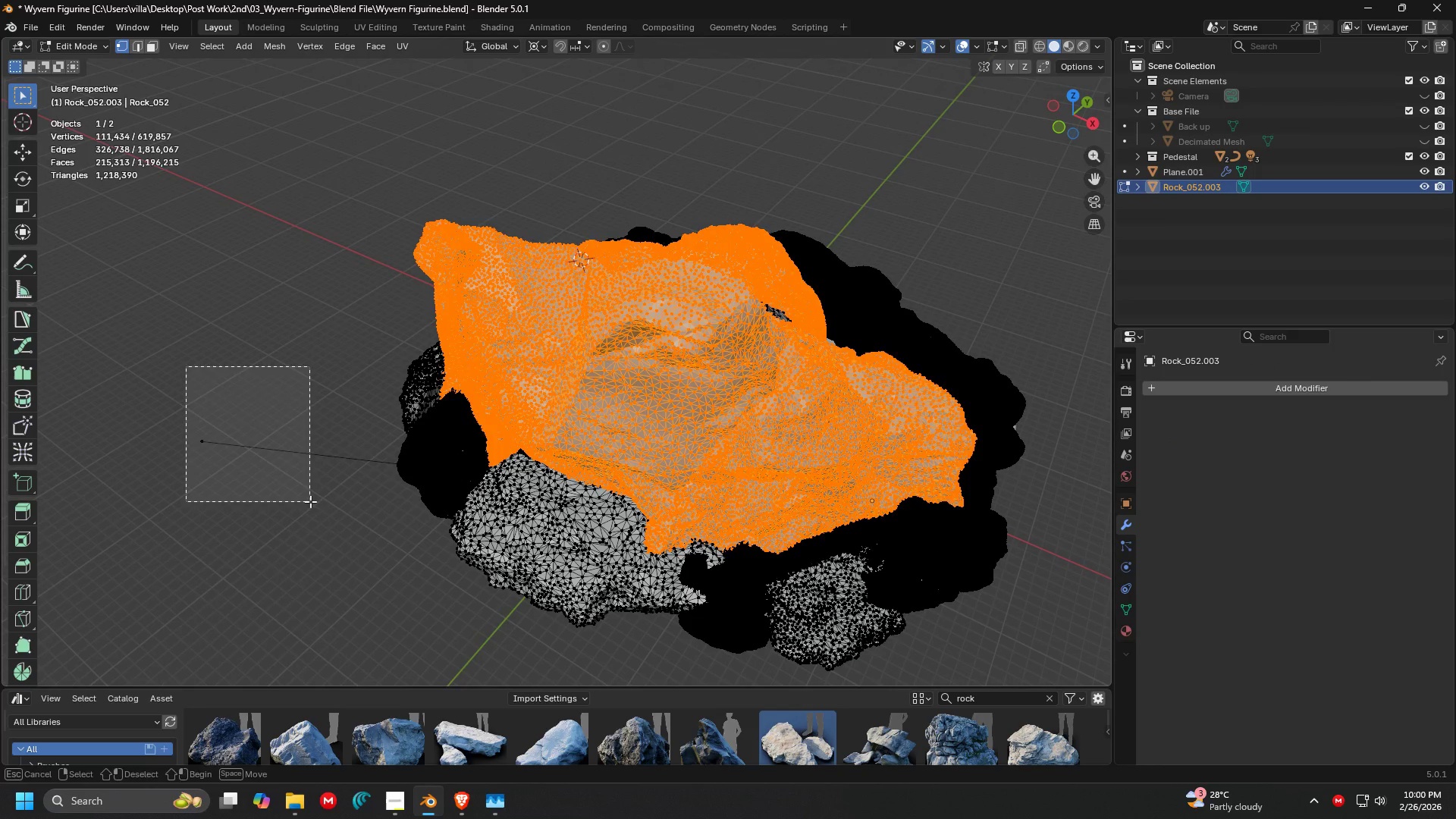 
key(X)
 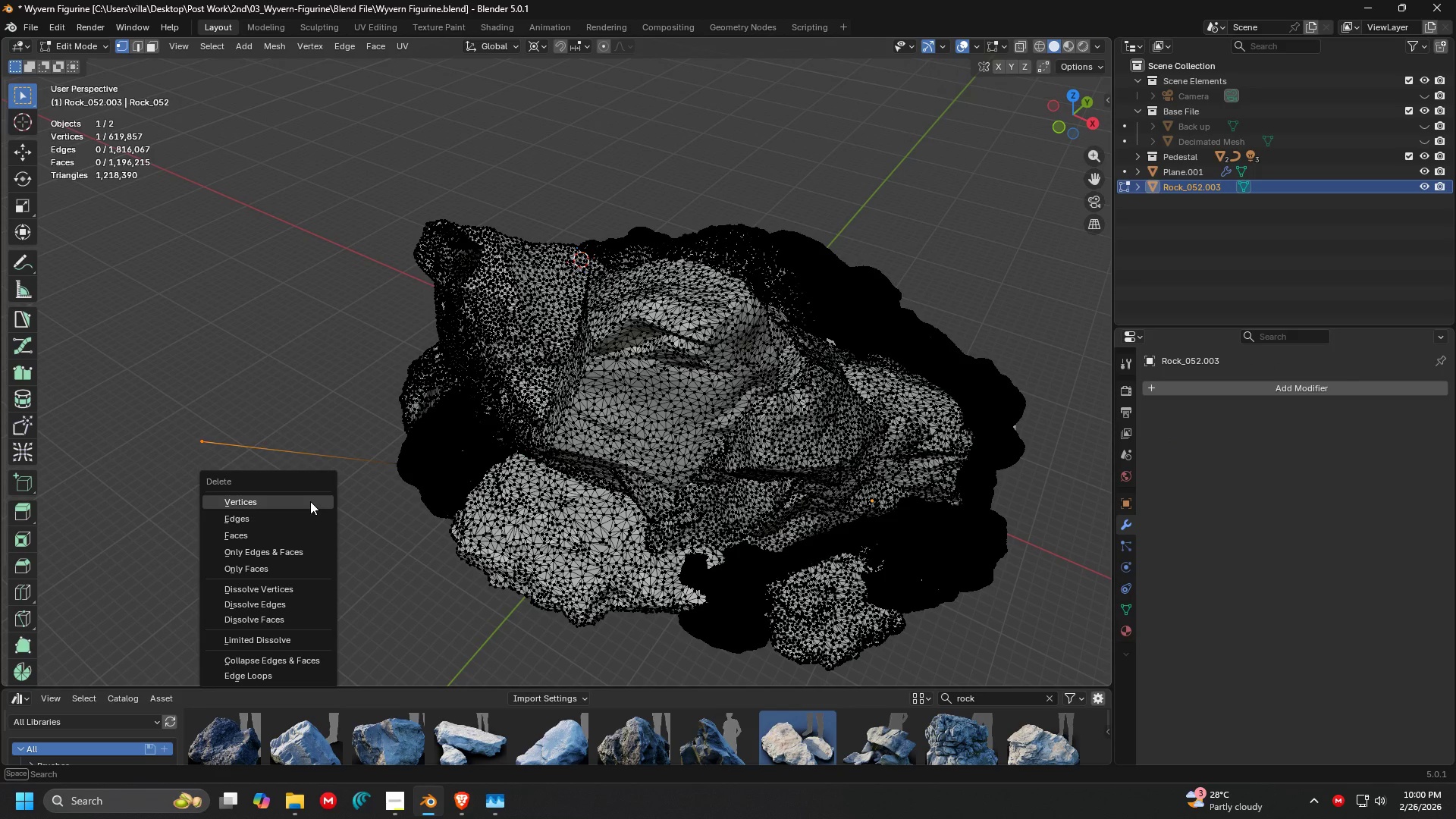 
left_click([310, 501])
 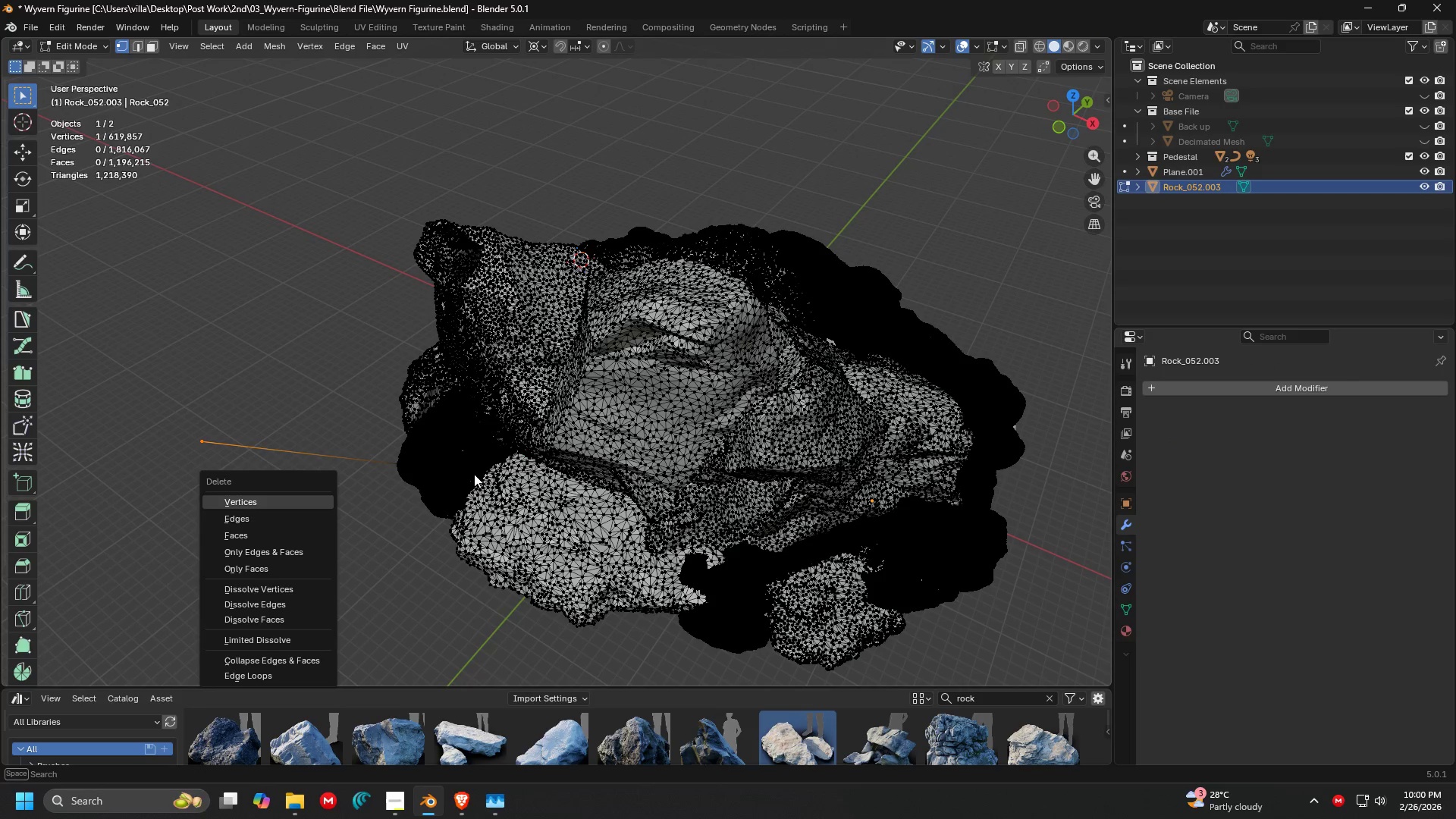 
key(Tab)
 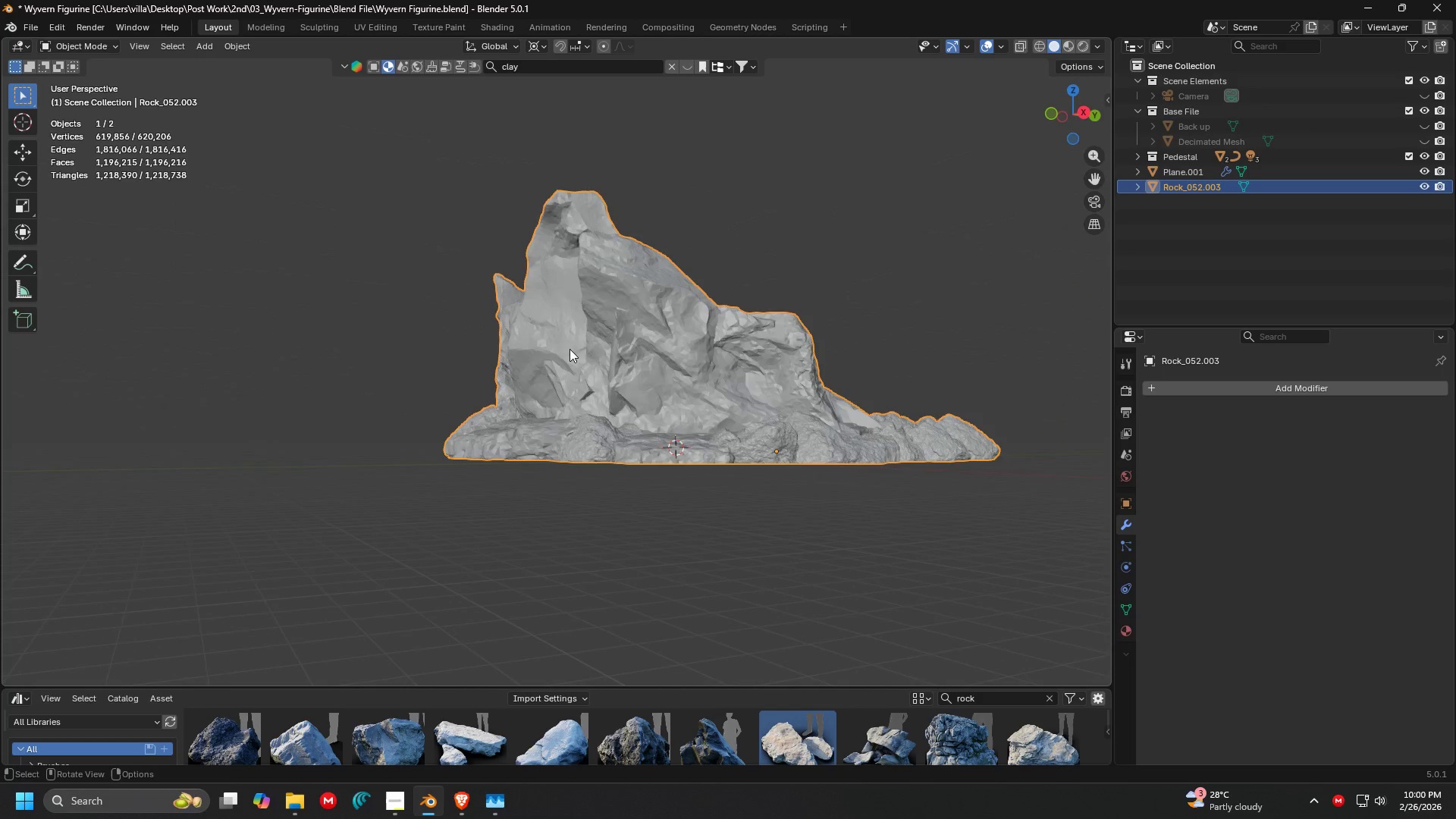 
key(Shift+ShiftLeft)
 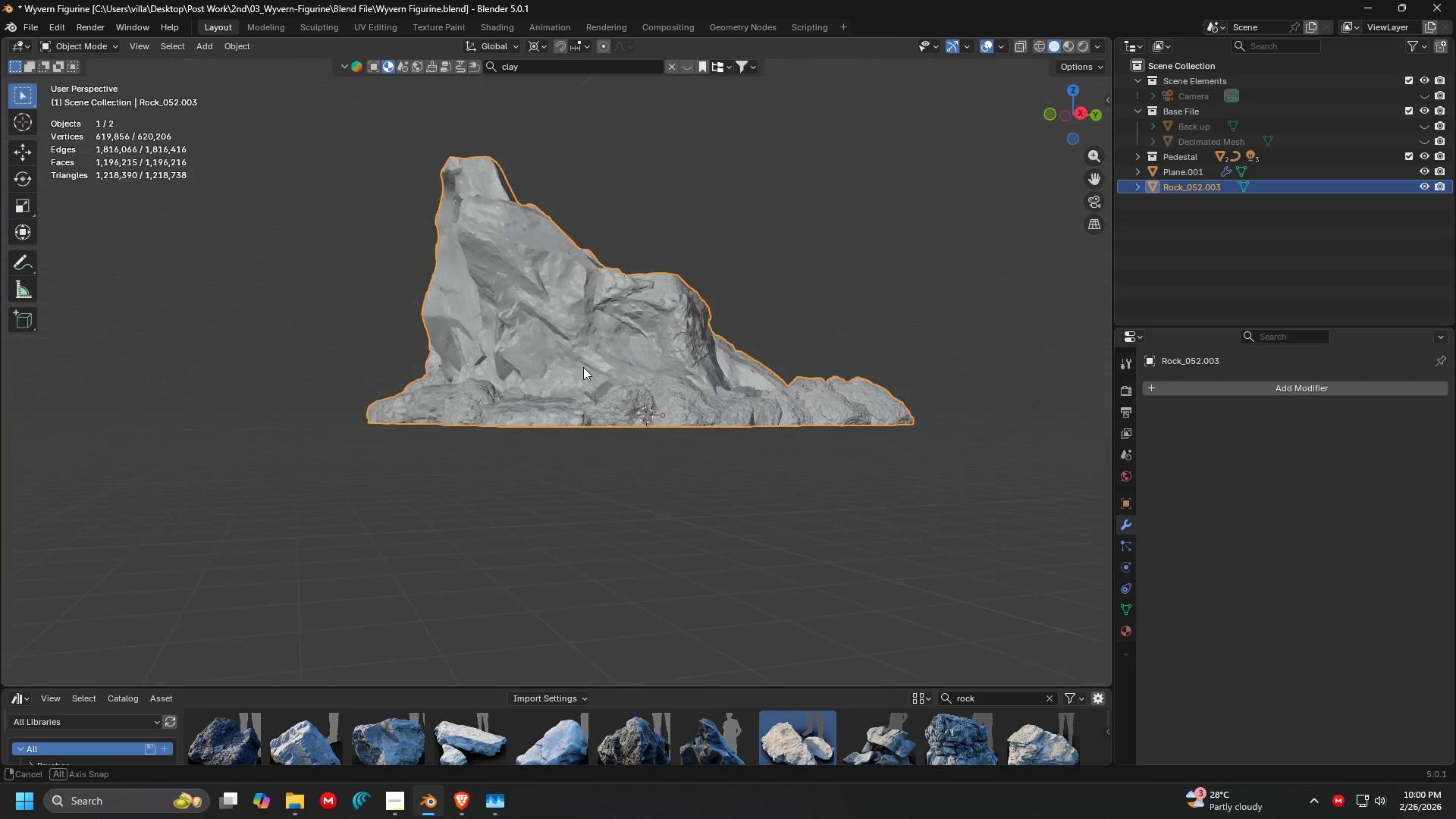 
key(Shift+ShiftLeft)
 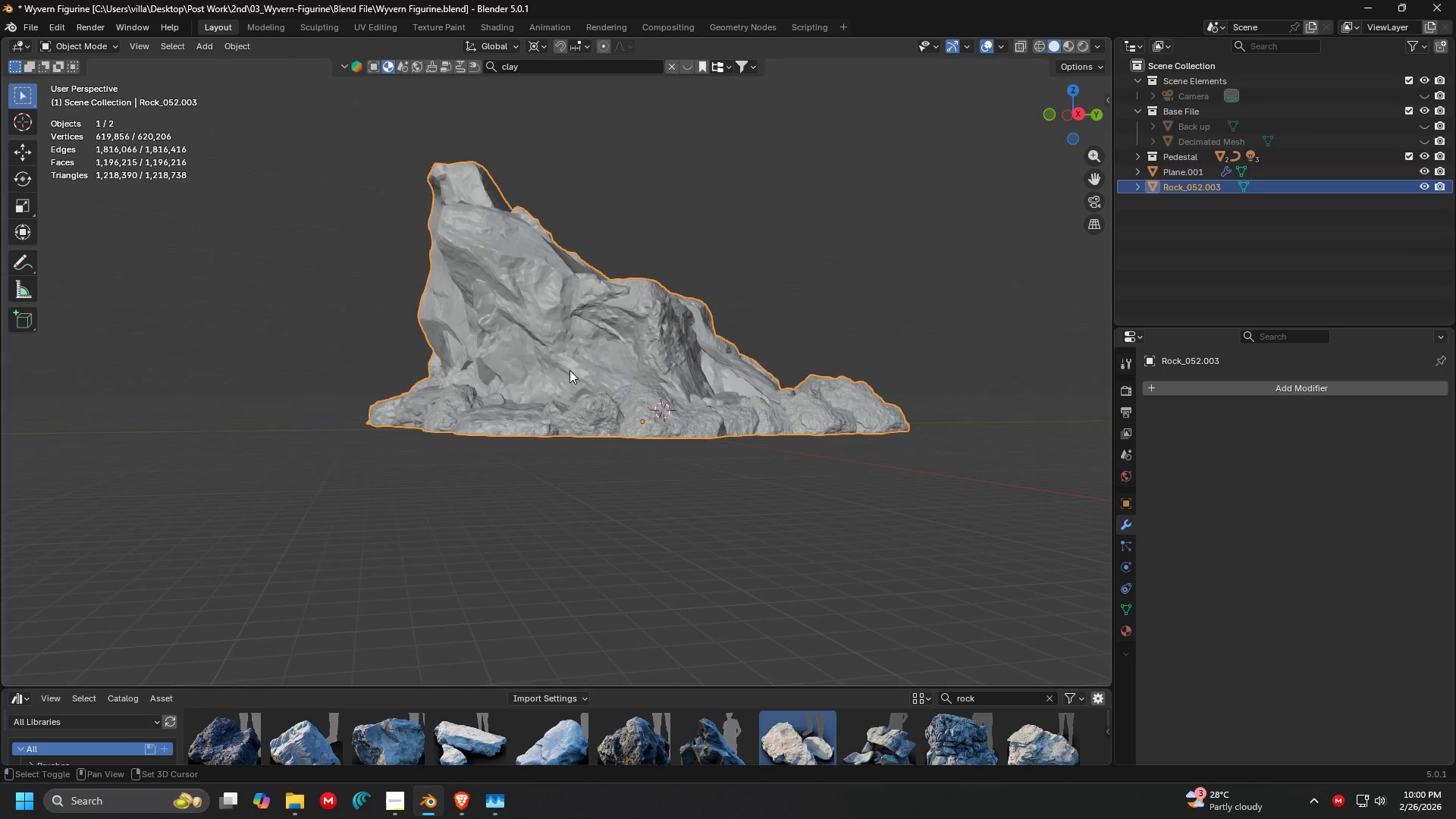 
scroll: coordinate [689, 403], scroll_direction: none, amount: 0.0
 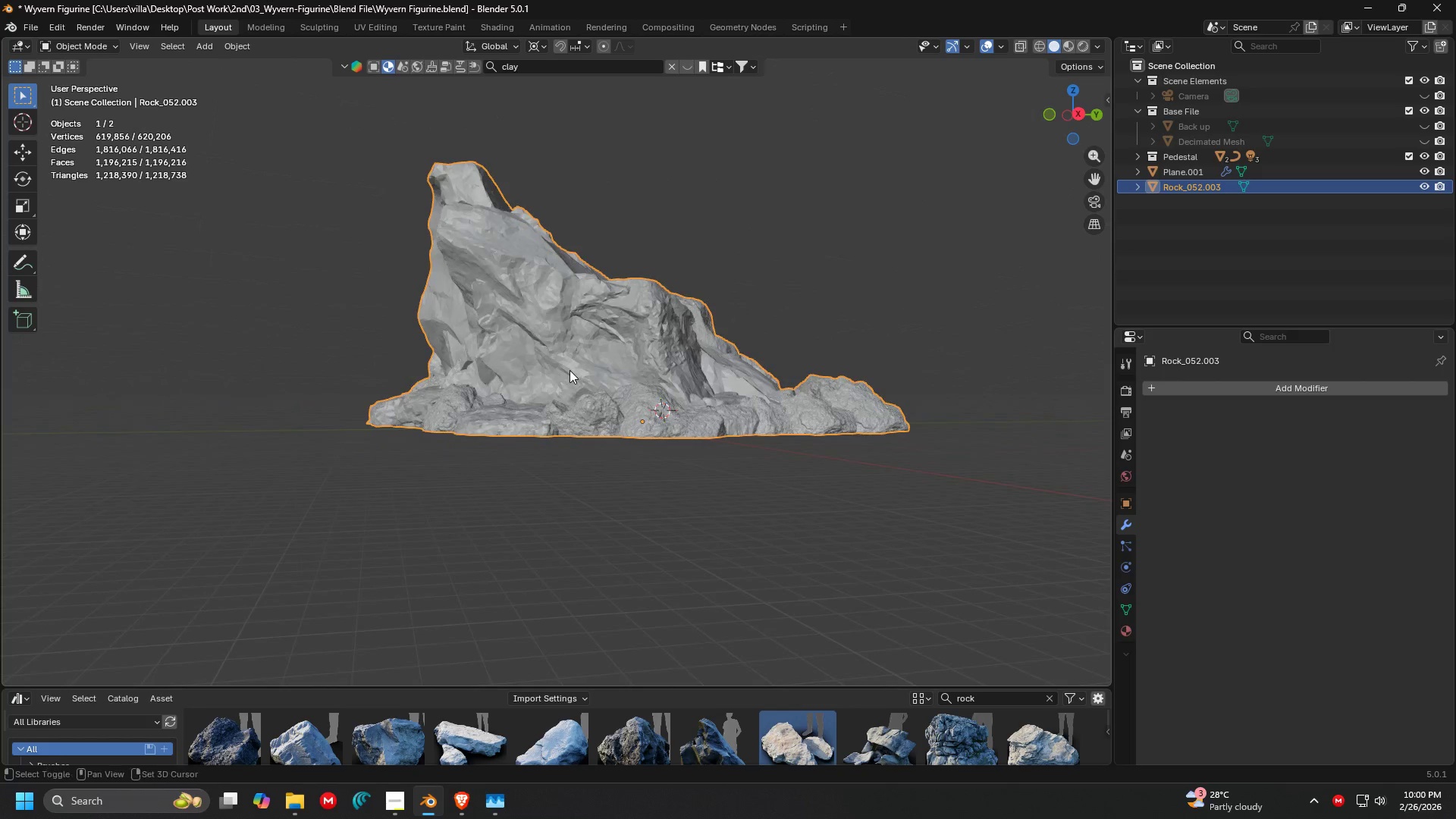 
key(Shift+H)
 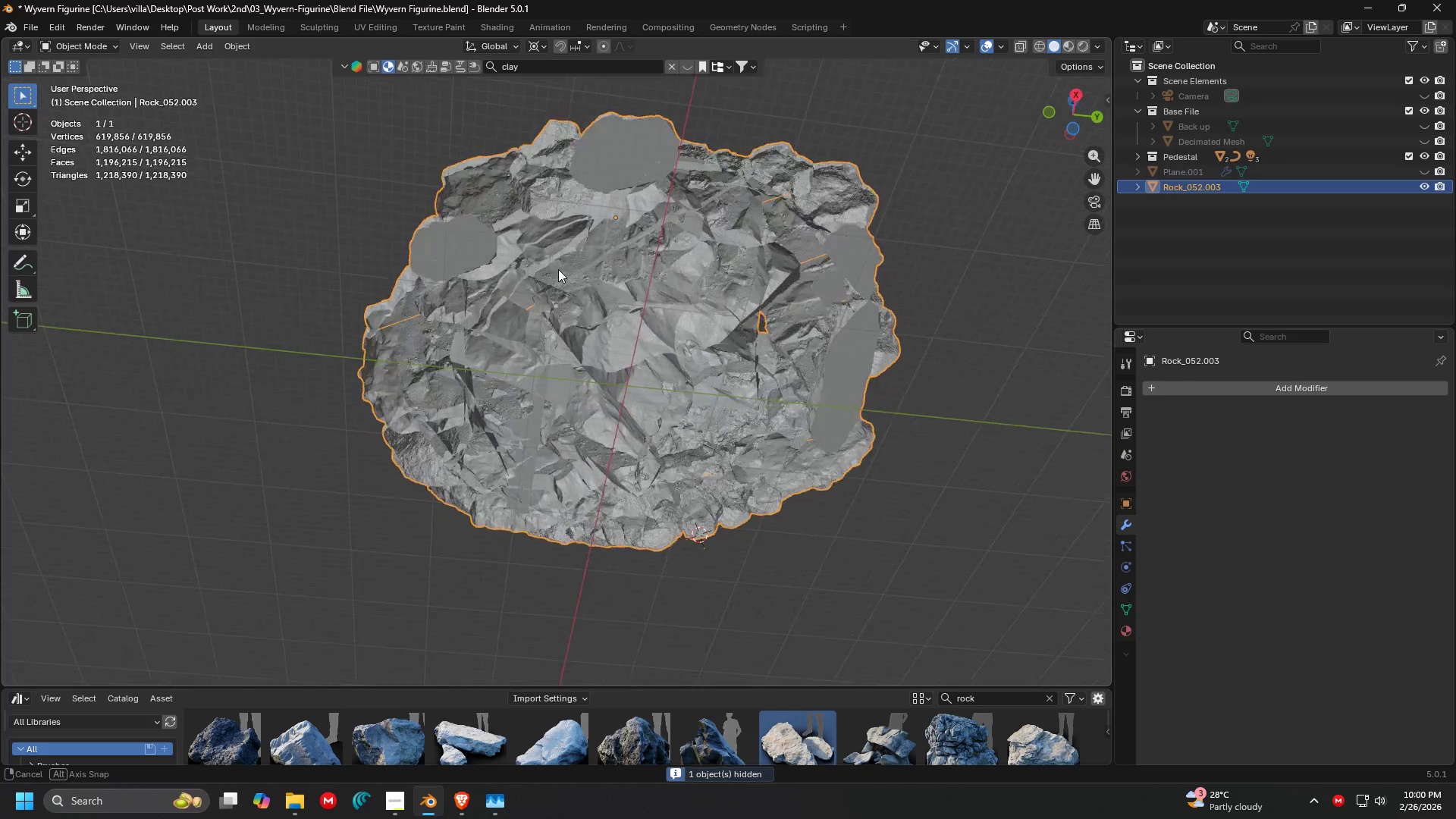 
scroll: coordinate [570, 265], scroll_direction: up, amount: 3.0
 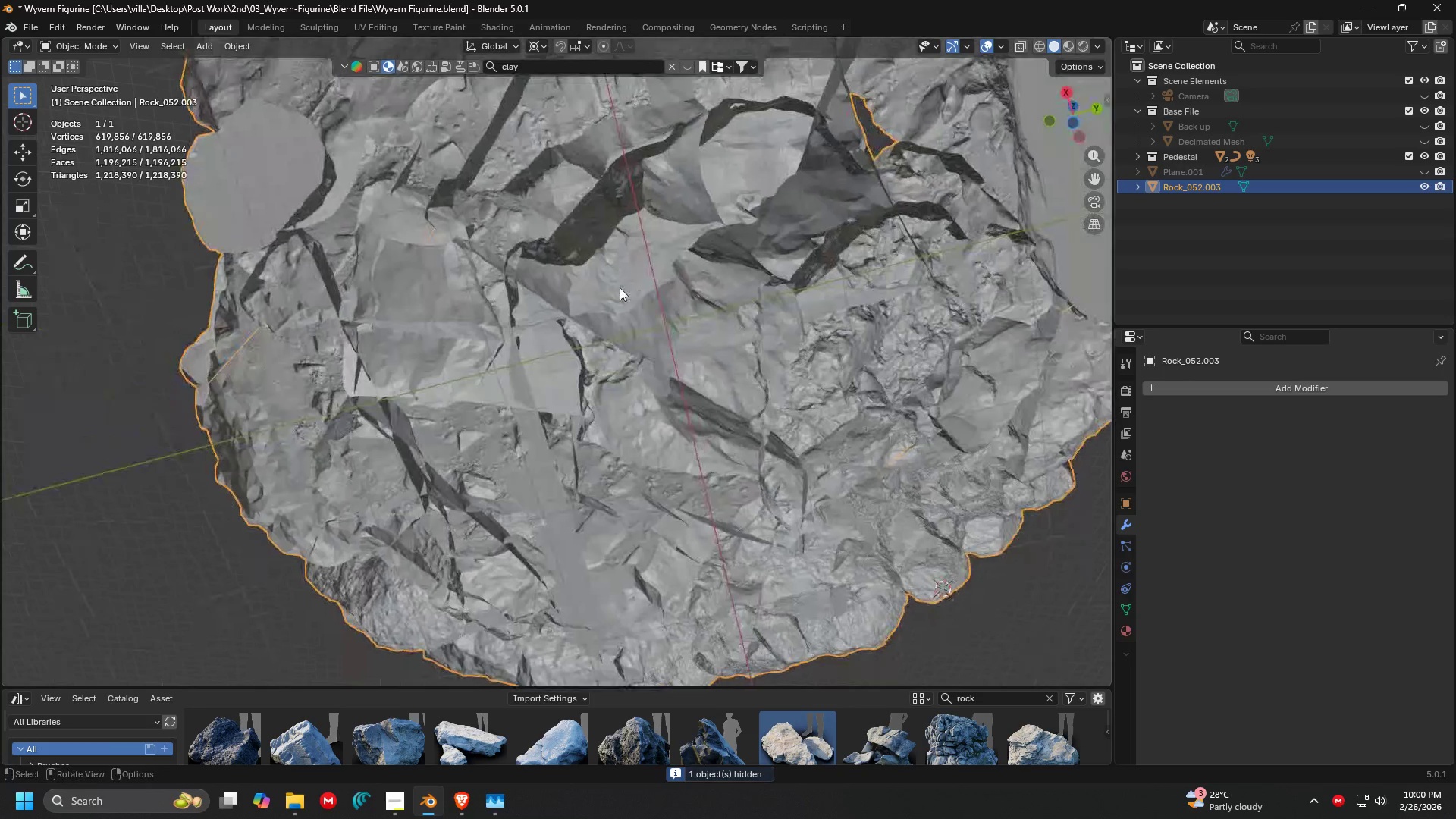 
scroll: coordinate [595, 286], scroll_direction: down, amount: 5.0
 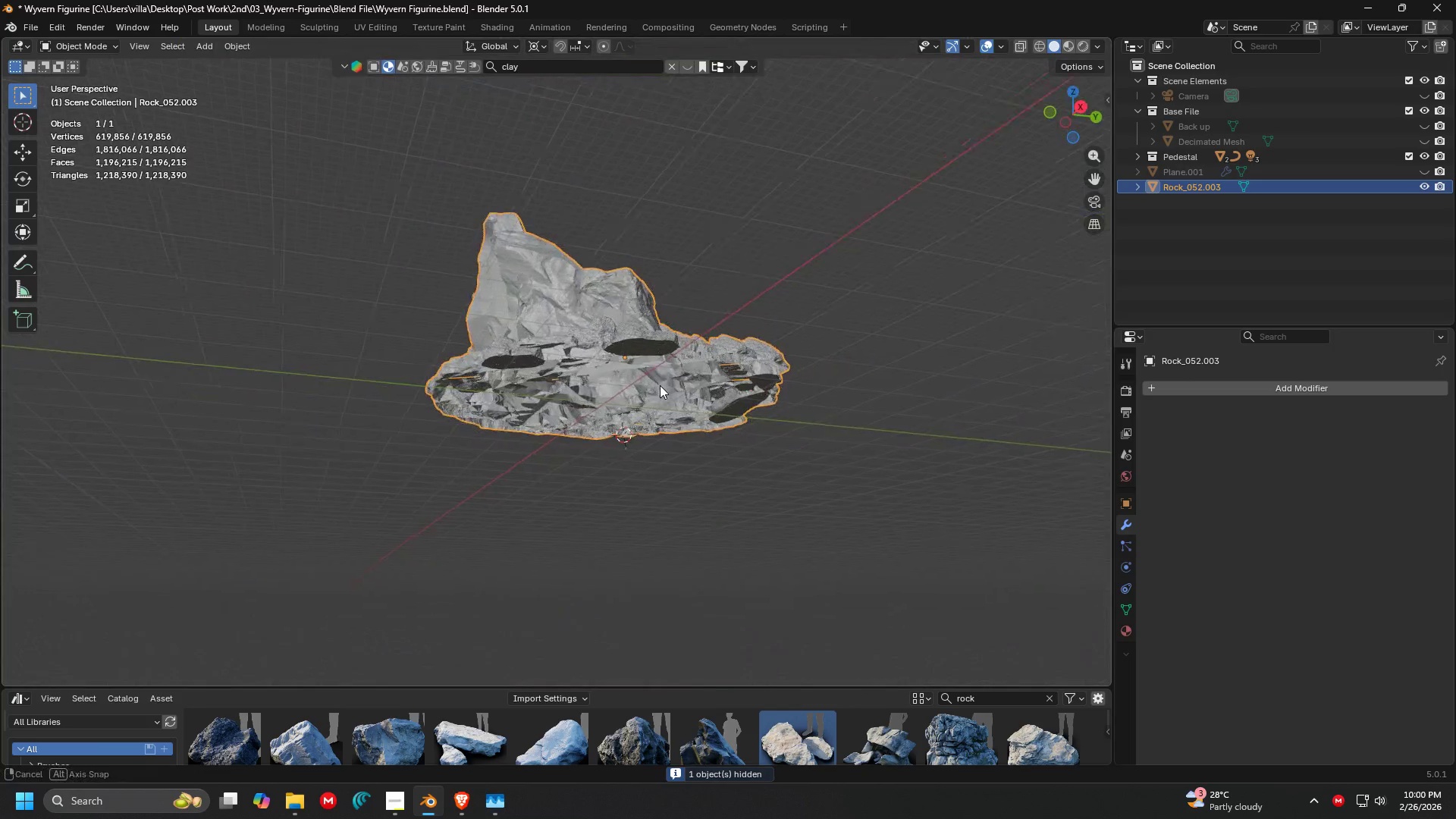 
scroll: coordinate [682, 397], scroll_direction: up, amount: 6.0
 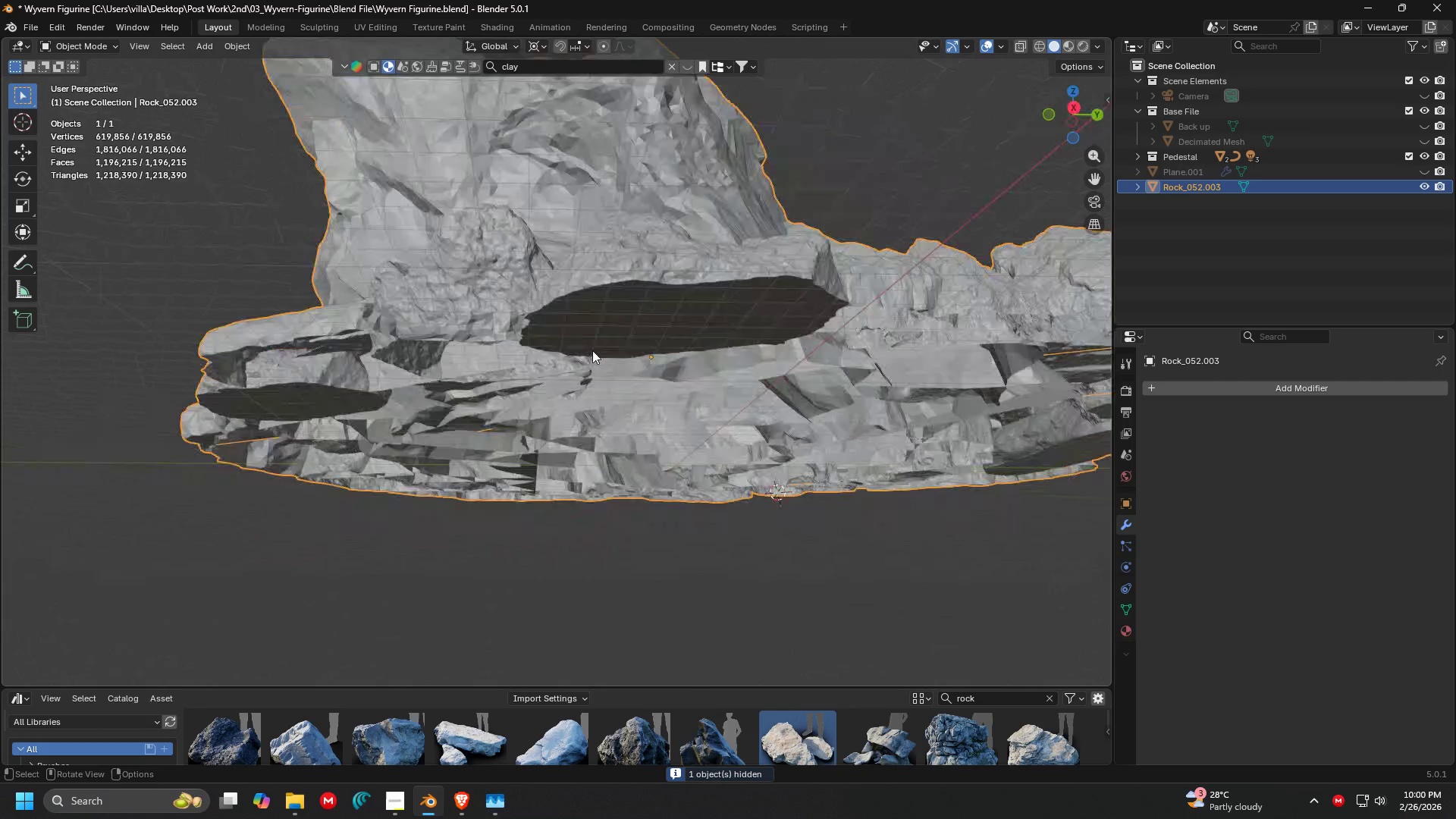 
key(Tab)
 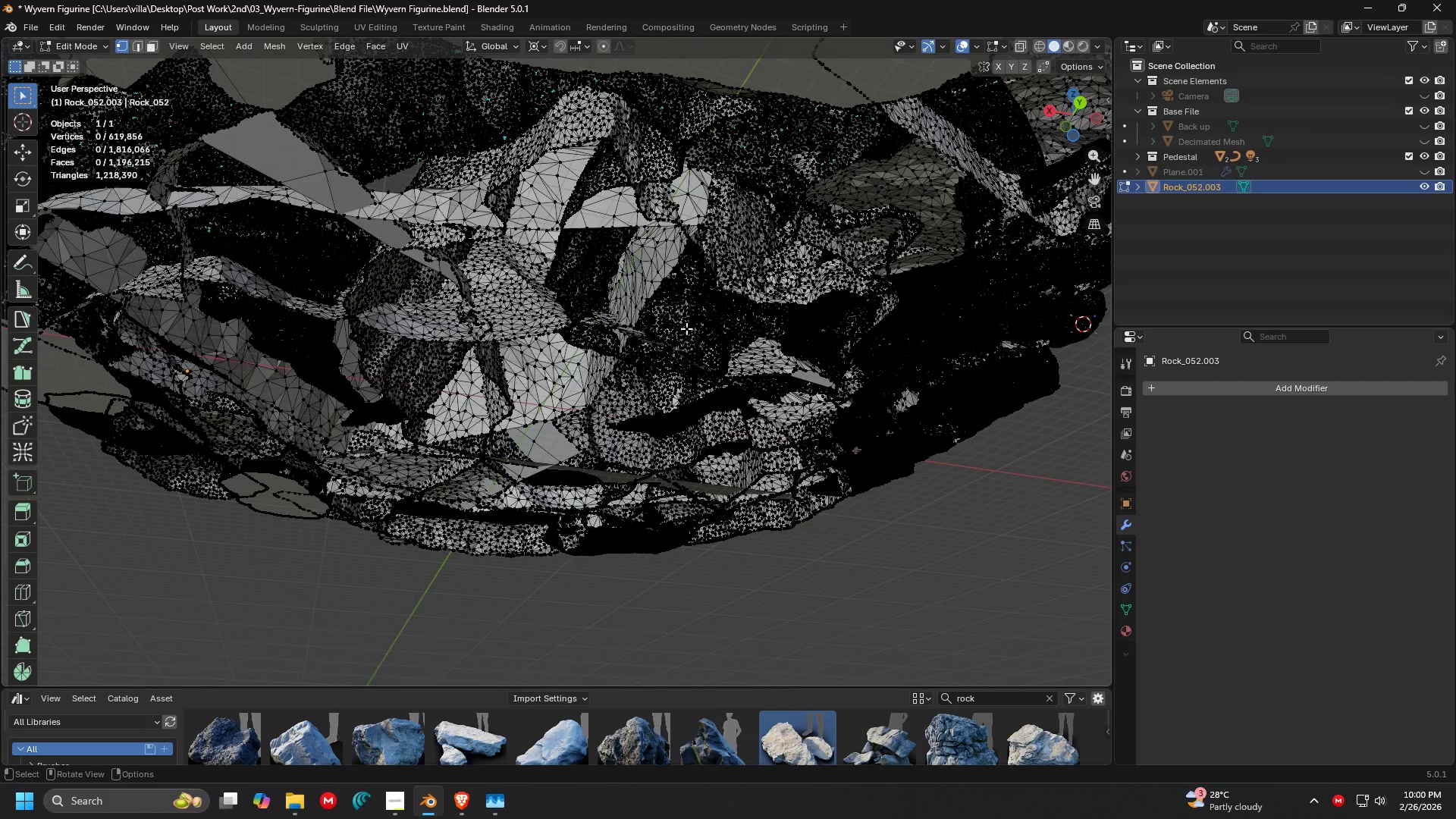 
scroll: coordinate [446, 322], scroll_direction: up, amount: 1.0
 